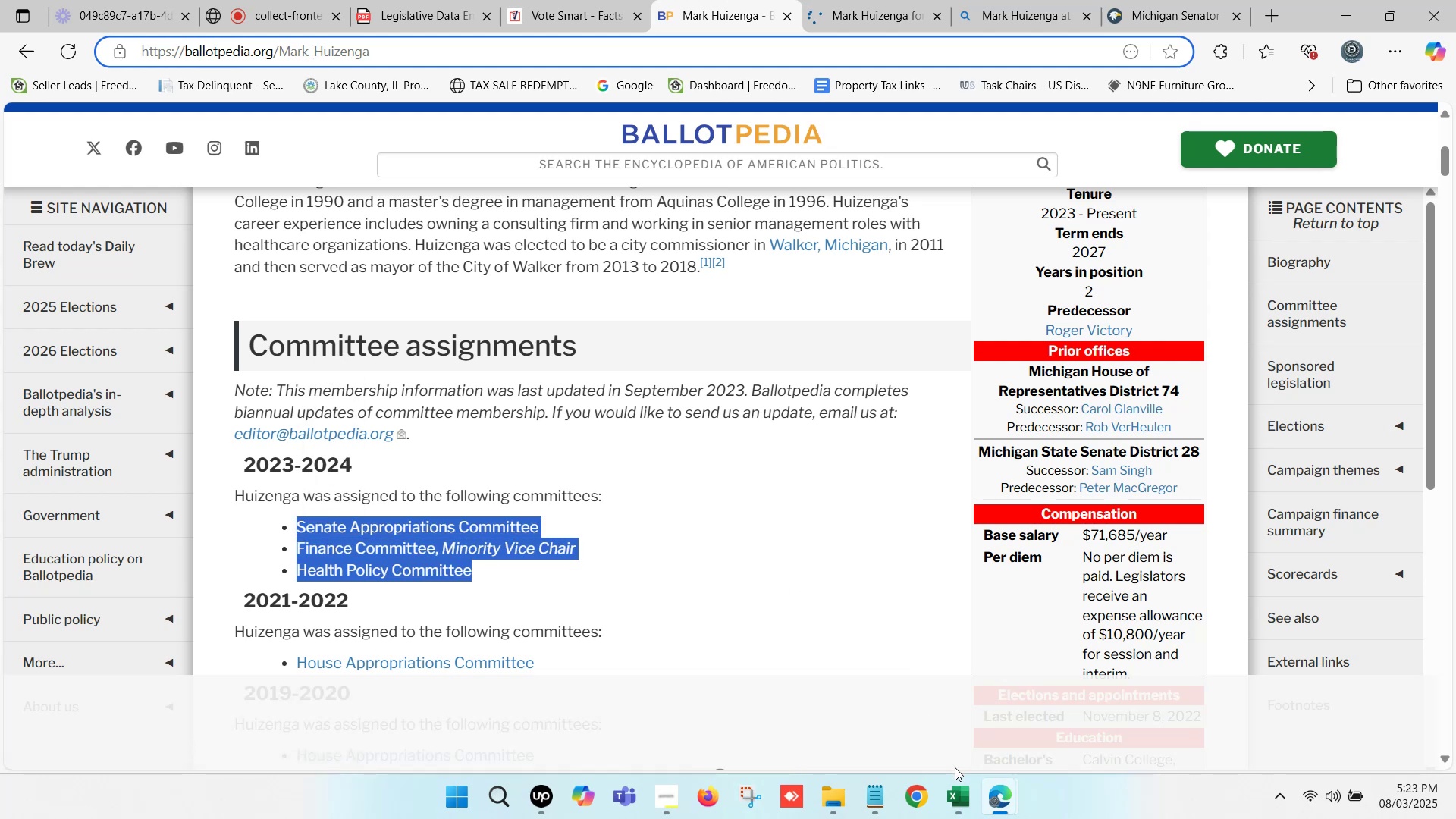 
left_click([962, 787])
 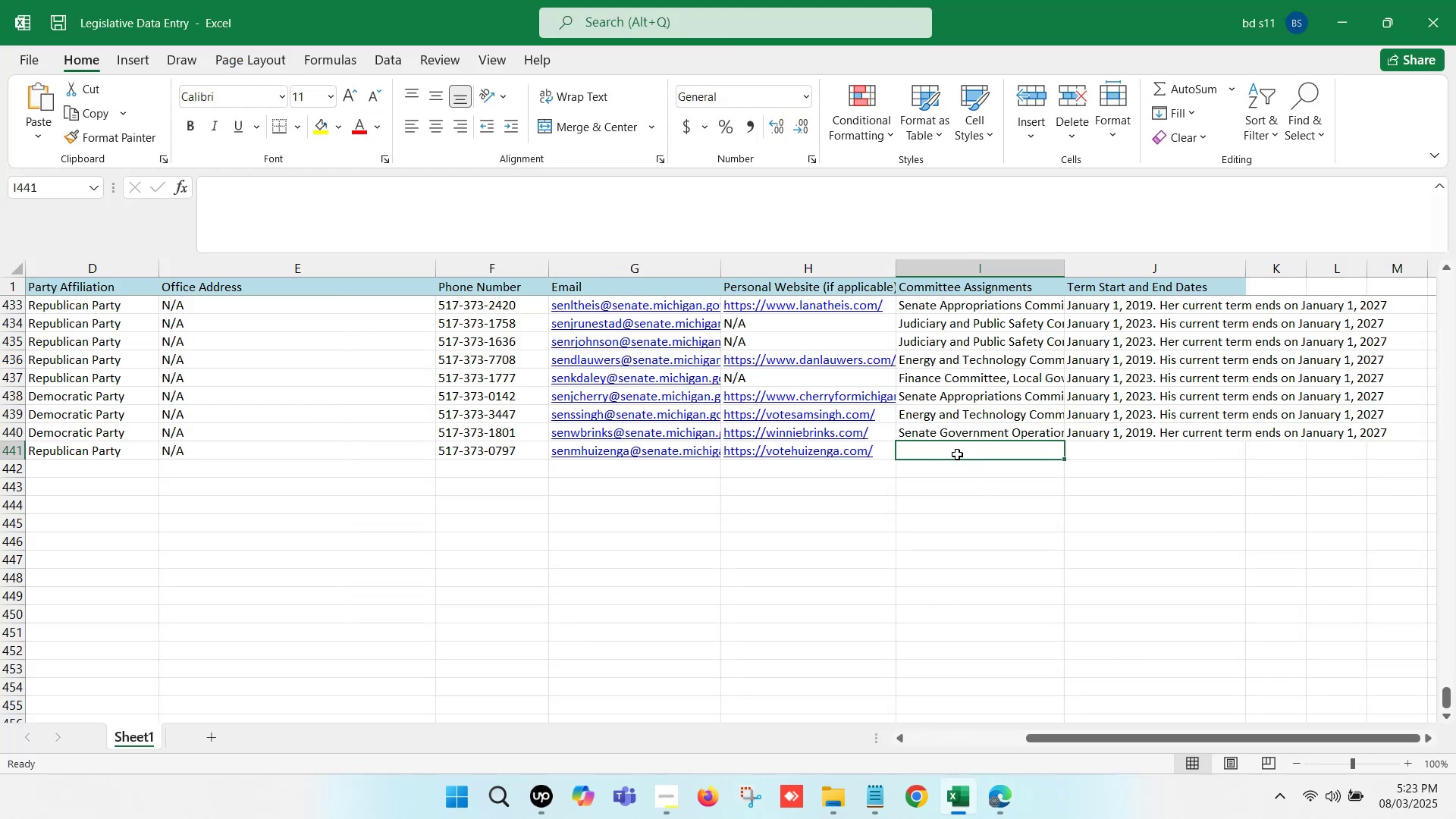 
double_click([954, 450])
 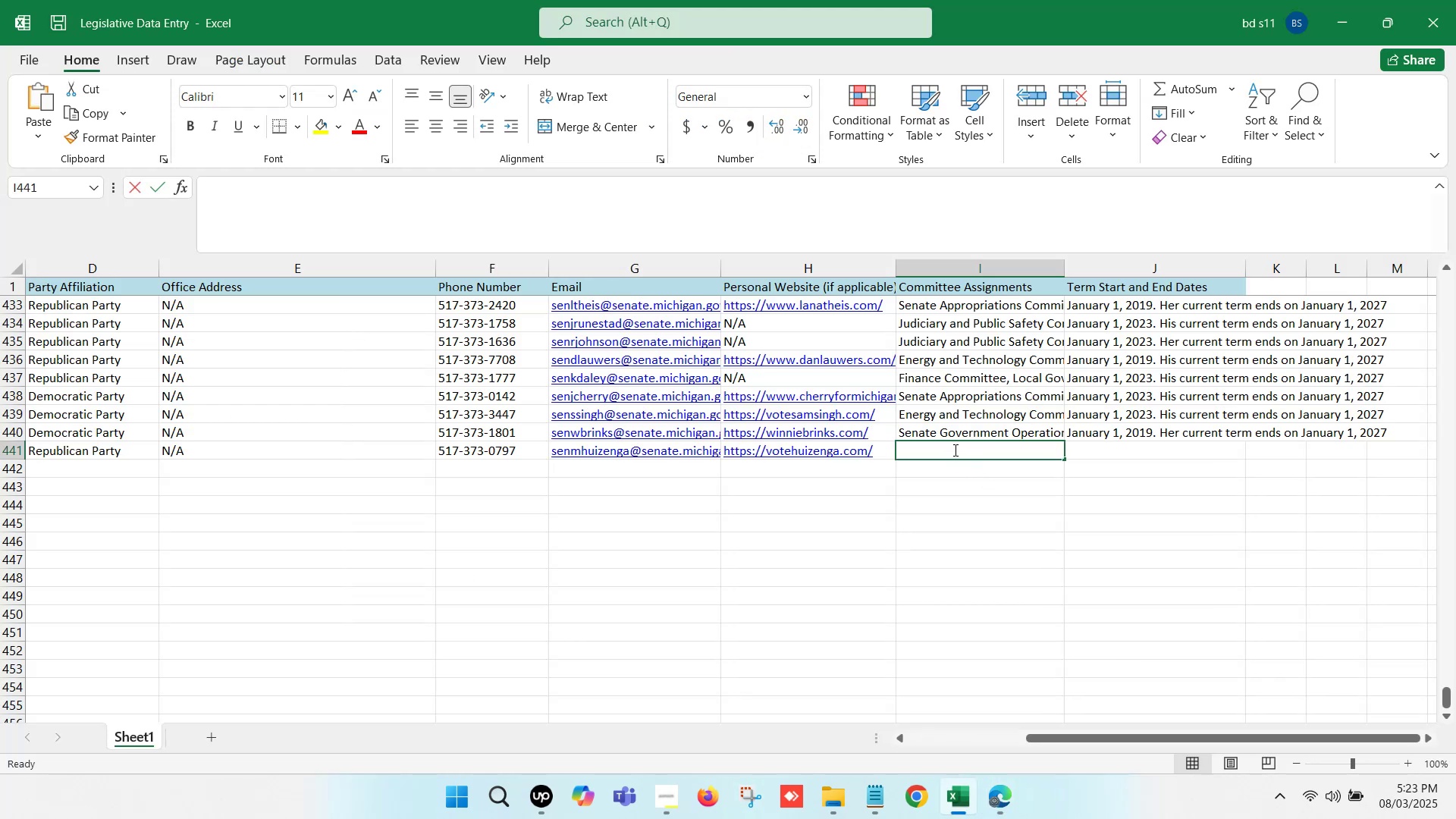 
key(Control+ControlLeft)
 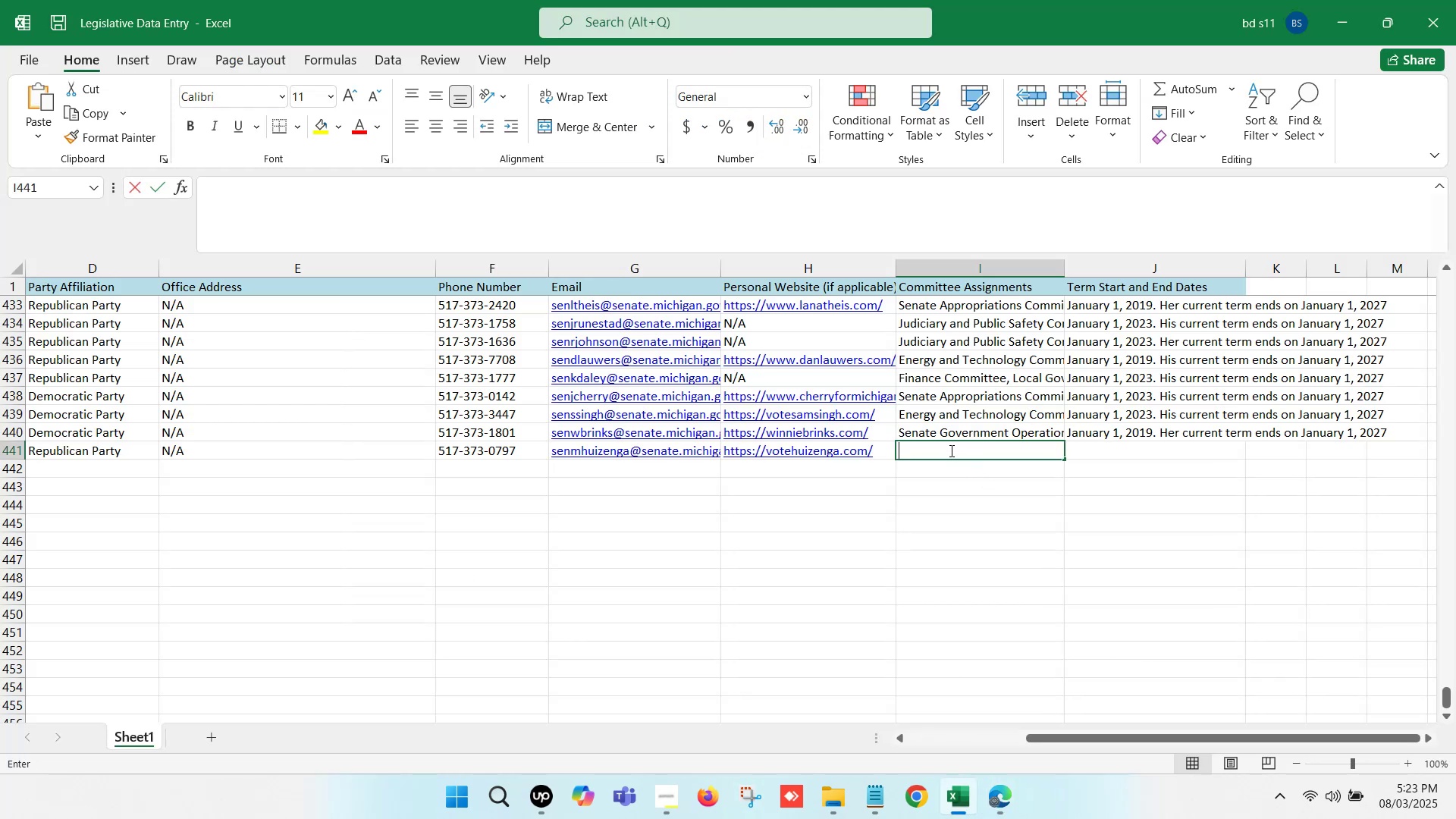 
key(Control+V)
 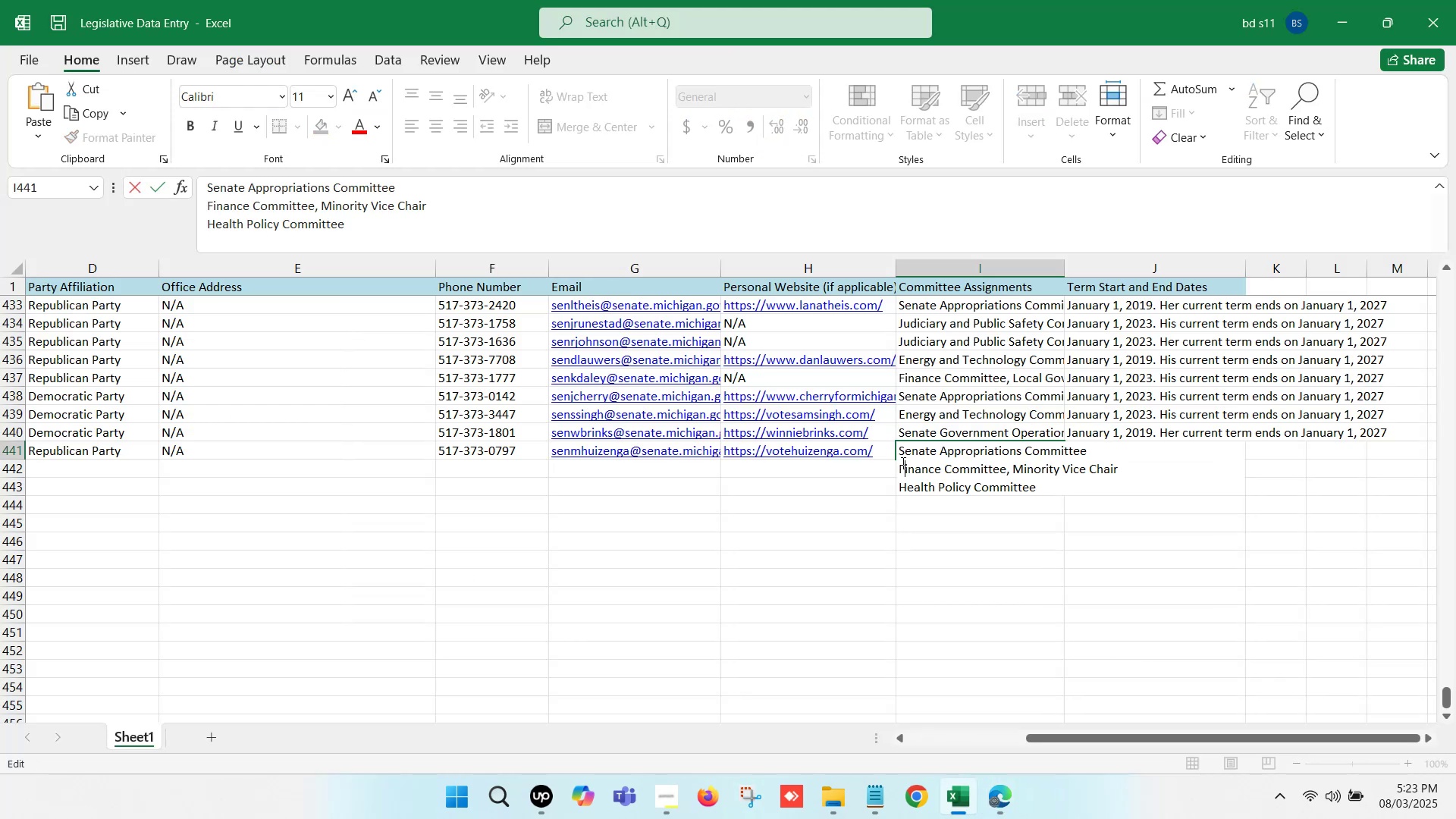 
left_click([900, 472])
 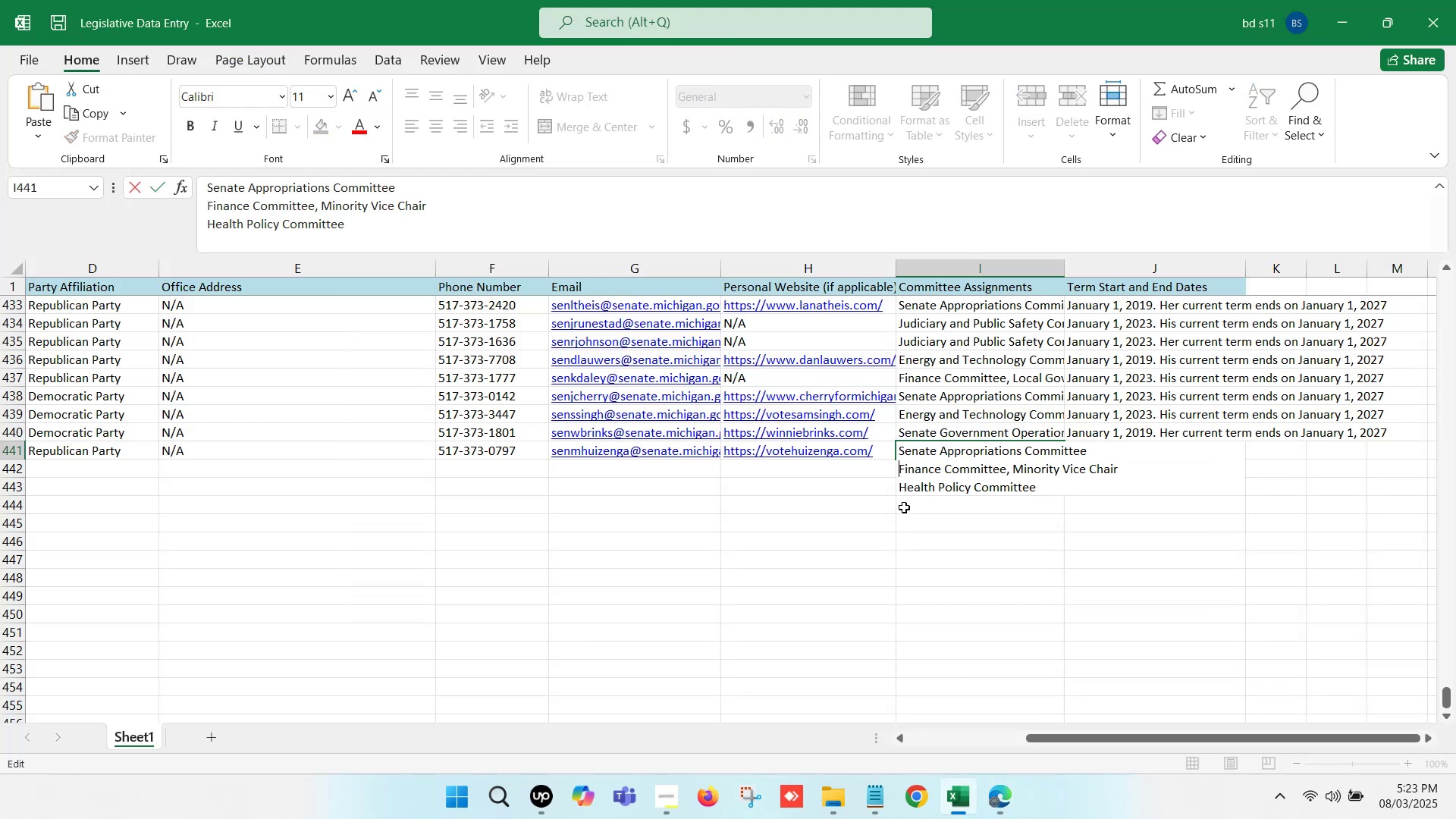 
key(Backspace)
 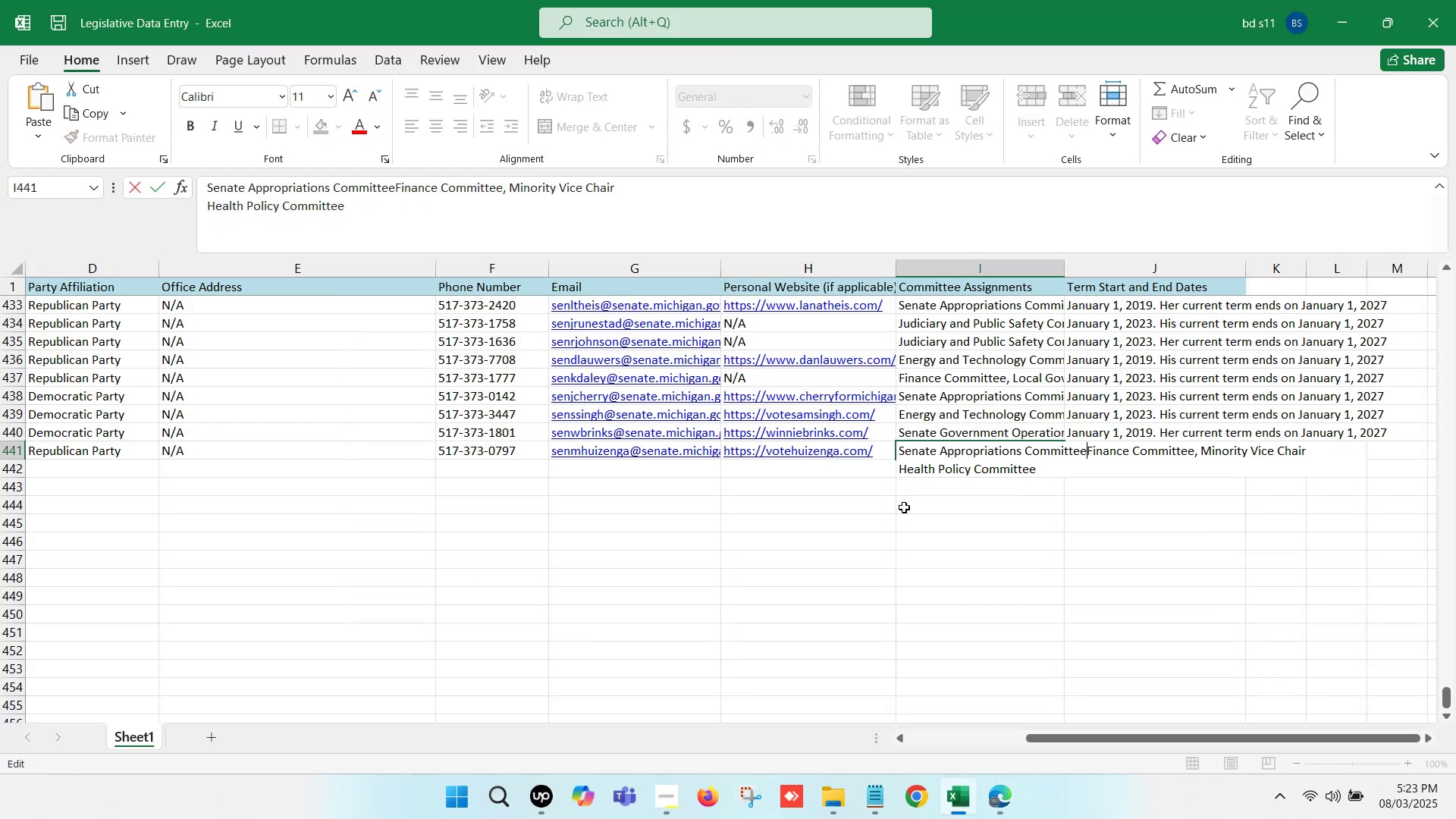 
key(Comma)
 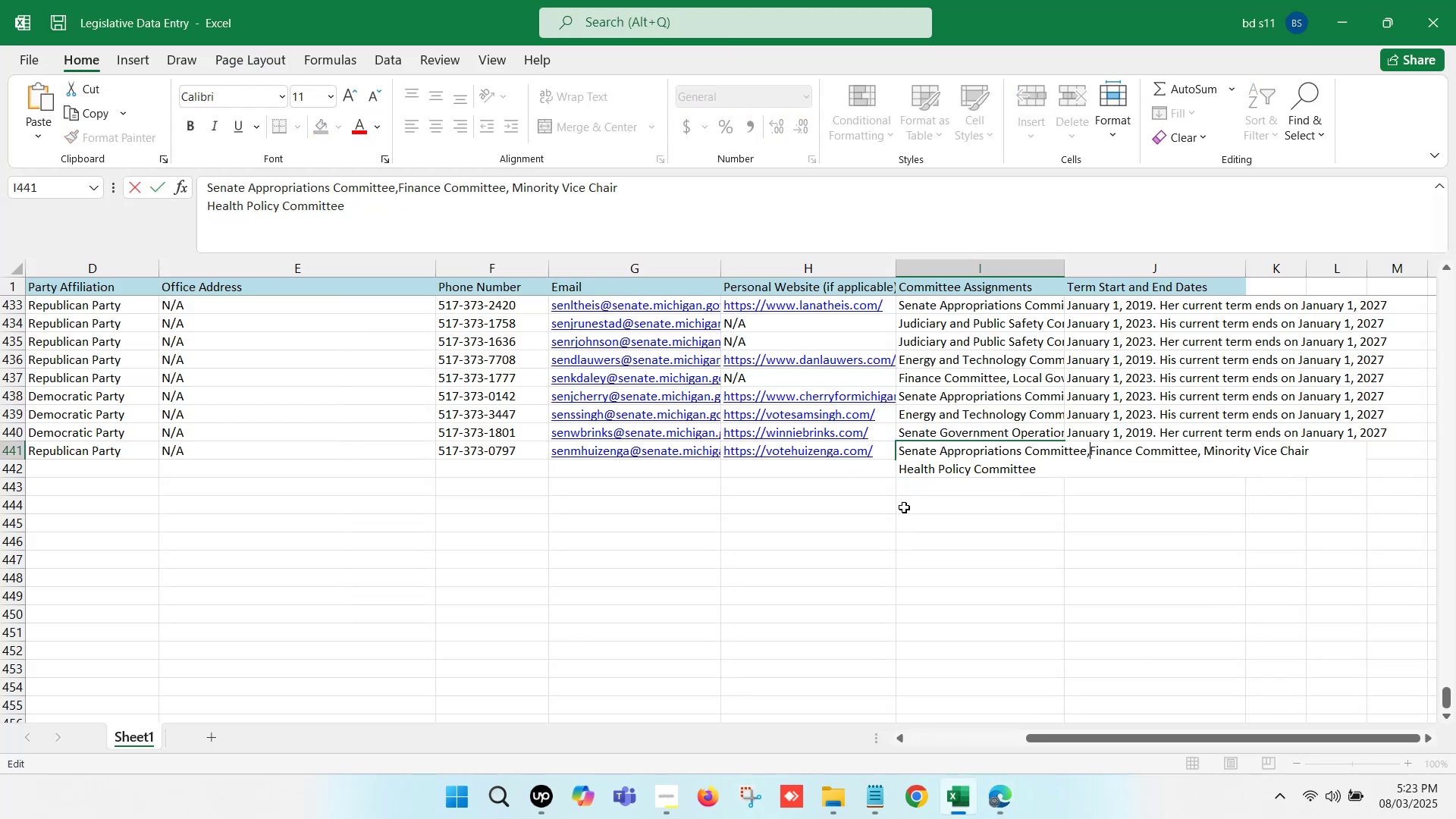 
key(Space)
 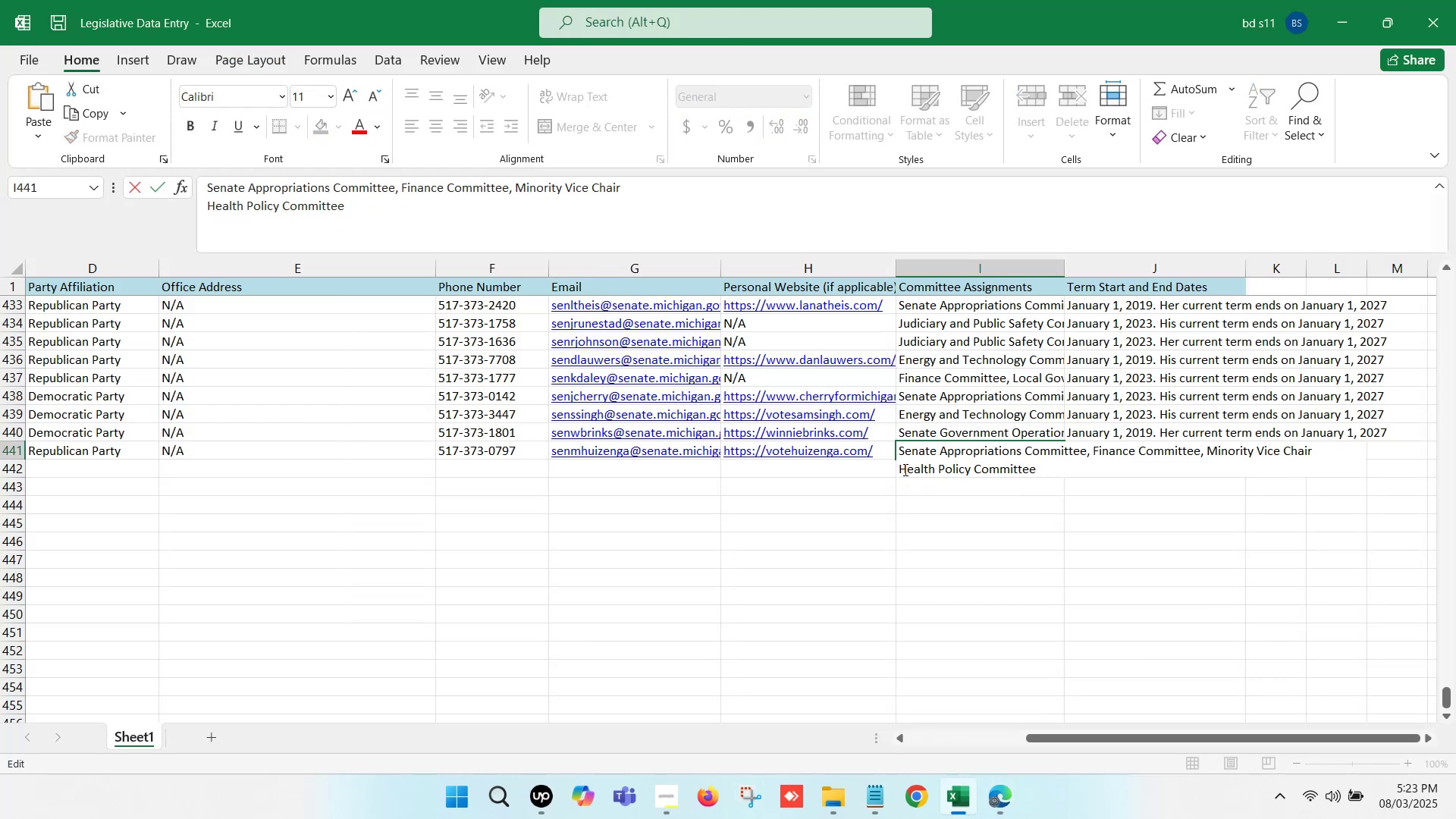 
left_click([899, 467])
 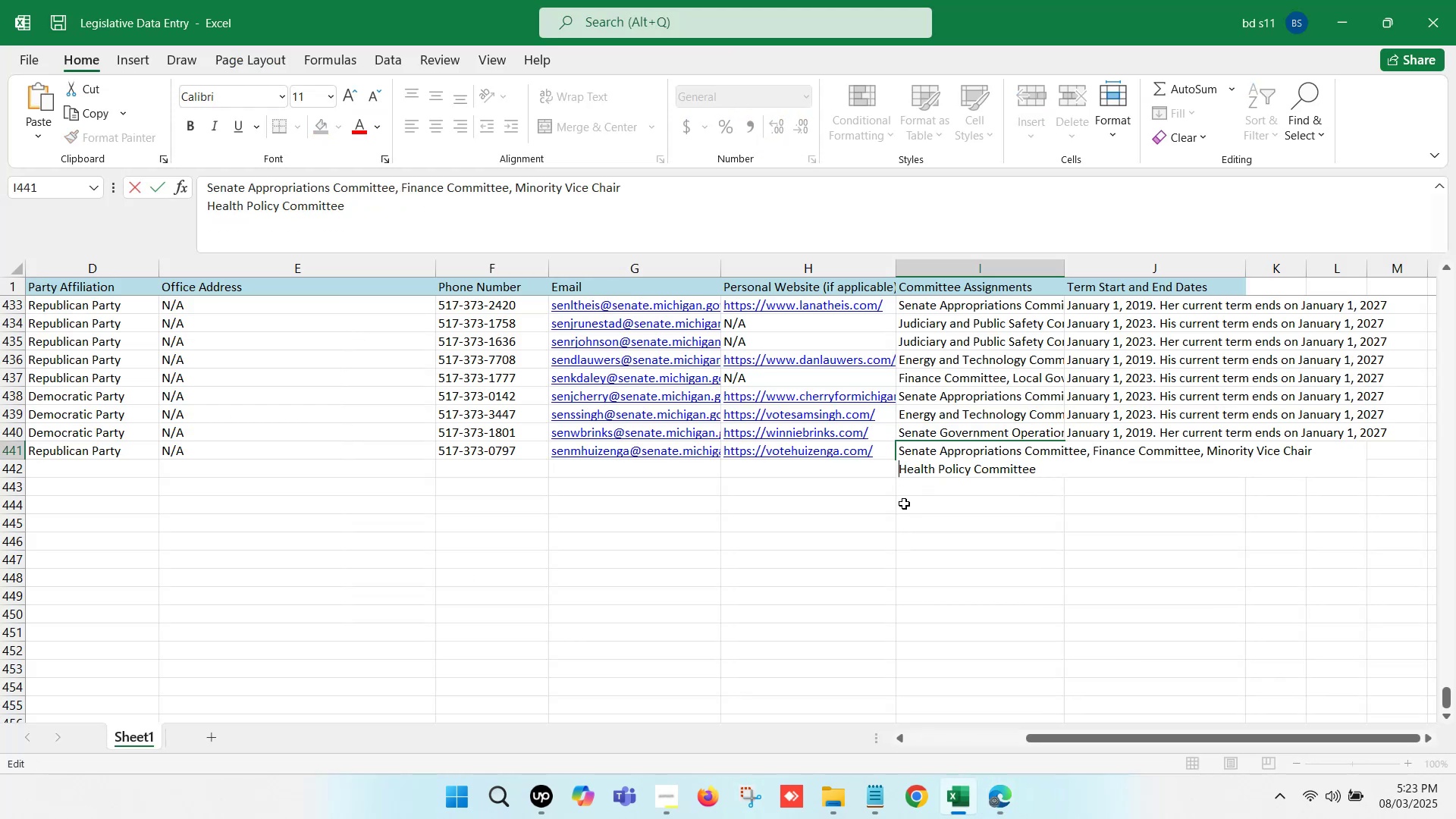 
key(Backspace)
 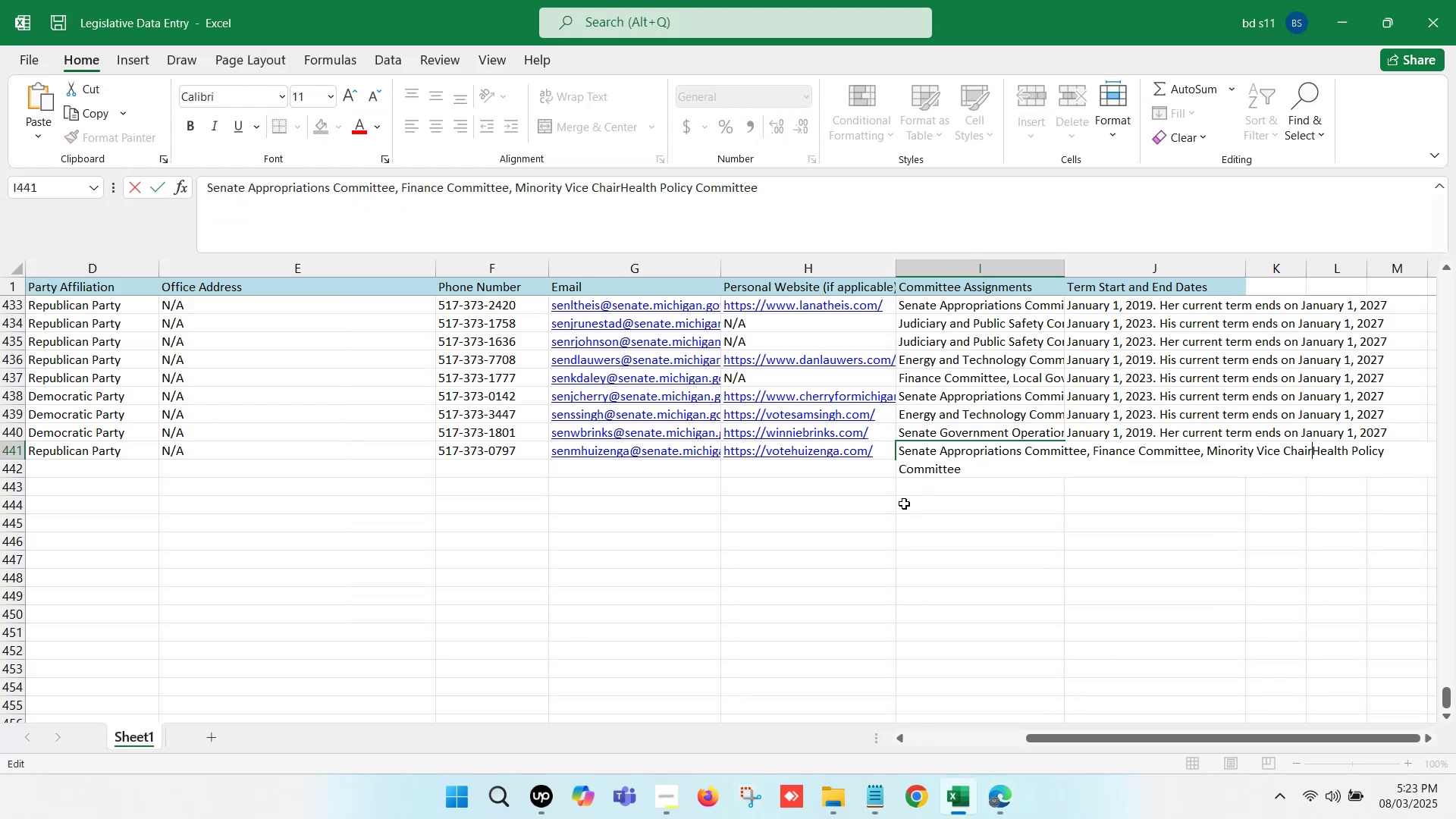 
key(Comma)
 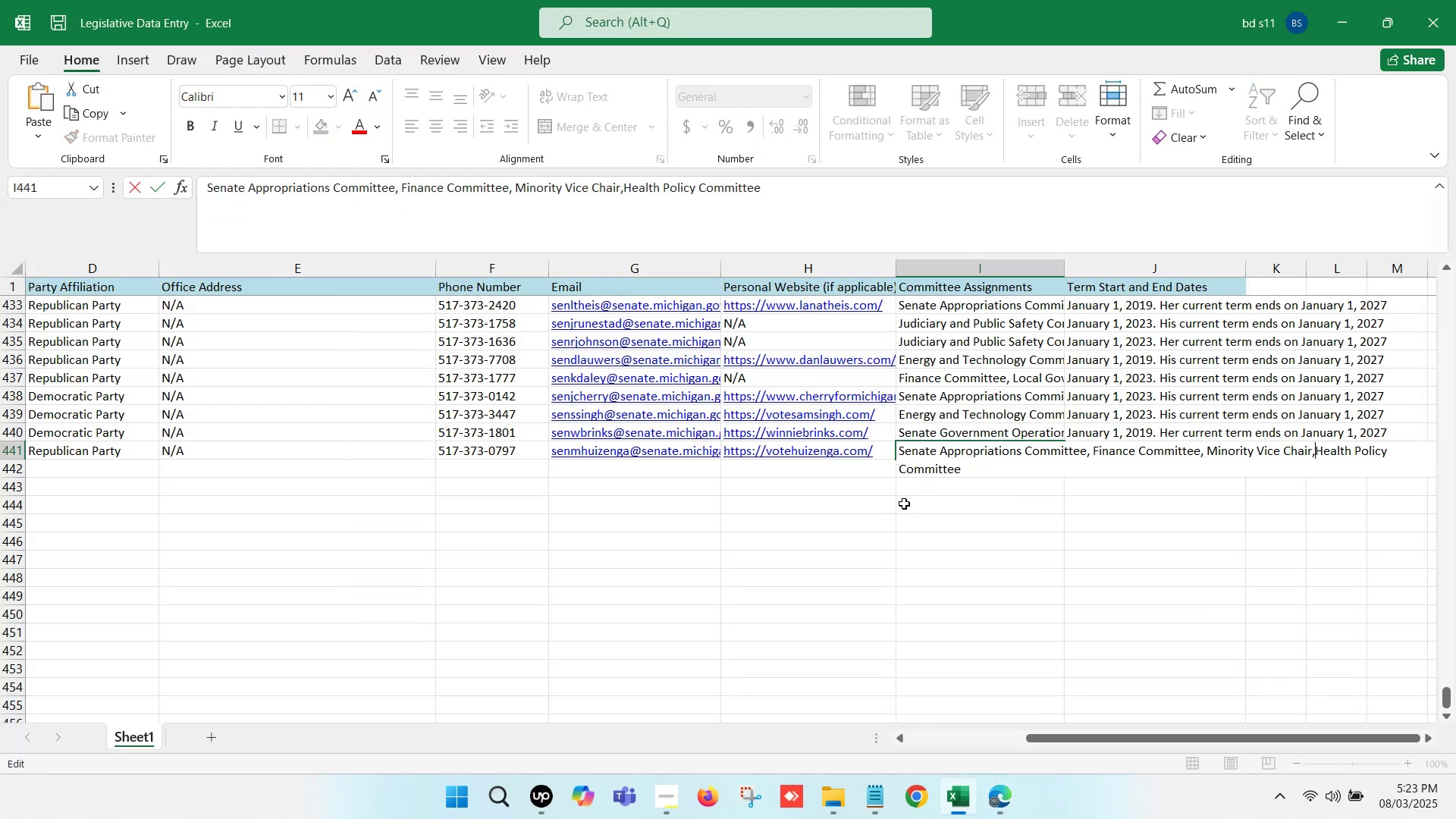 
key(Space)
 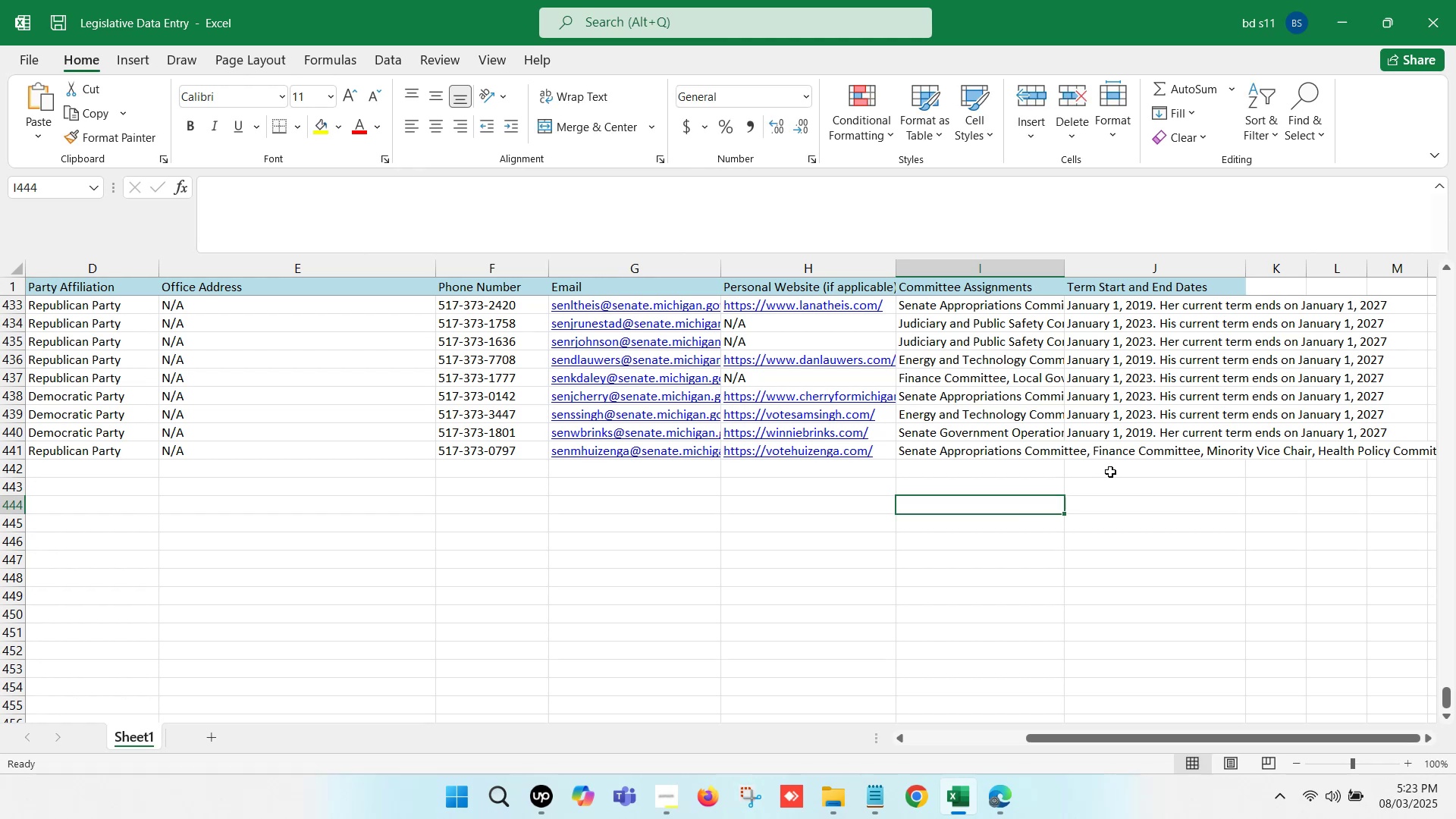 
left_click([1106, 451])
 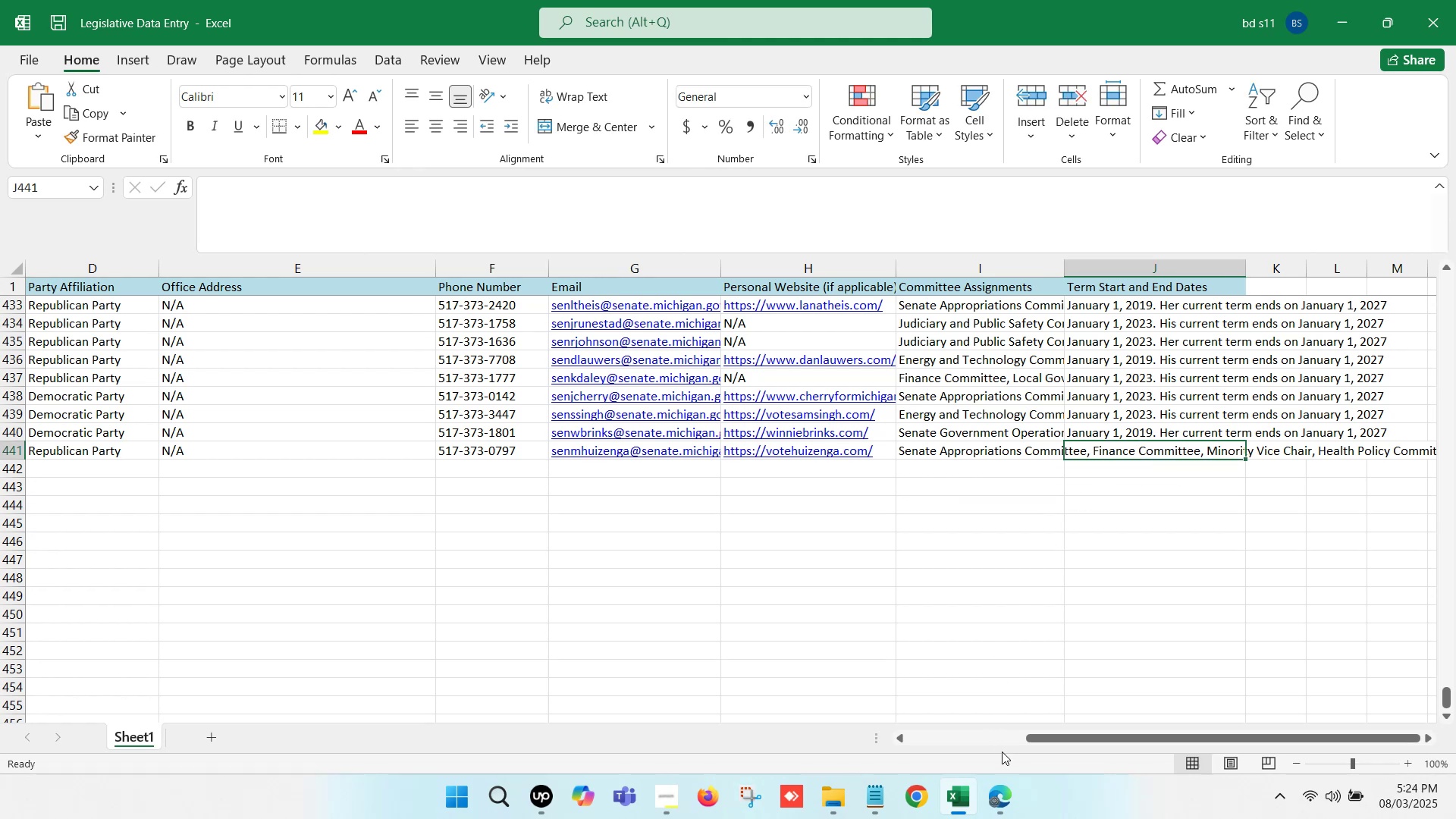 
left_click([1003, 785])
 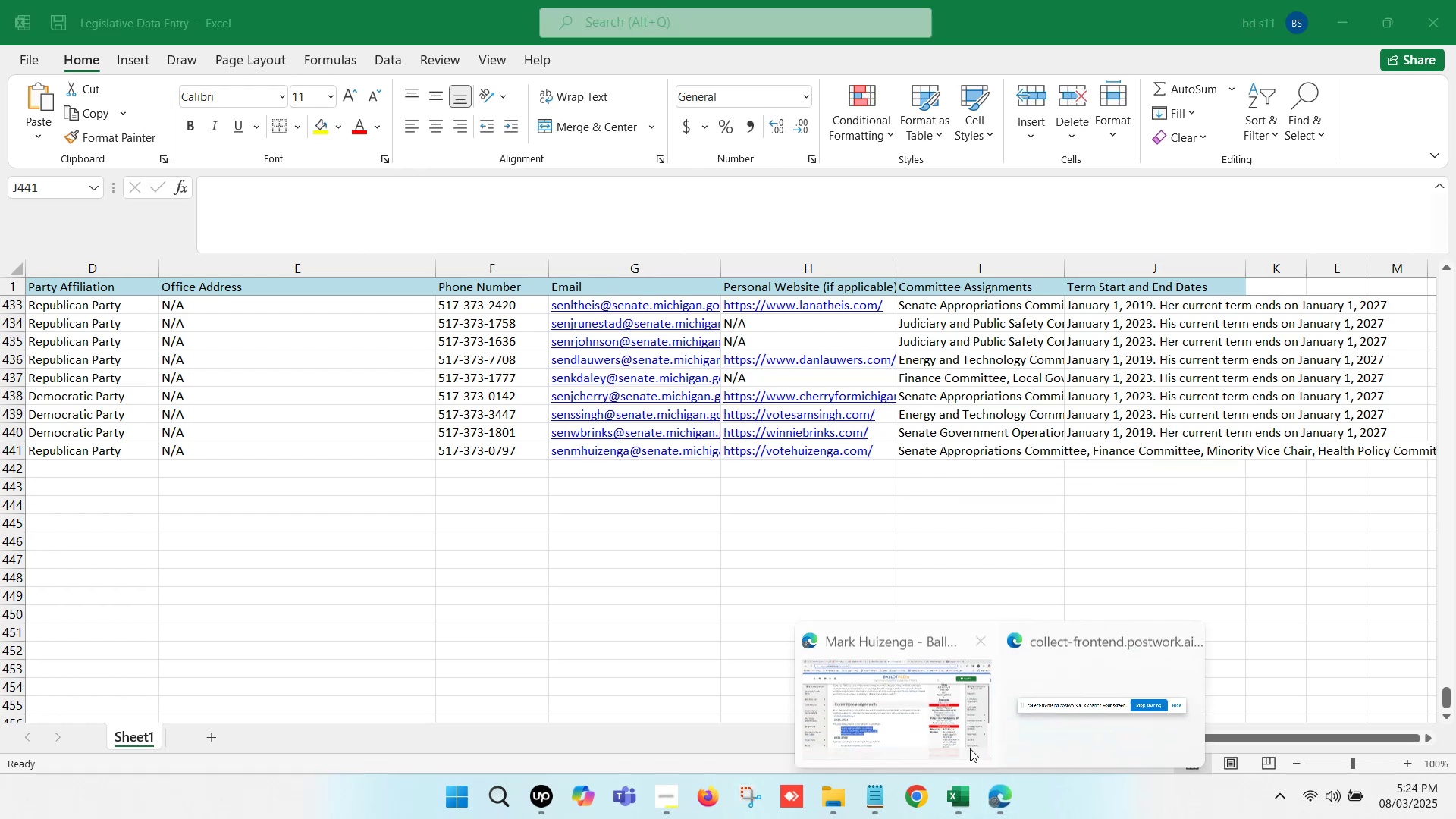 
left_click([918, 721])
 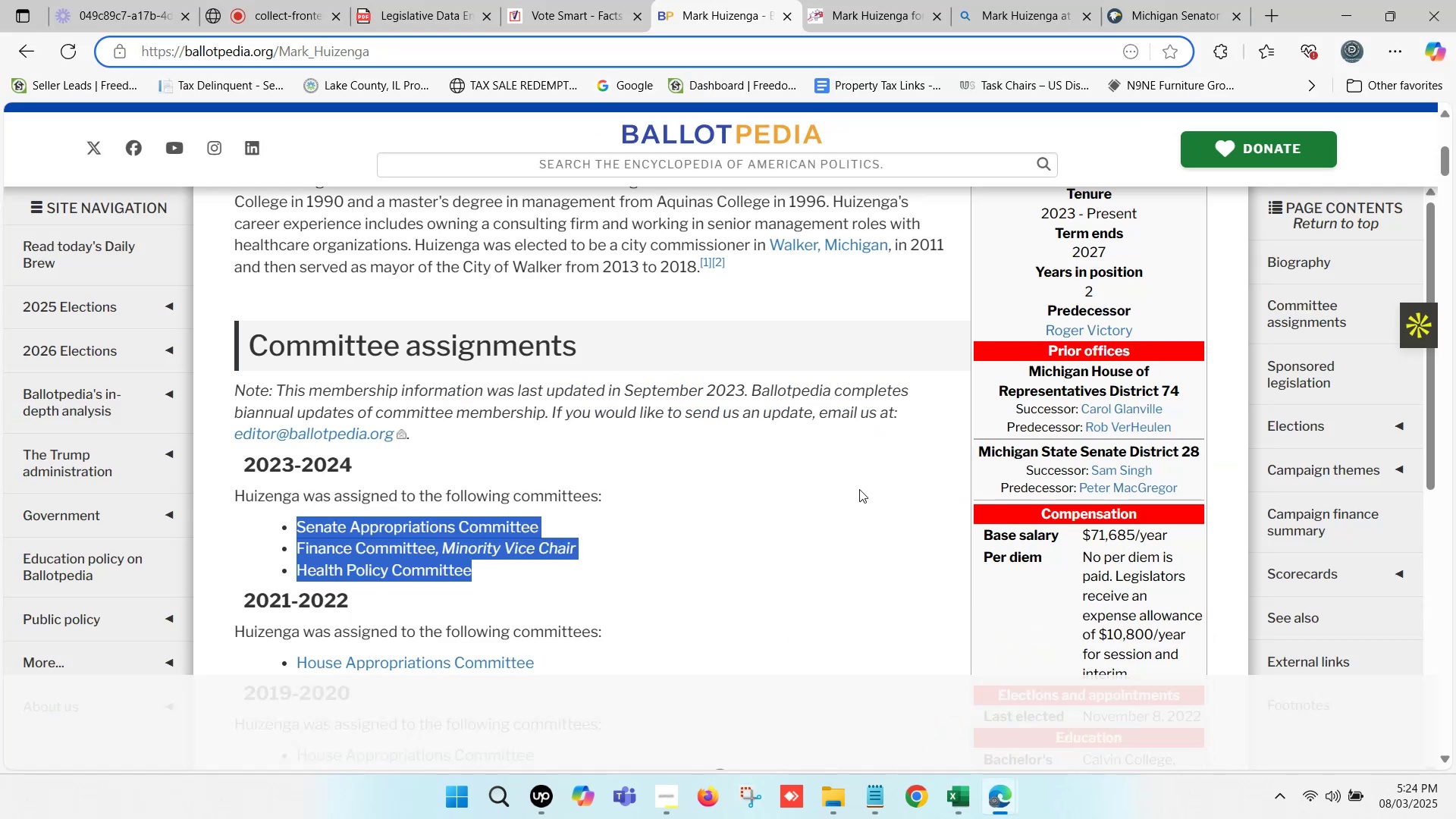 
scroll: coordinate [579, 377], scroll_direction: up, amount: 4.0
 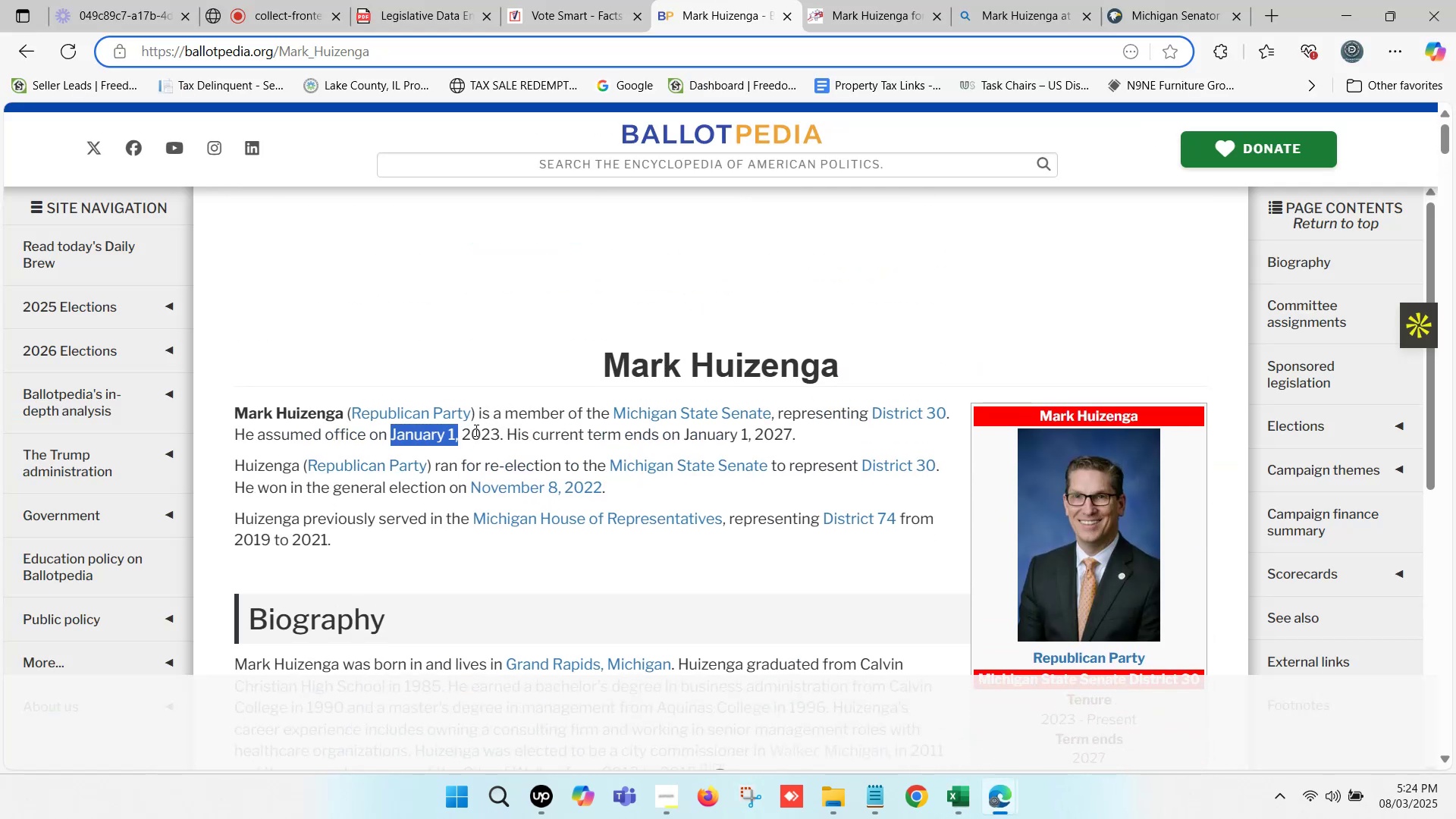 
key(Control+ControlLeft)
 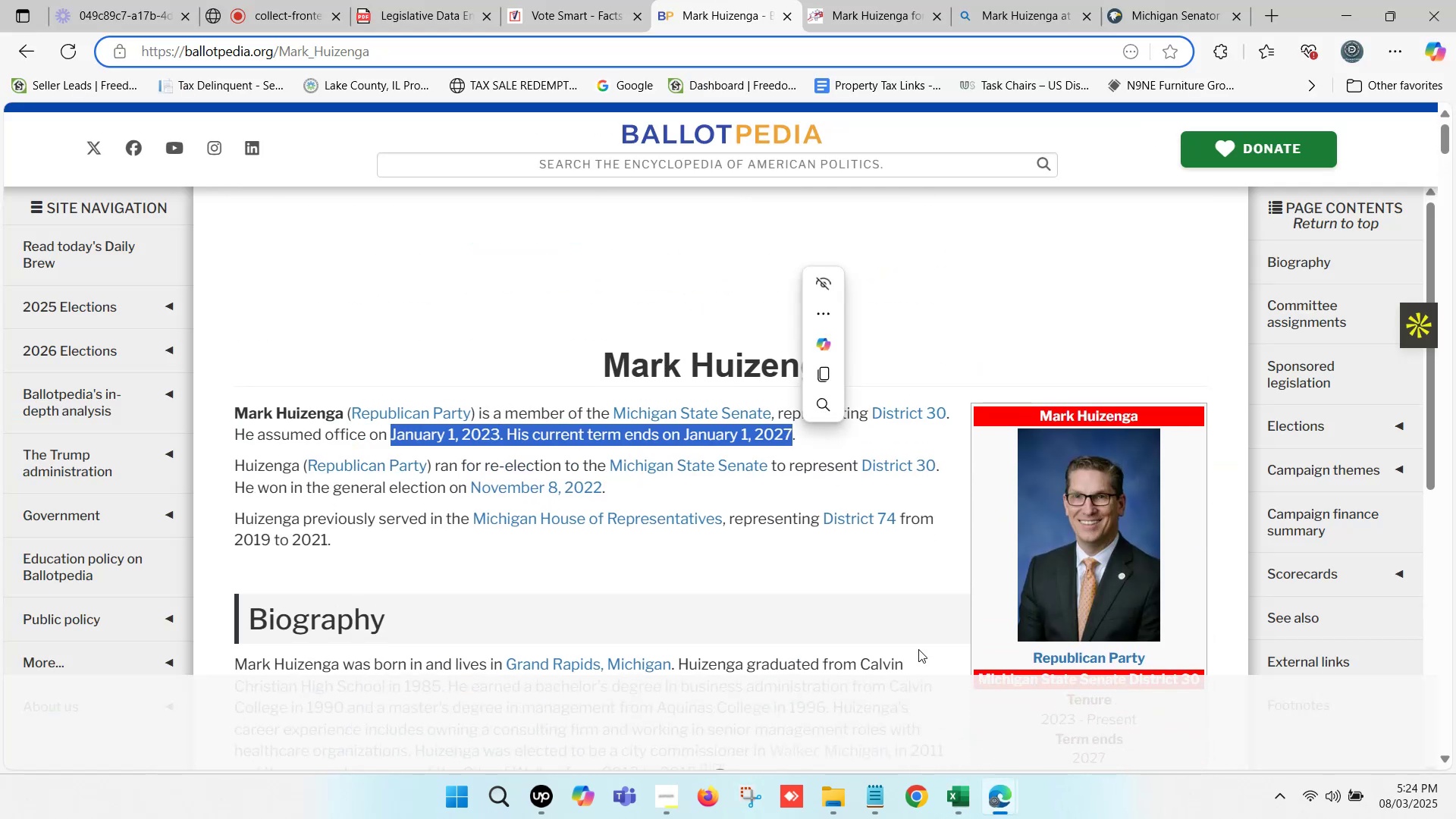 
key(Control+C)
 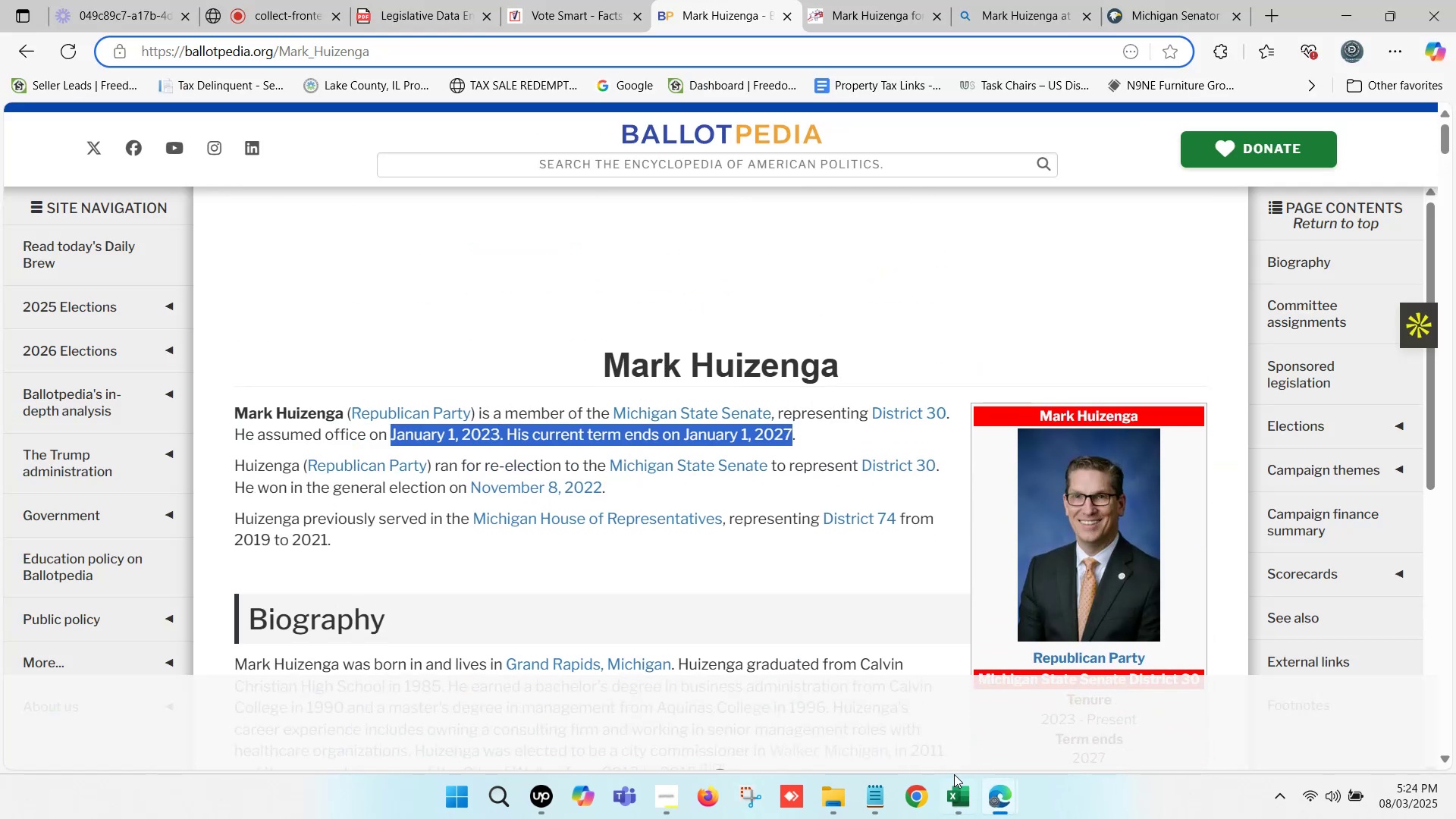 
left_click([956, 787])
 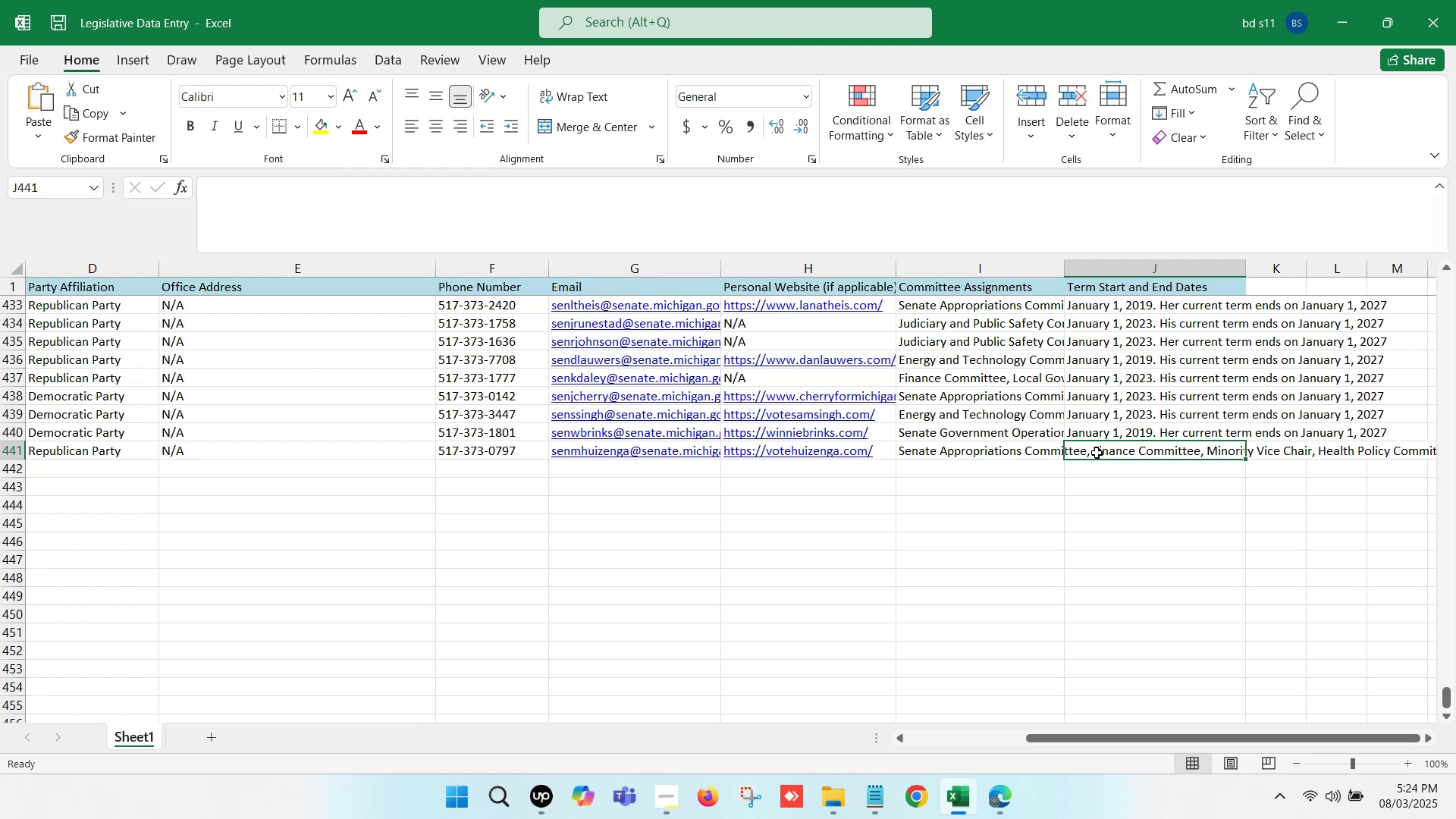 
double_click([1097, 453])
 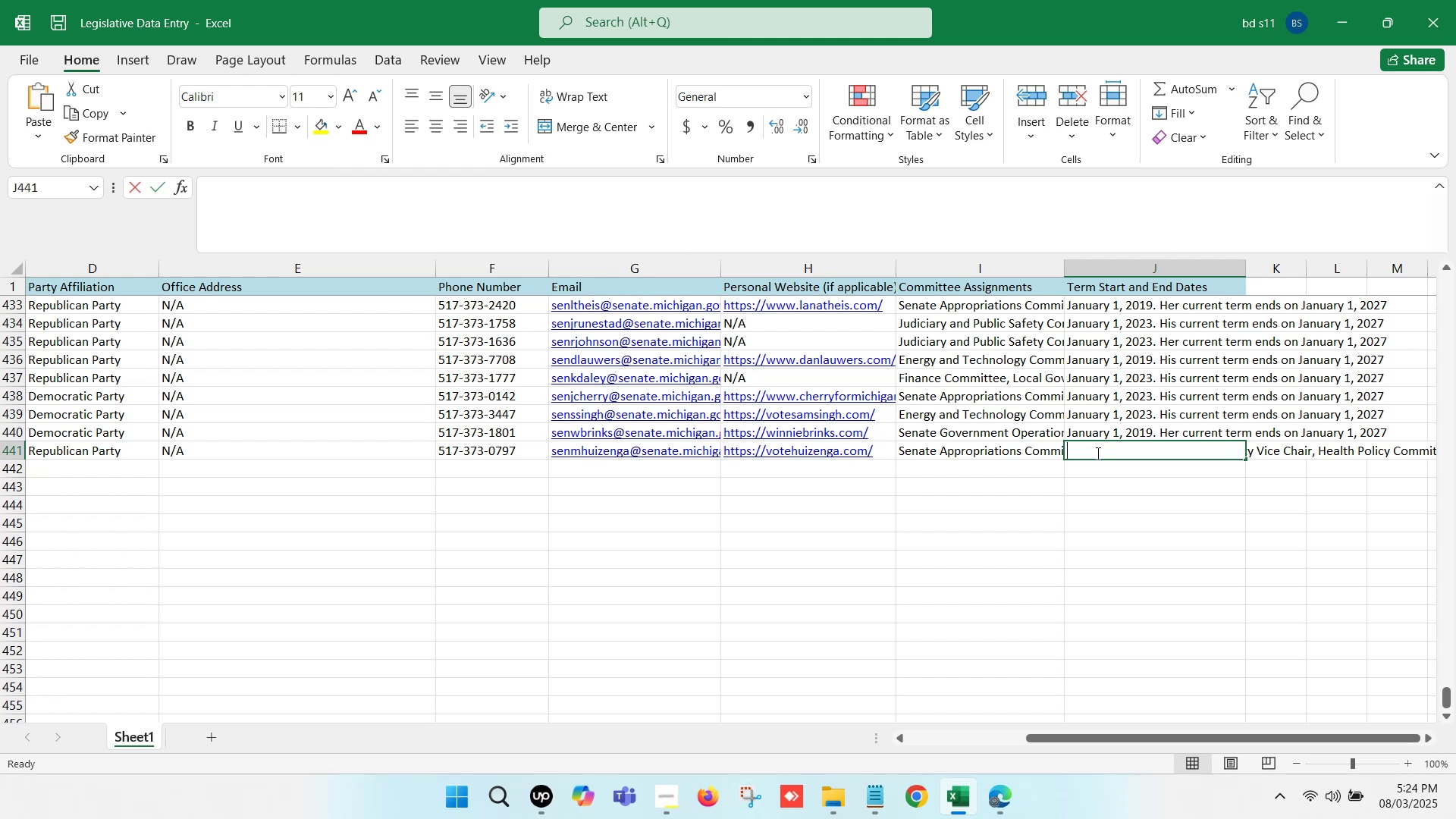 
key(Control+ControlLeft)
 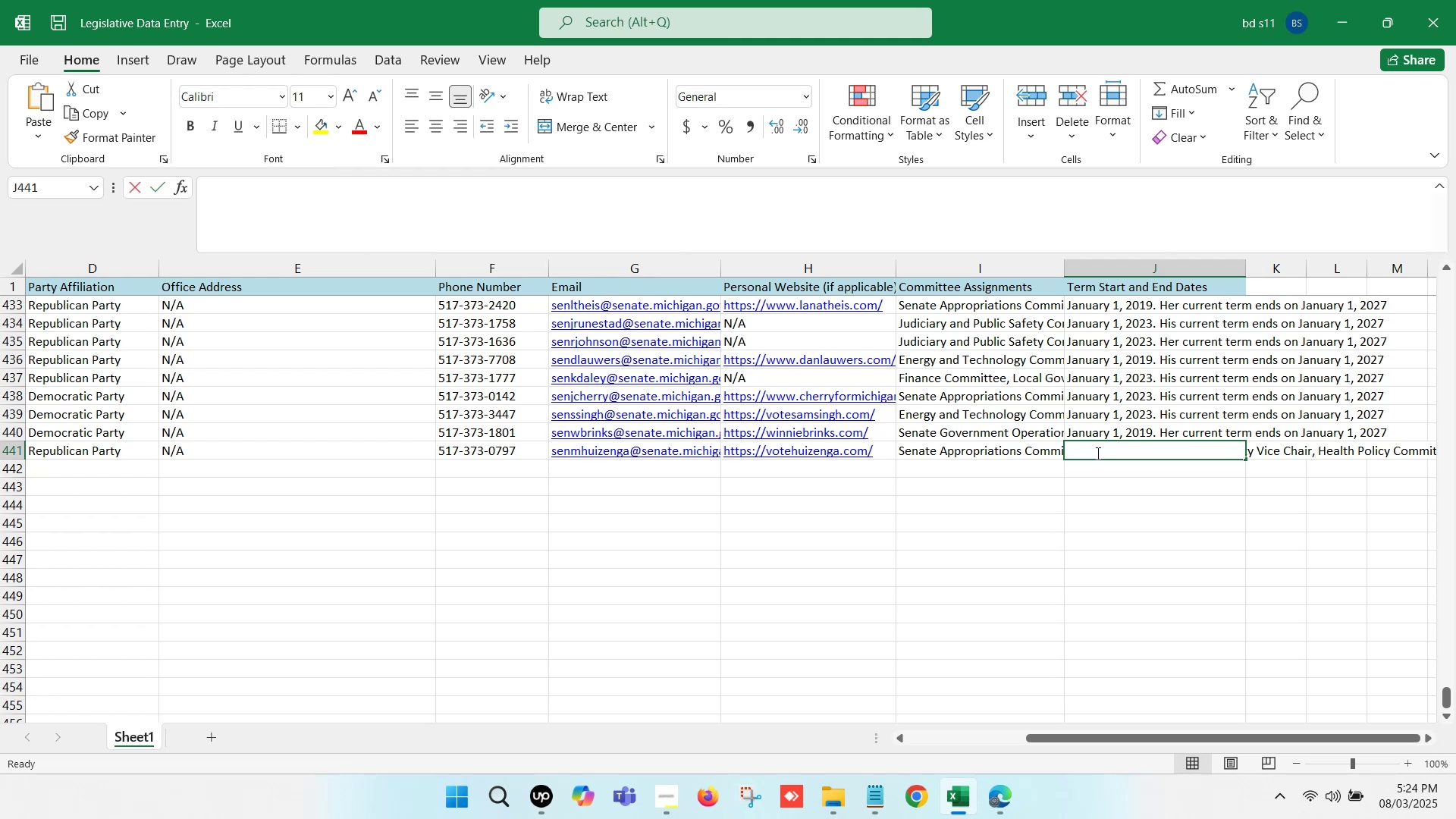 
key(Control+V)
 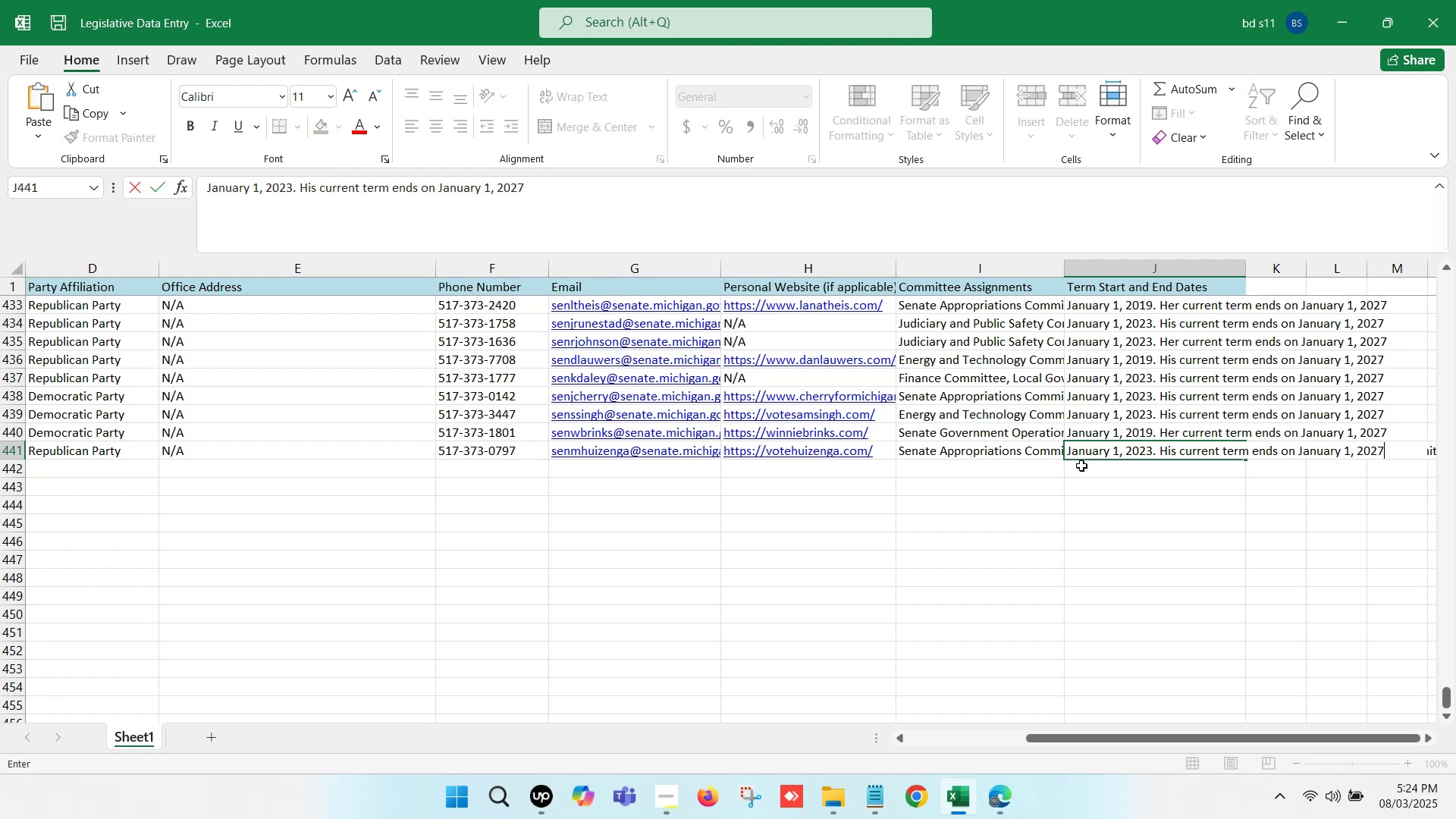 
left_click([1080, 467])
 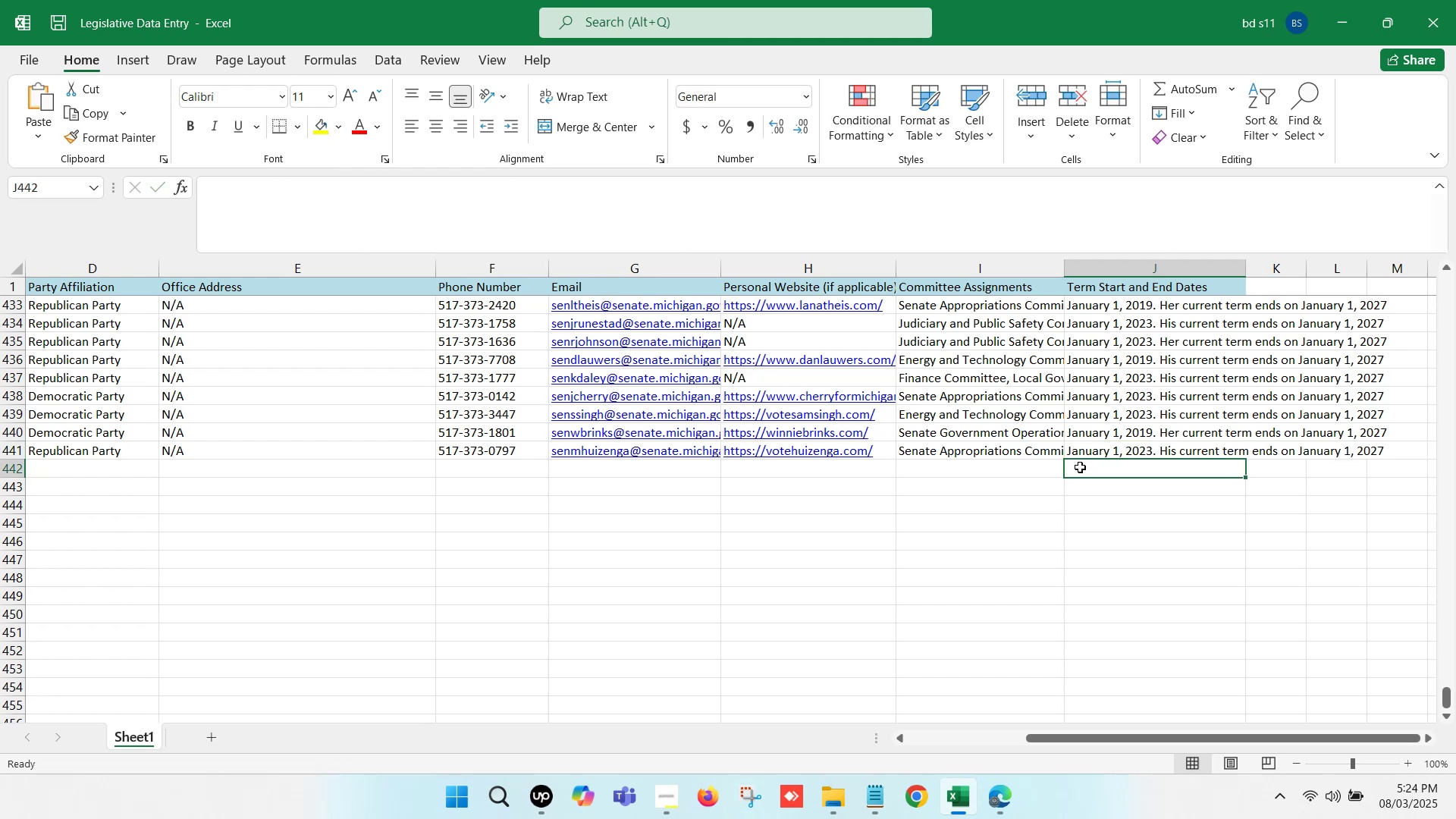 
key(Control+S)
 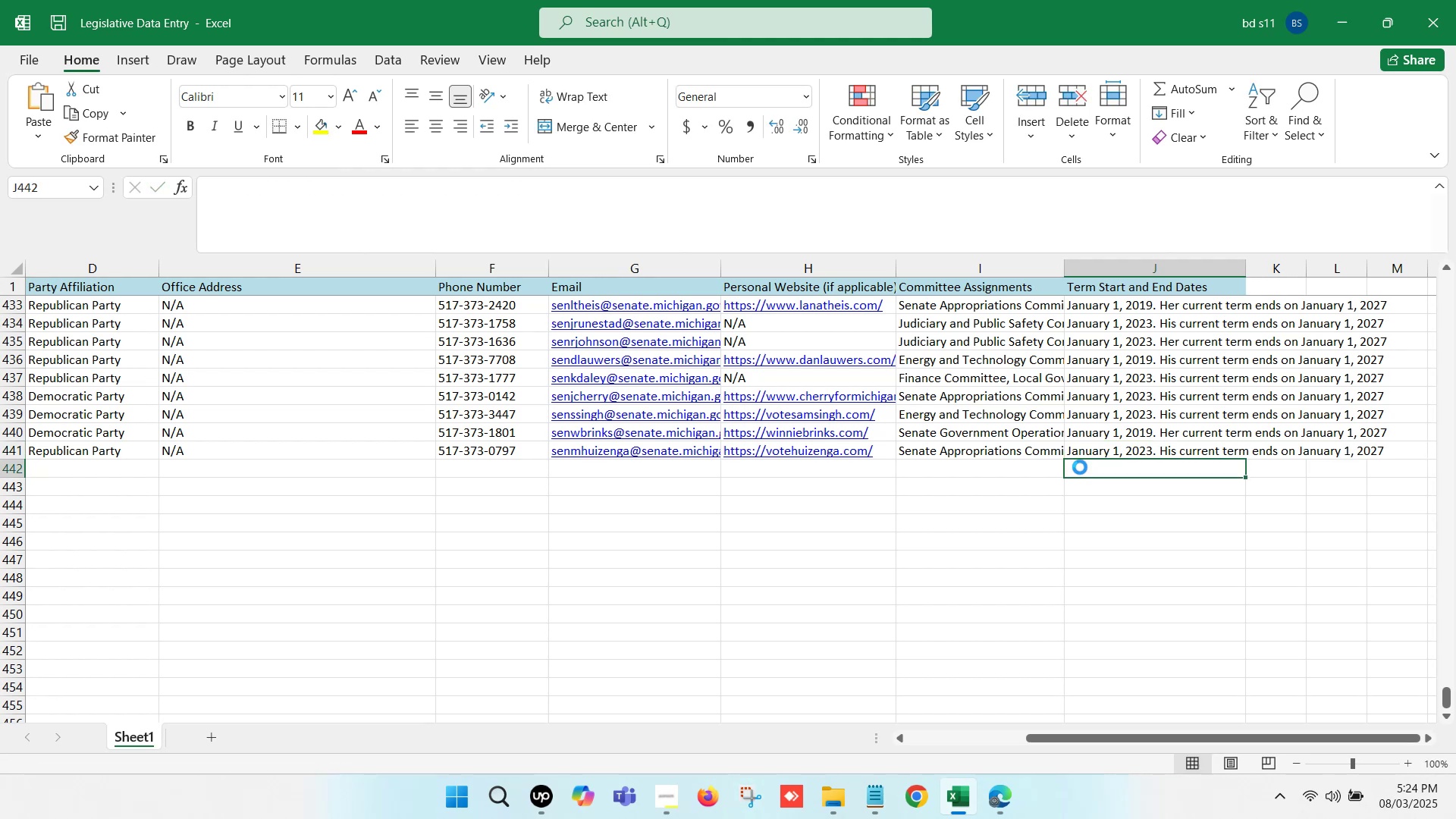 
key(Control+S)
 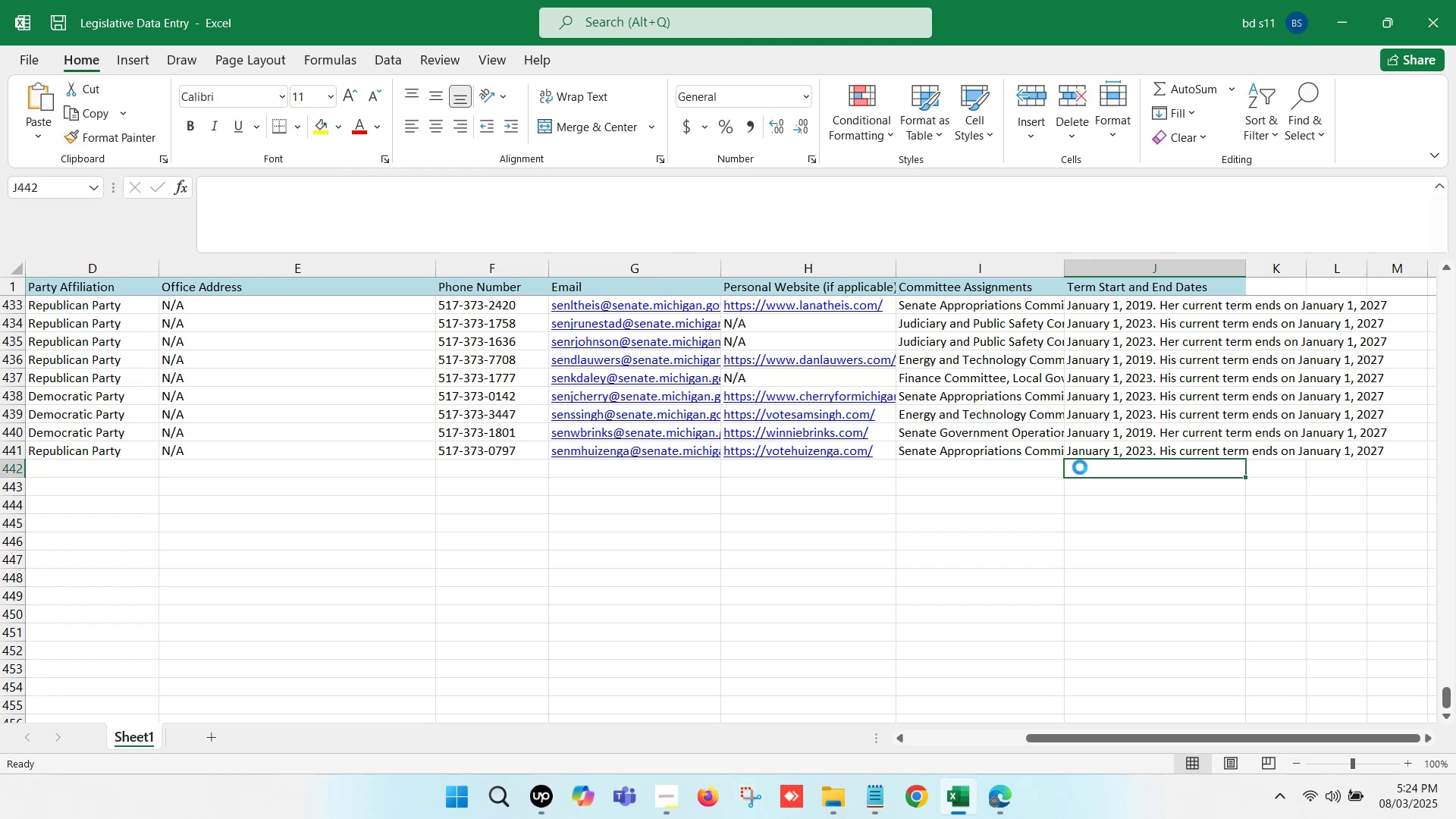 
hold_key(key=ArrowLeft, duration=1.4)
 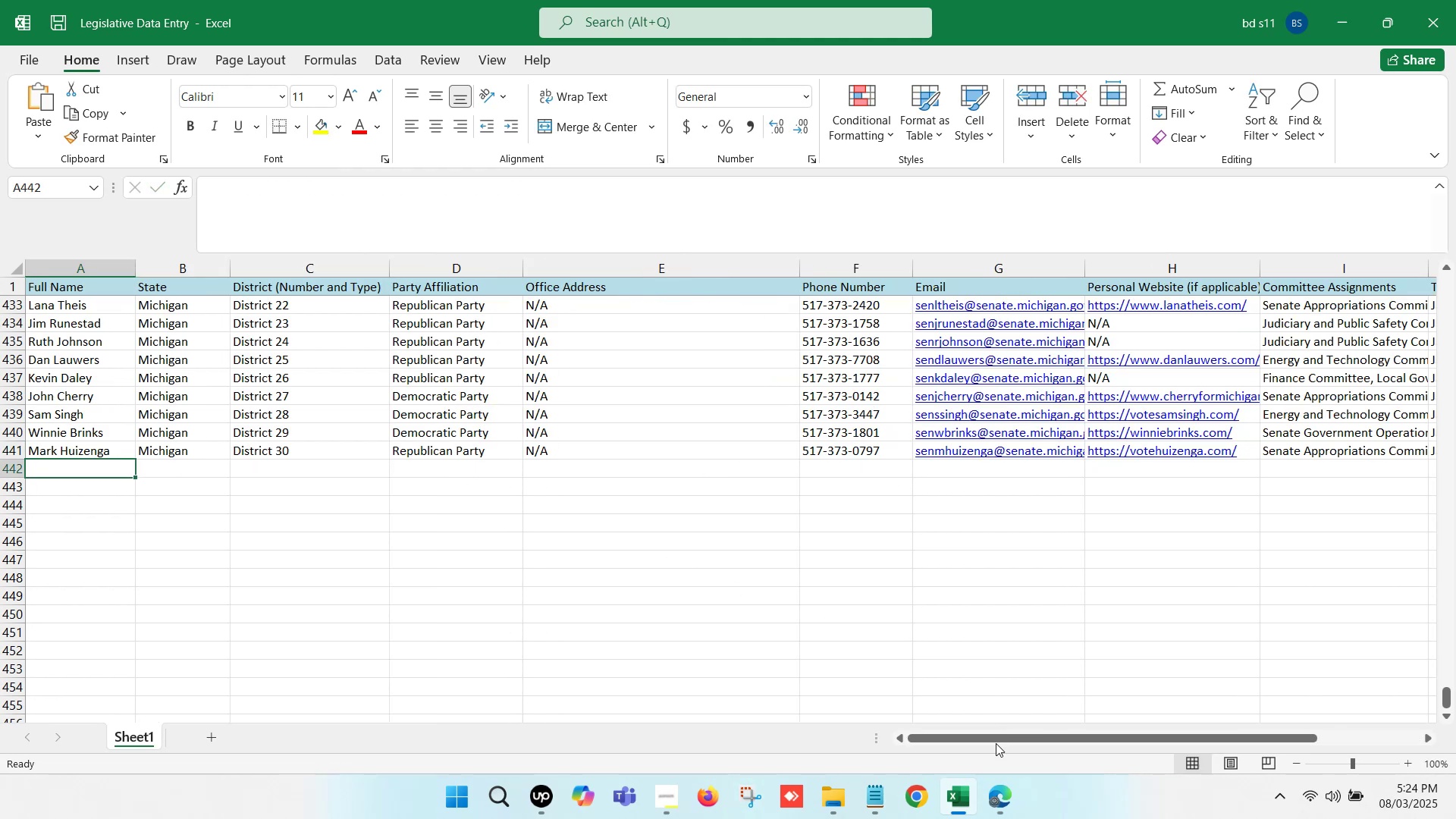 
left_click([1015, 796])
 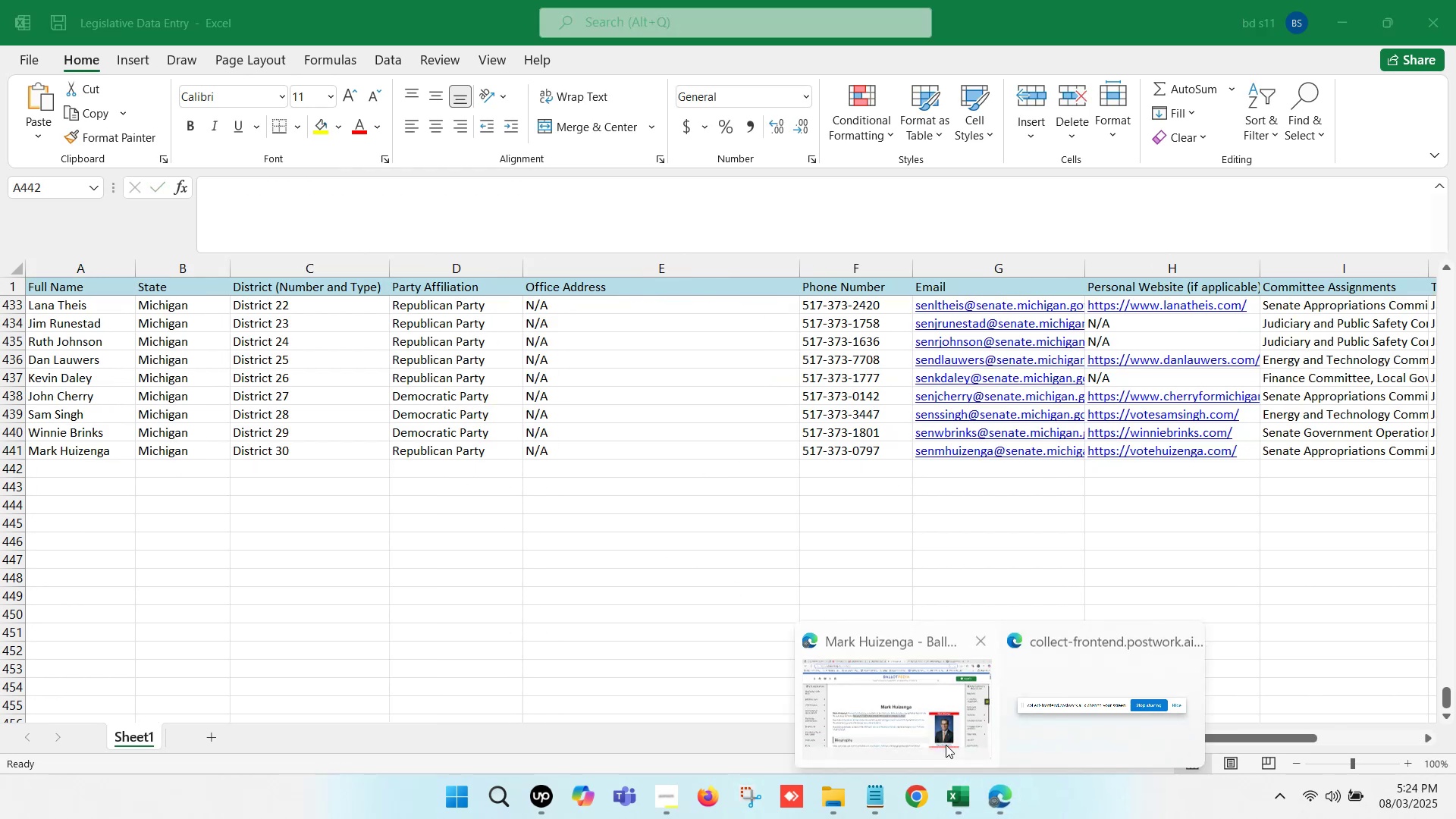 
left_click([906, 720])
 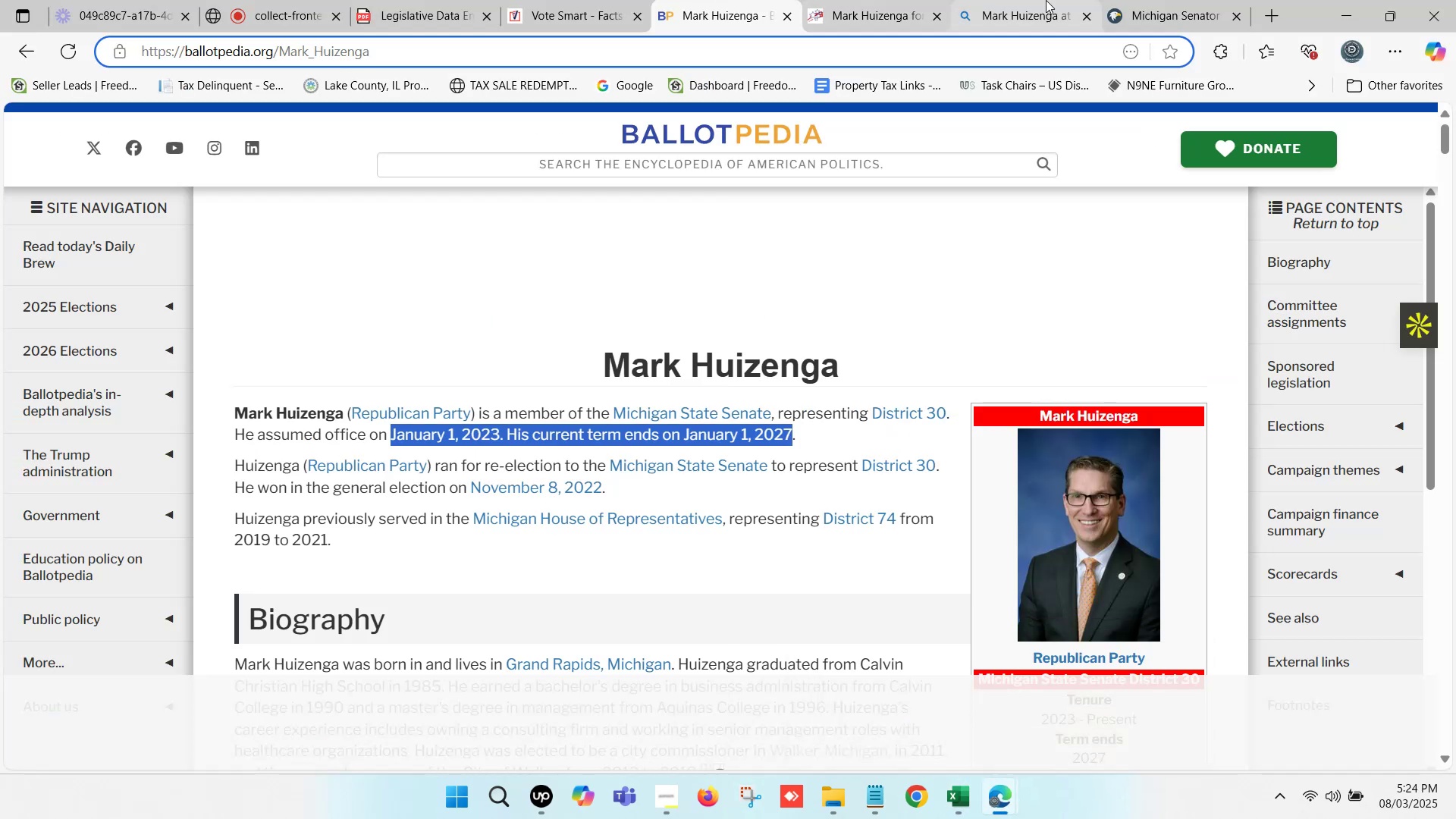 
left_click([1166, 0])
 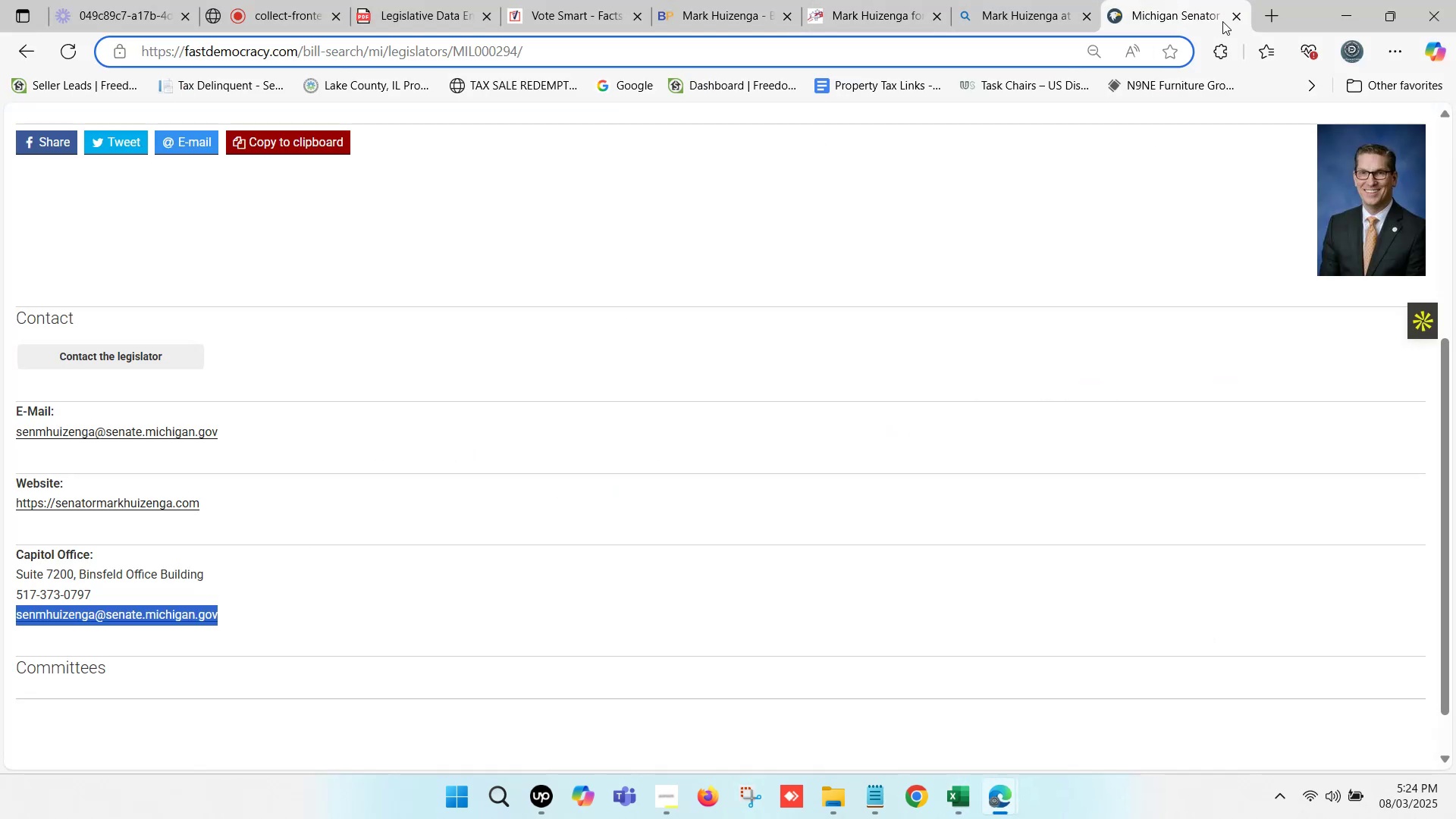 
left_click([1234, 20])
 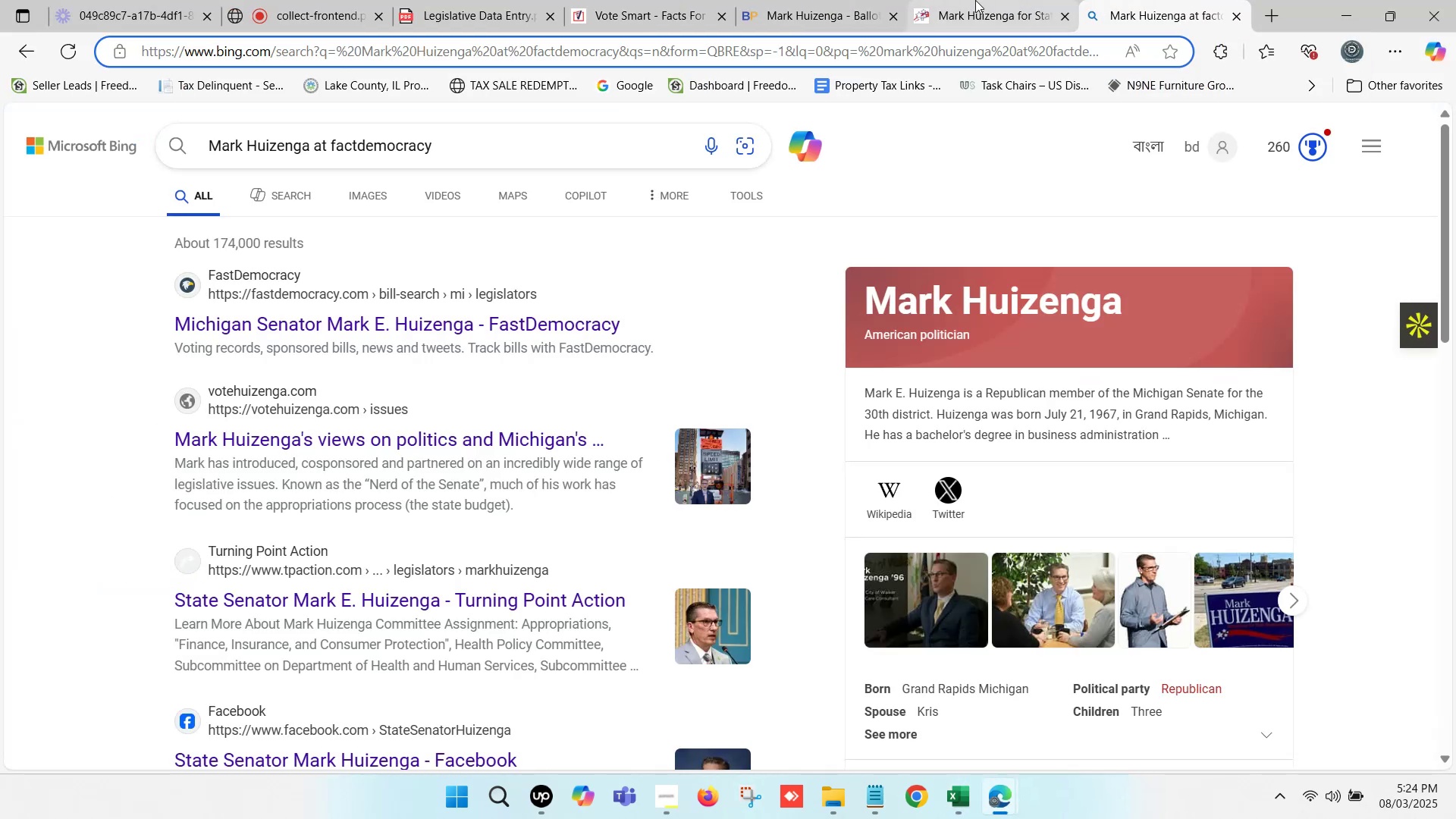 
left_click([1017, 0])
 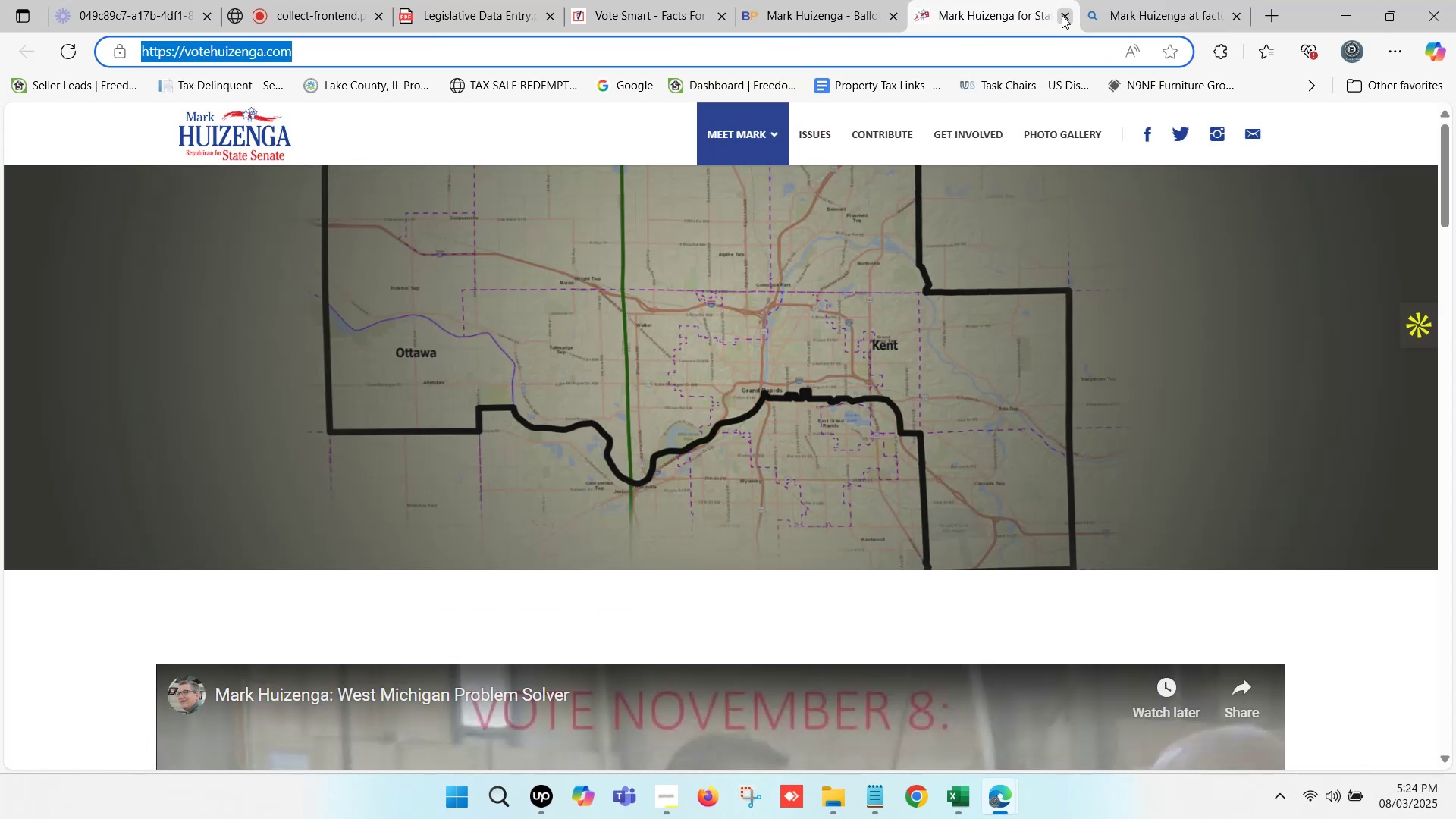 
left_click([1062, 15])
 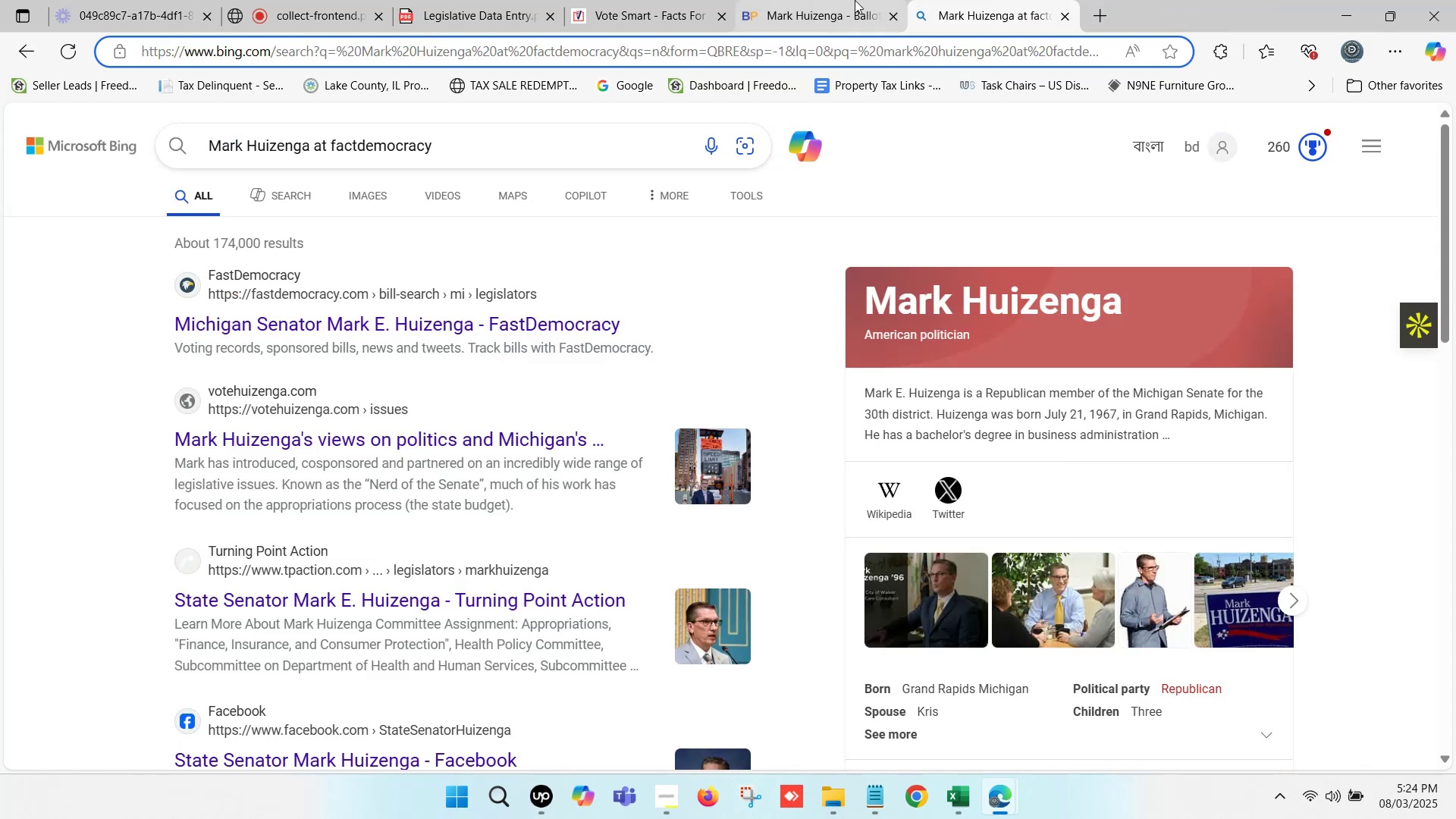 
left_click([842, 0])
 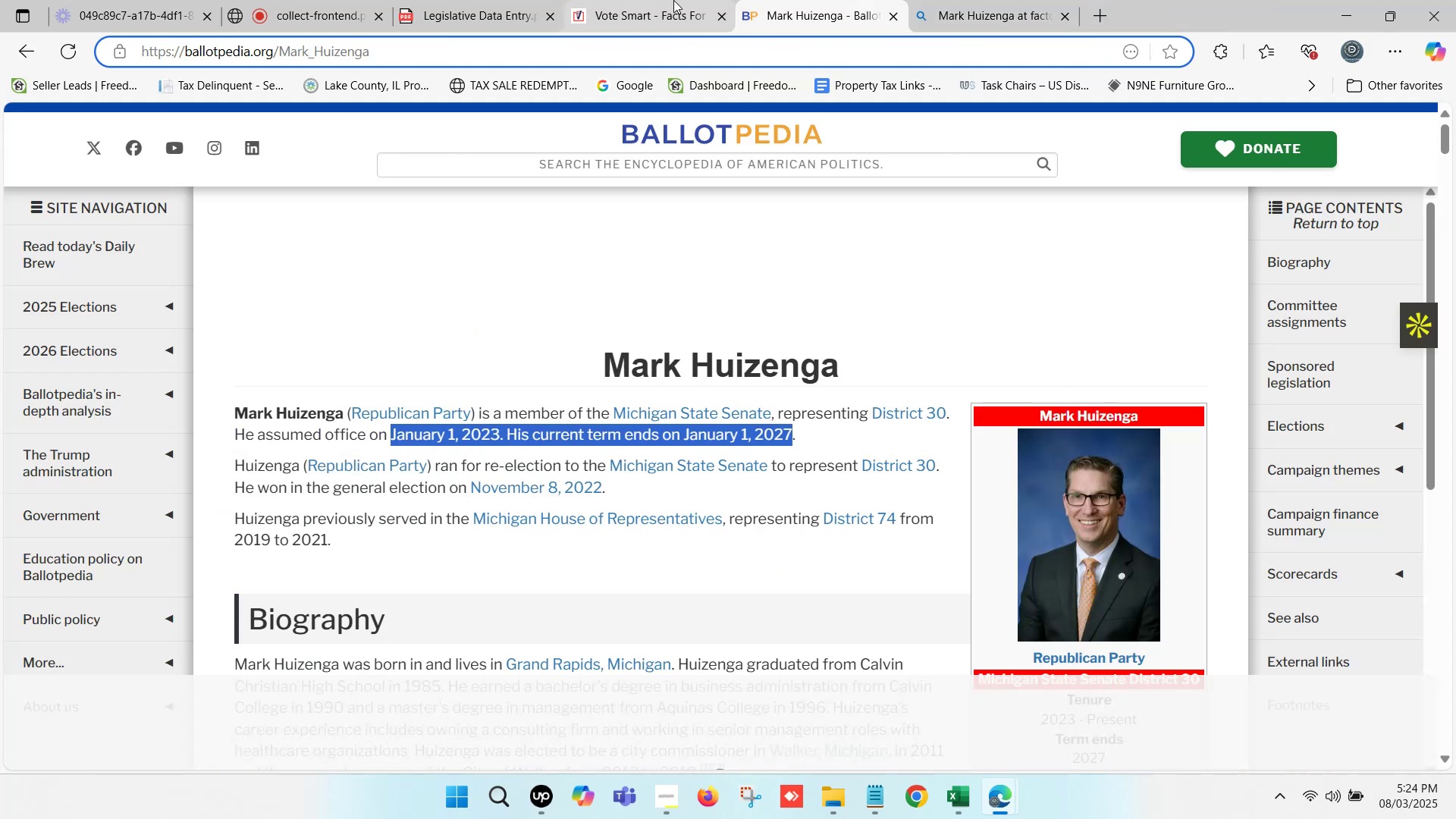 
left_click([651, 0])
 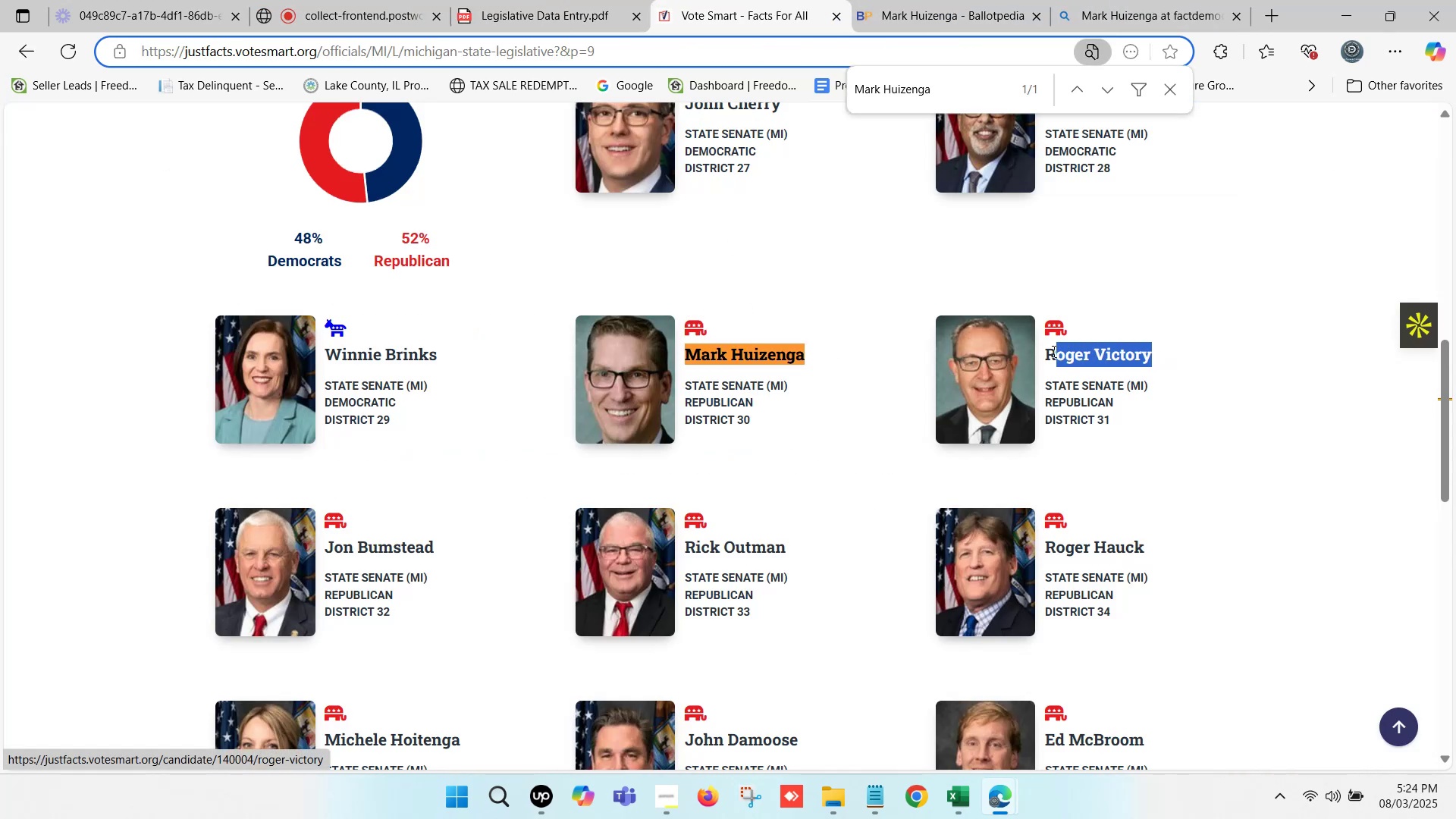 
key(Control+C)
 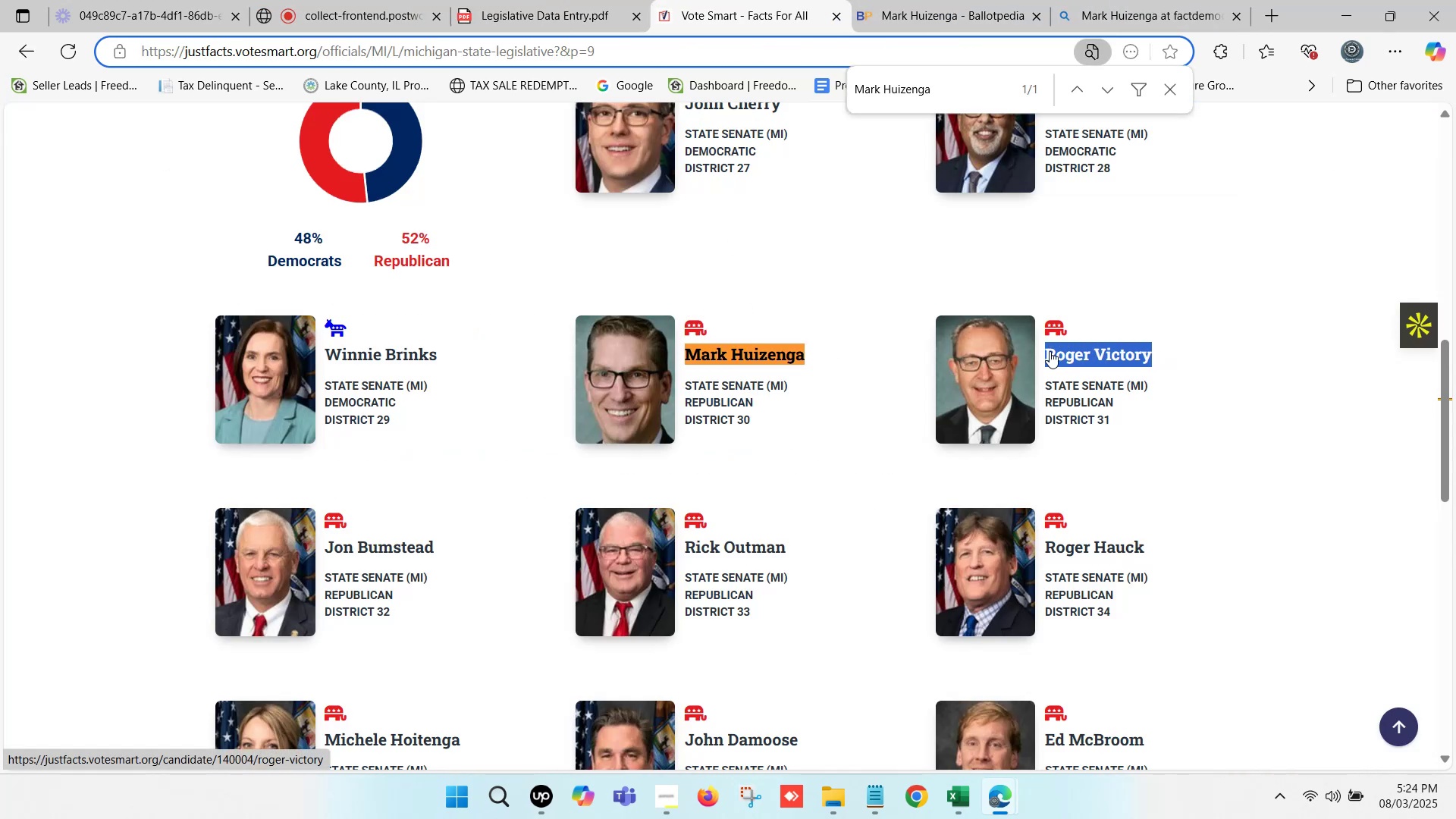 
key(Control+F)
 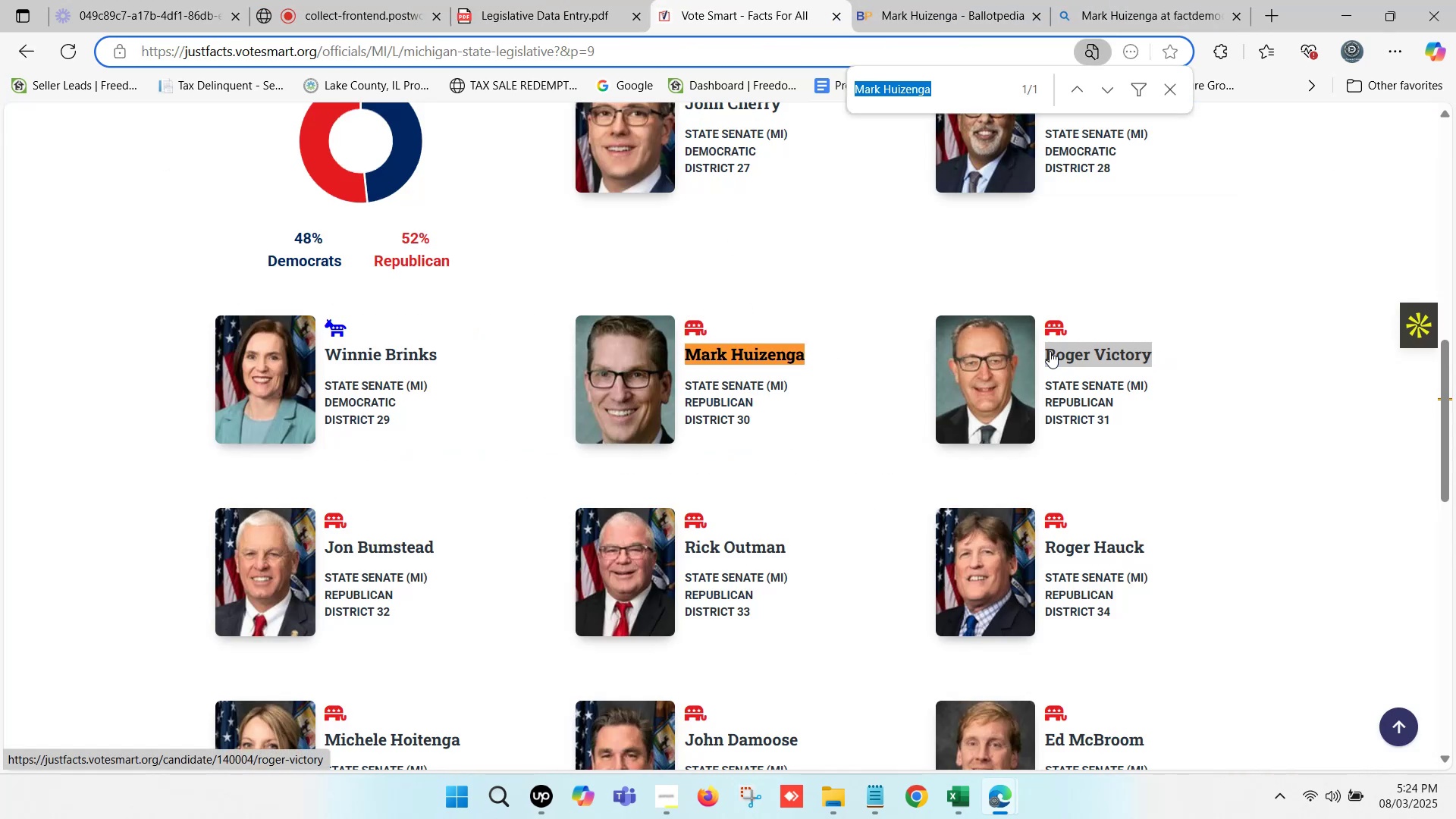 
key(Control+V)
 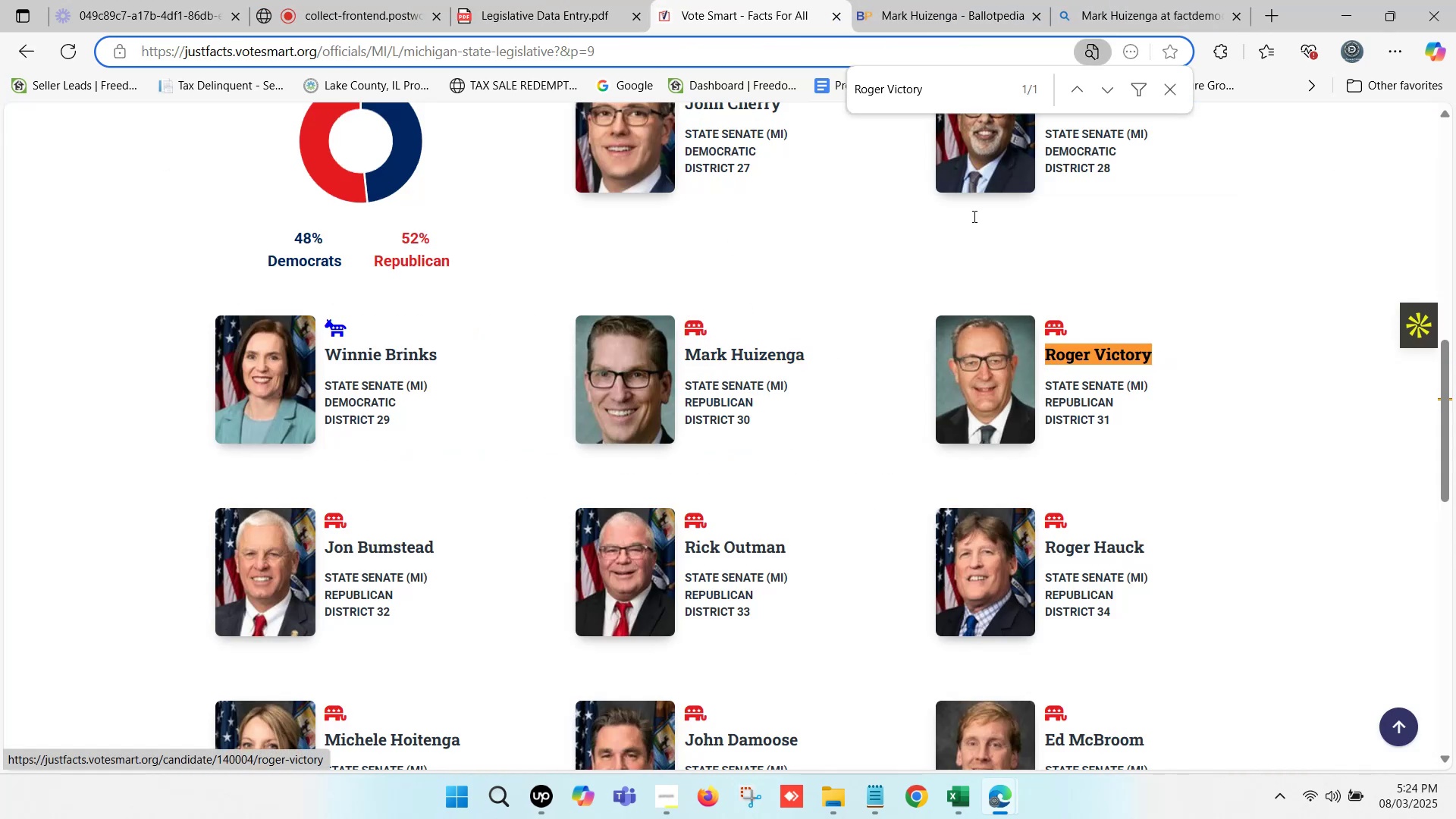 
left_click([933, 0])
 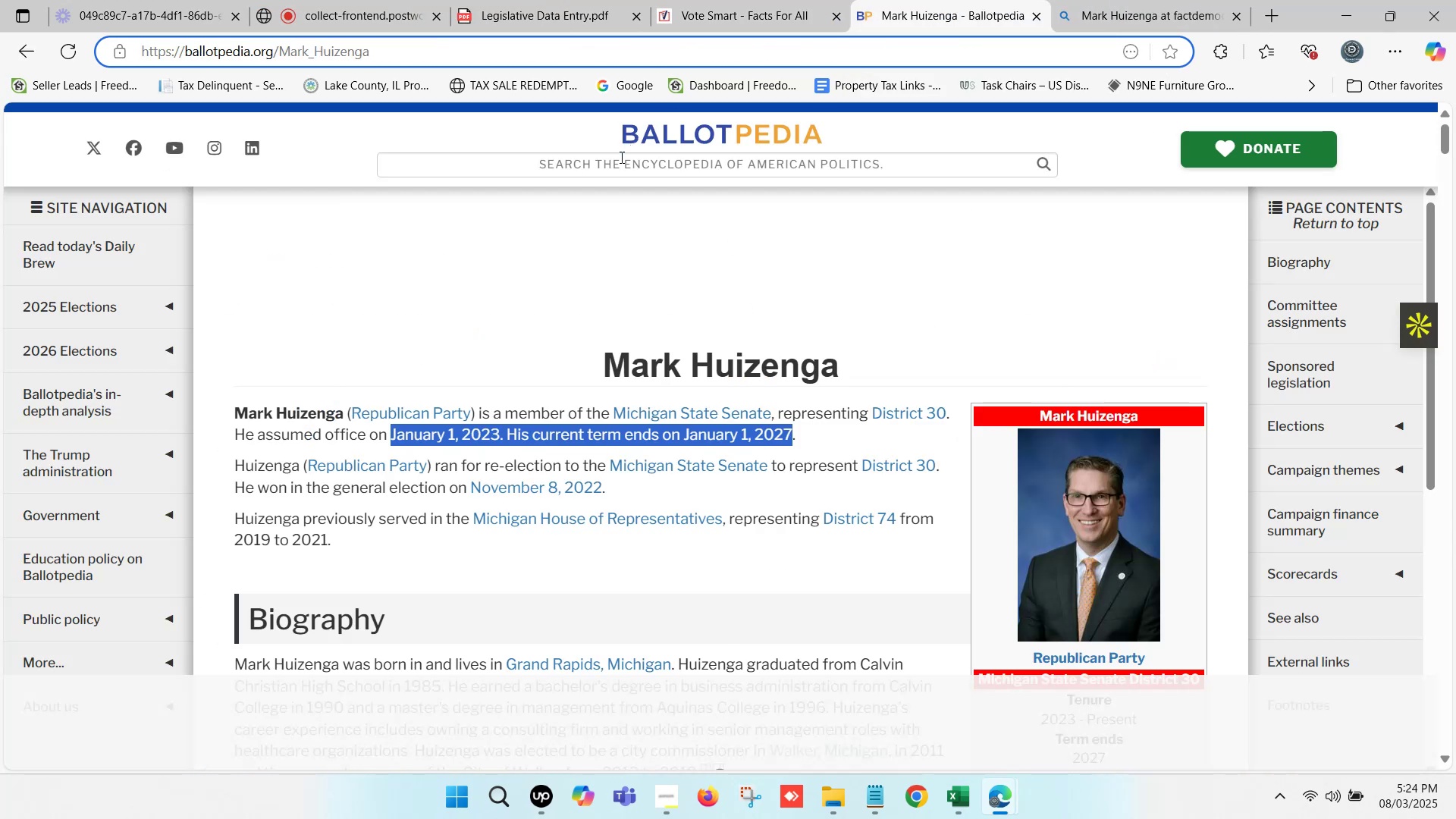 
left_click([619, 161])
 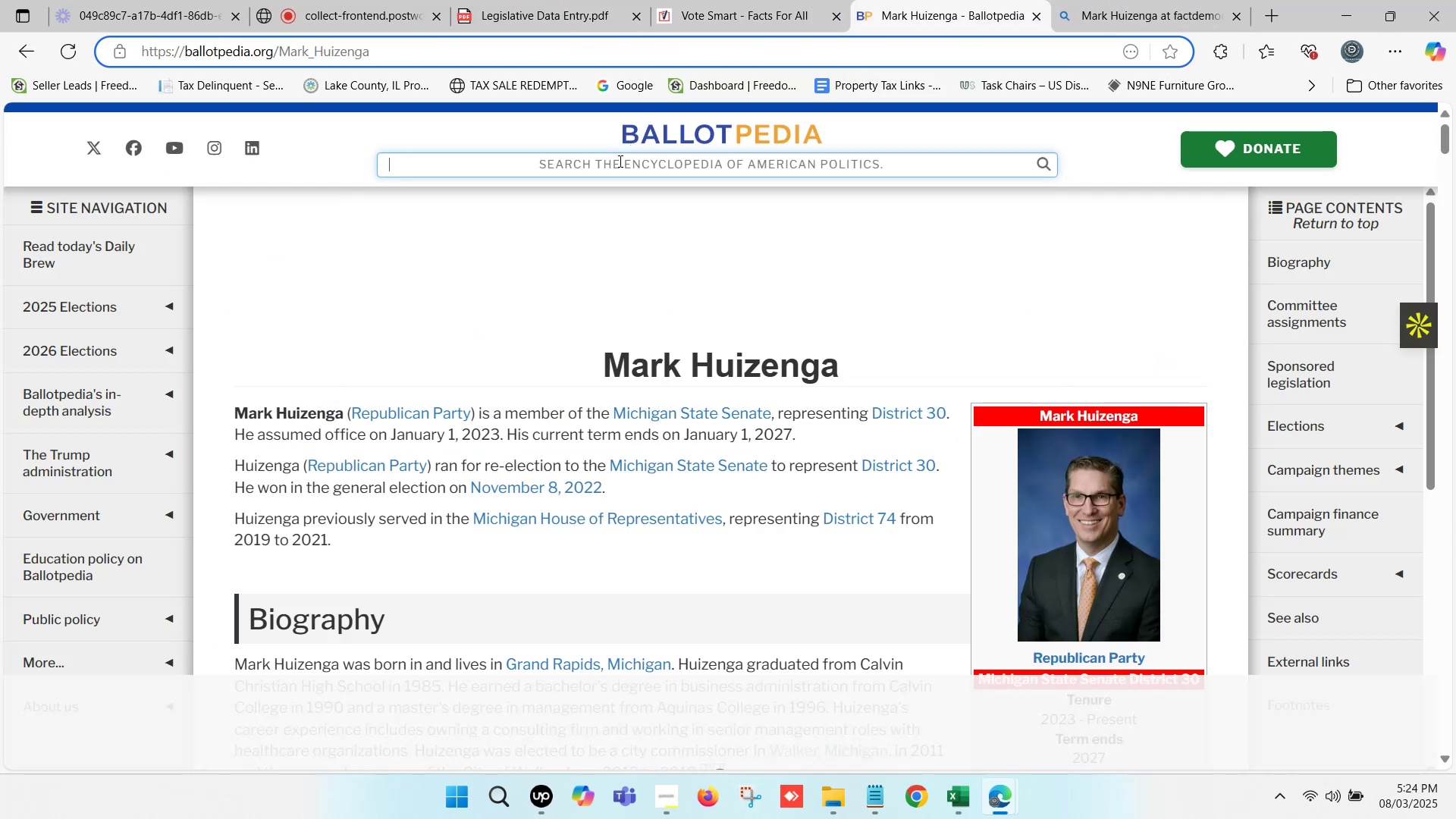 
key(Control+ControlLeft)
 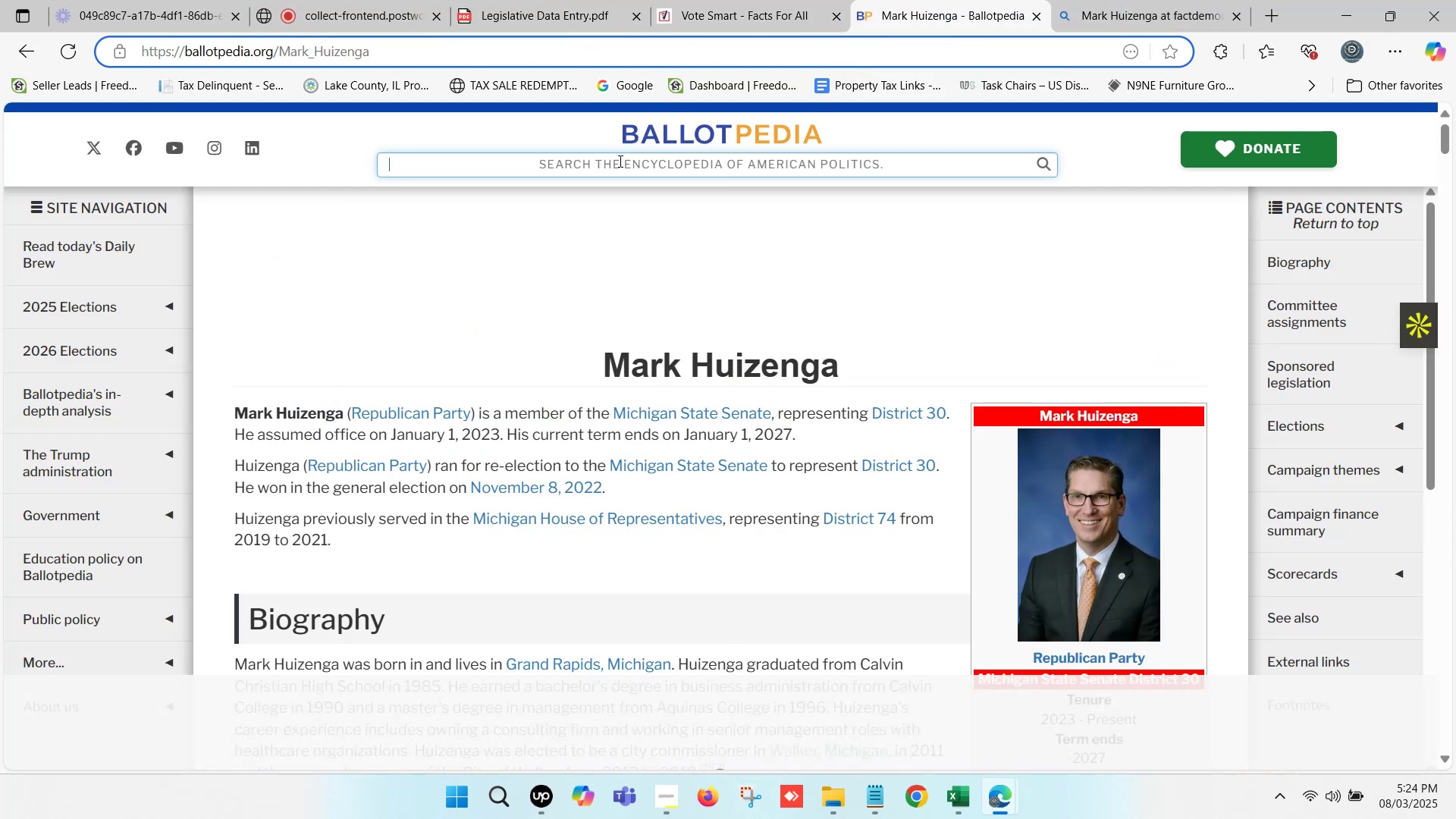 
key(Control+V)
 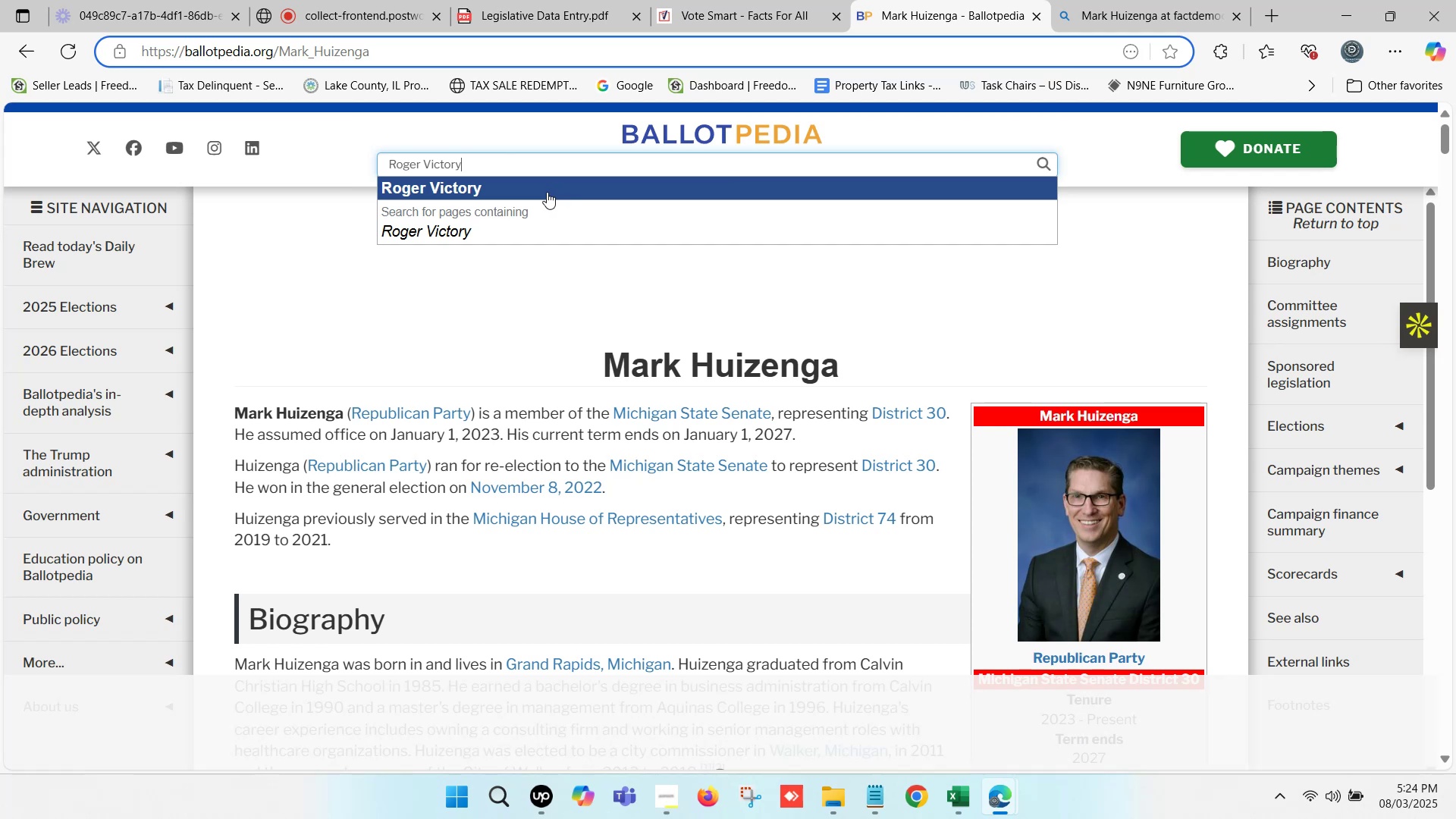 
left_click([529, 185])
 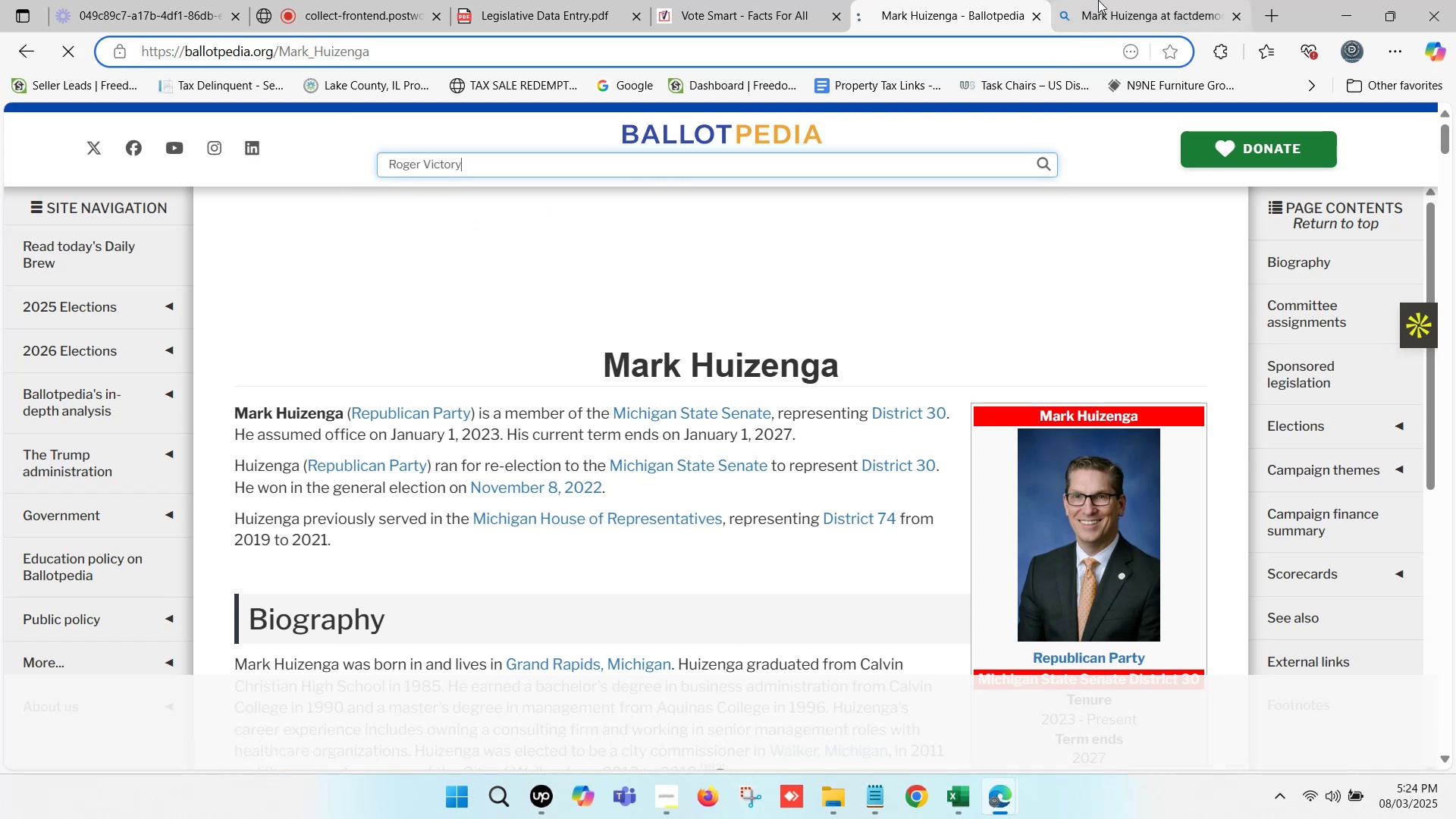 
left_click([1100, 0])
 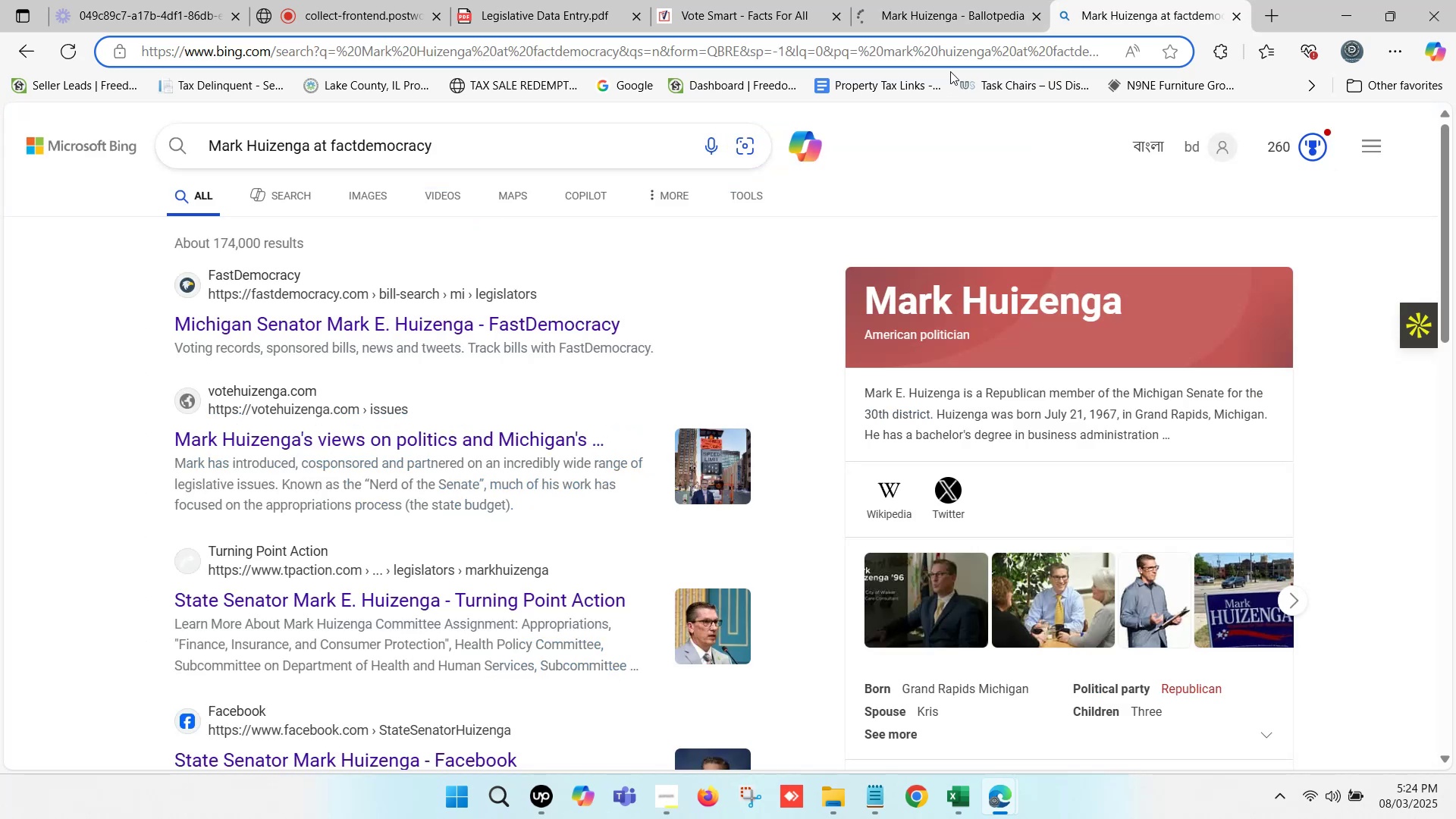 
scroll: coordinate [394, 253], scroll_direction: up, amount: 2.0
 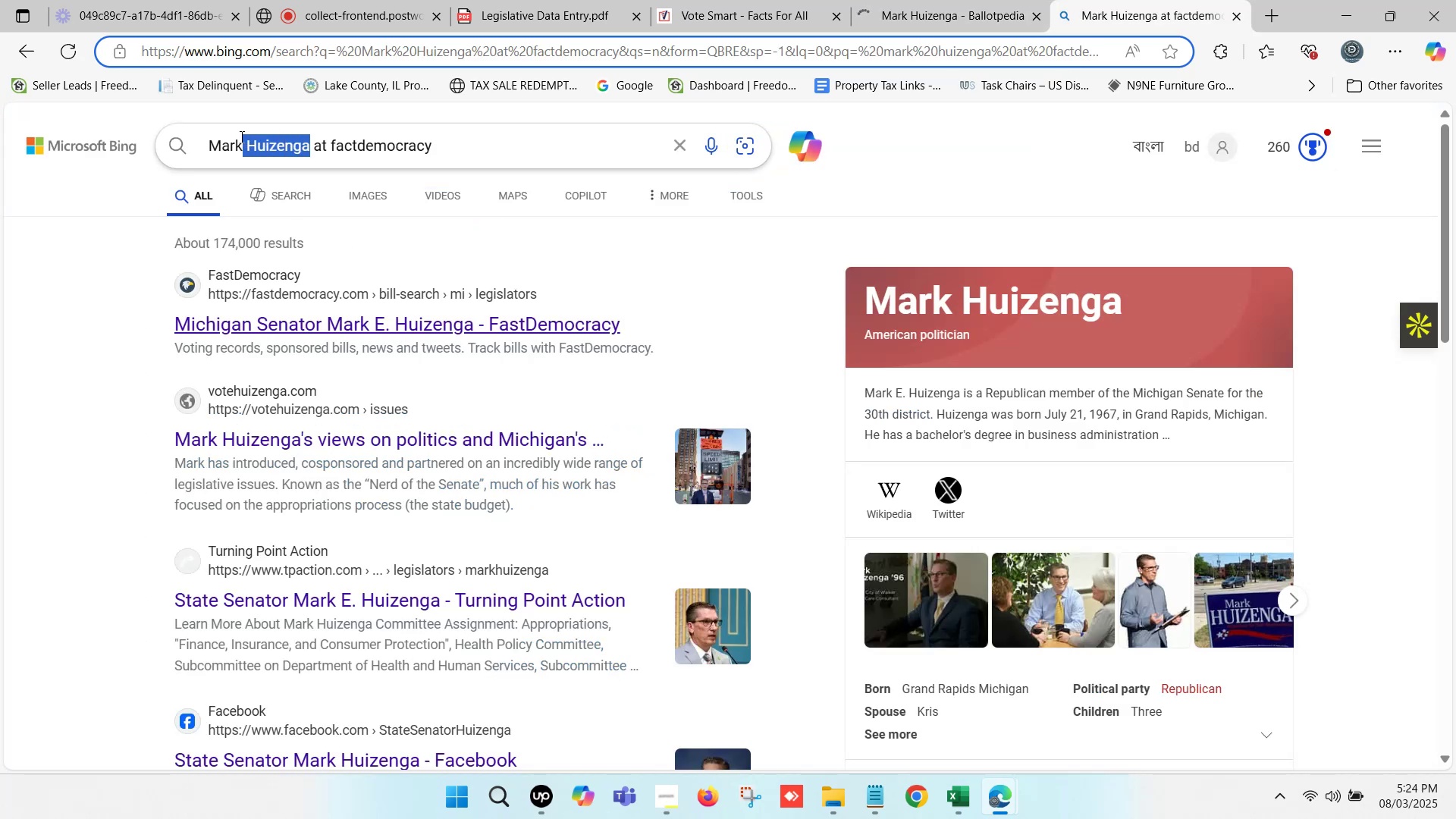 
key(Control+ControlLeft)
 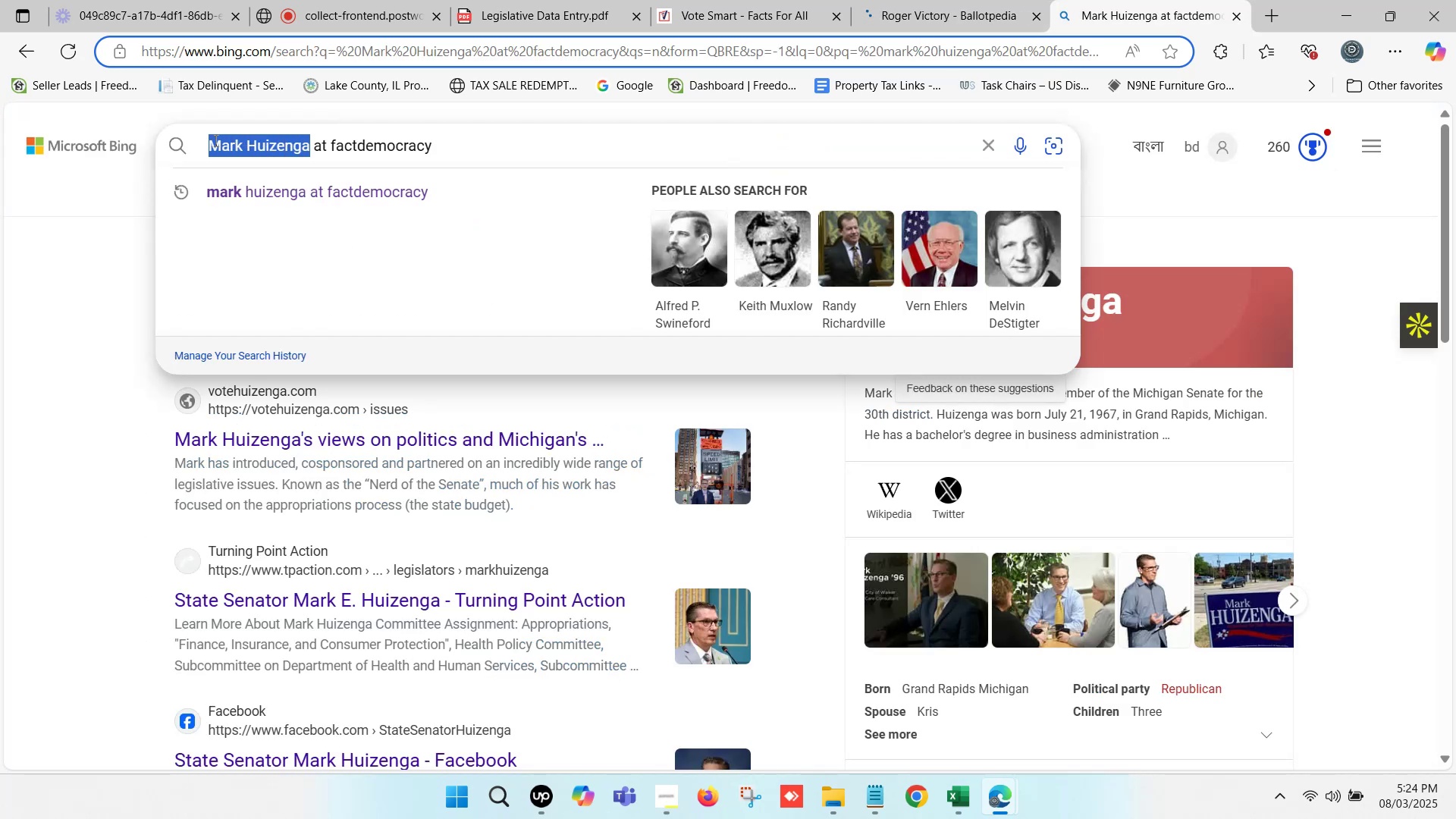 
key(Control+V)
 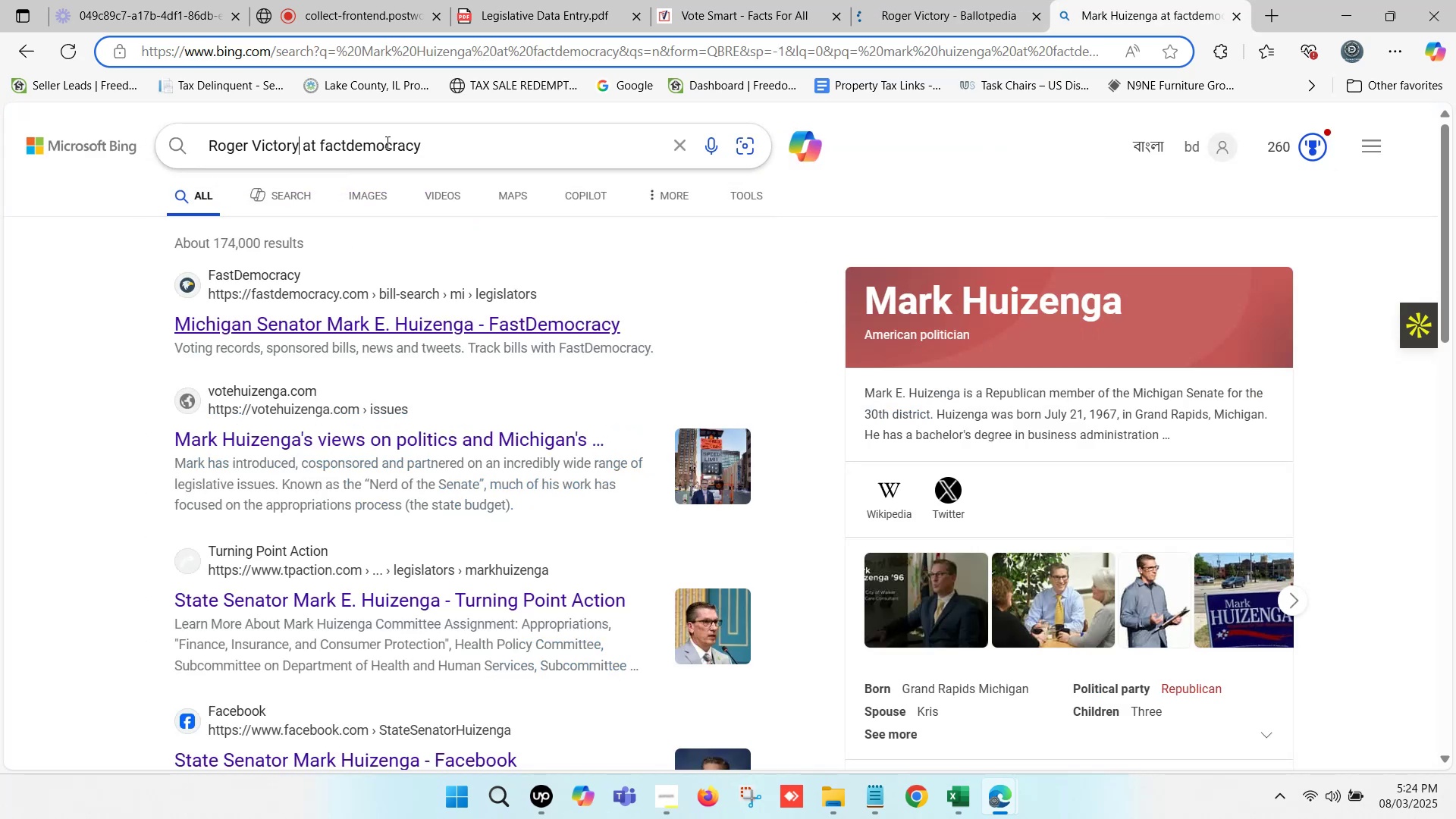 
left_click([431, 145])
 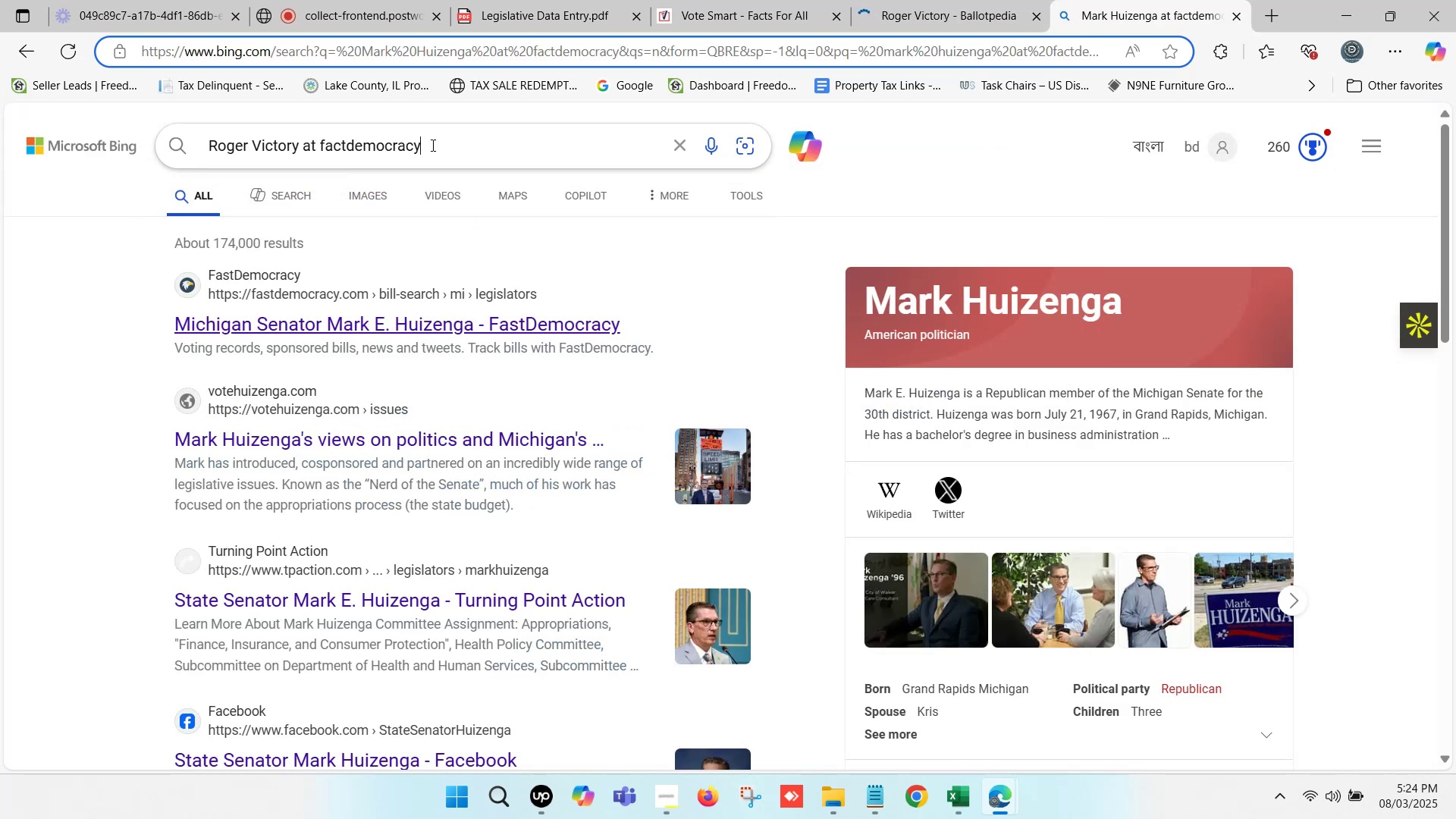 
key(Enter)
 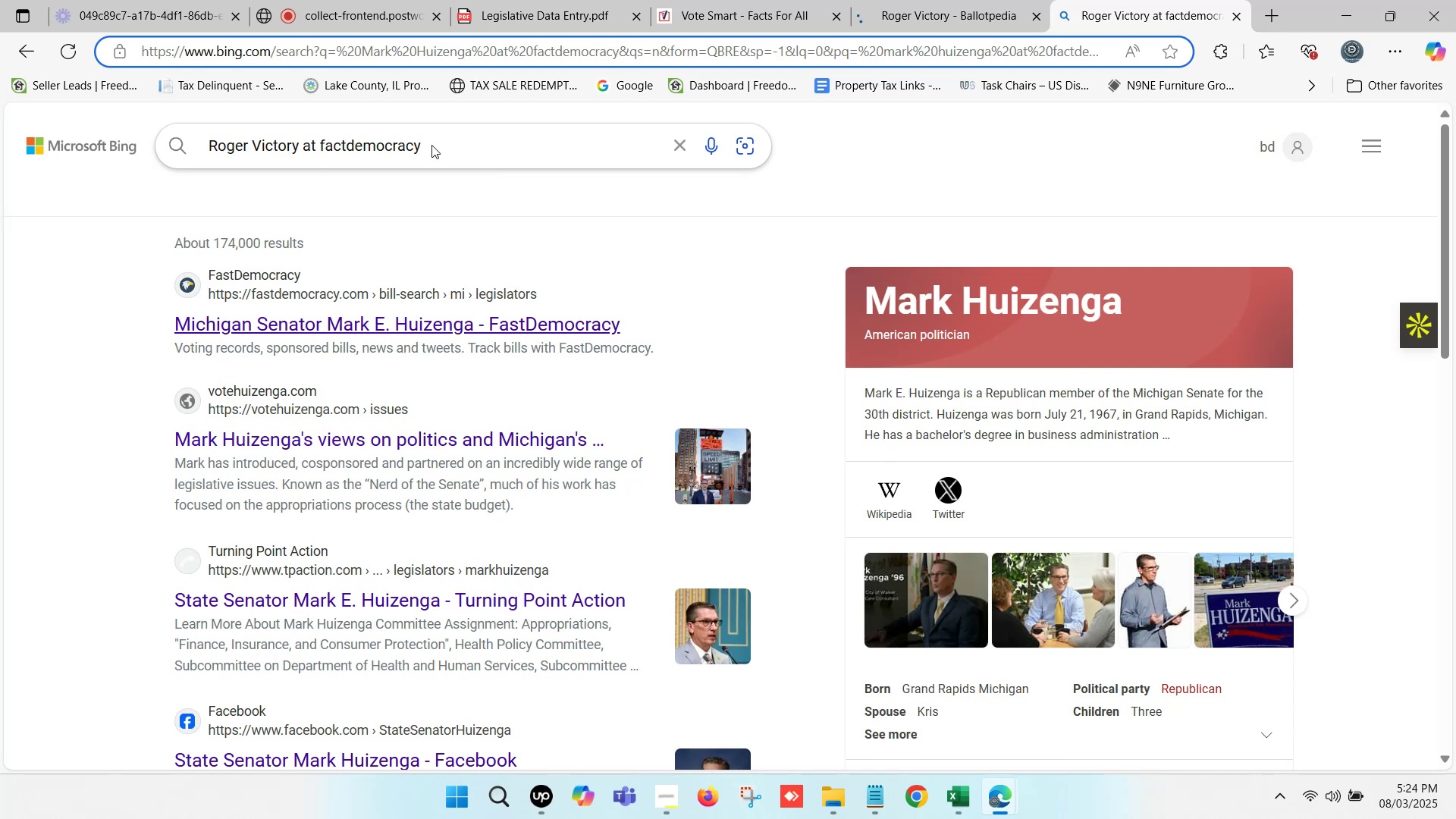 
wait(12.4)
 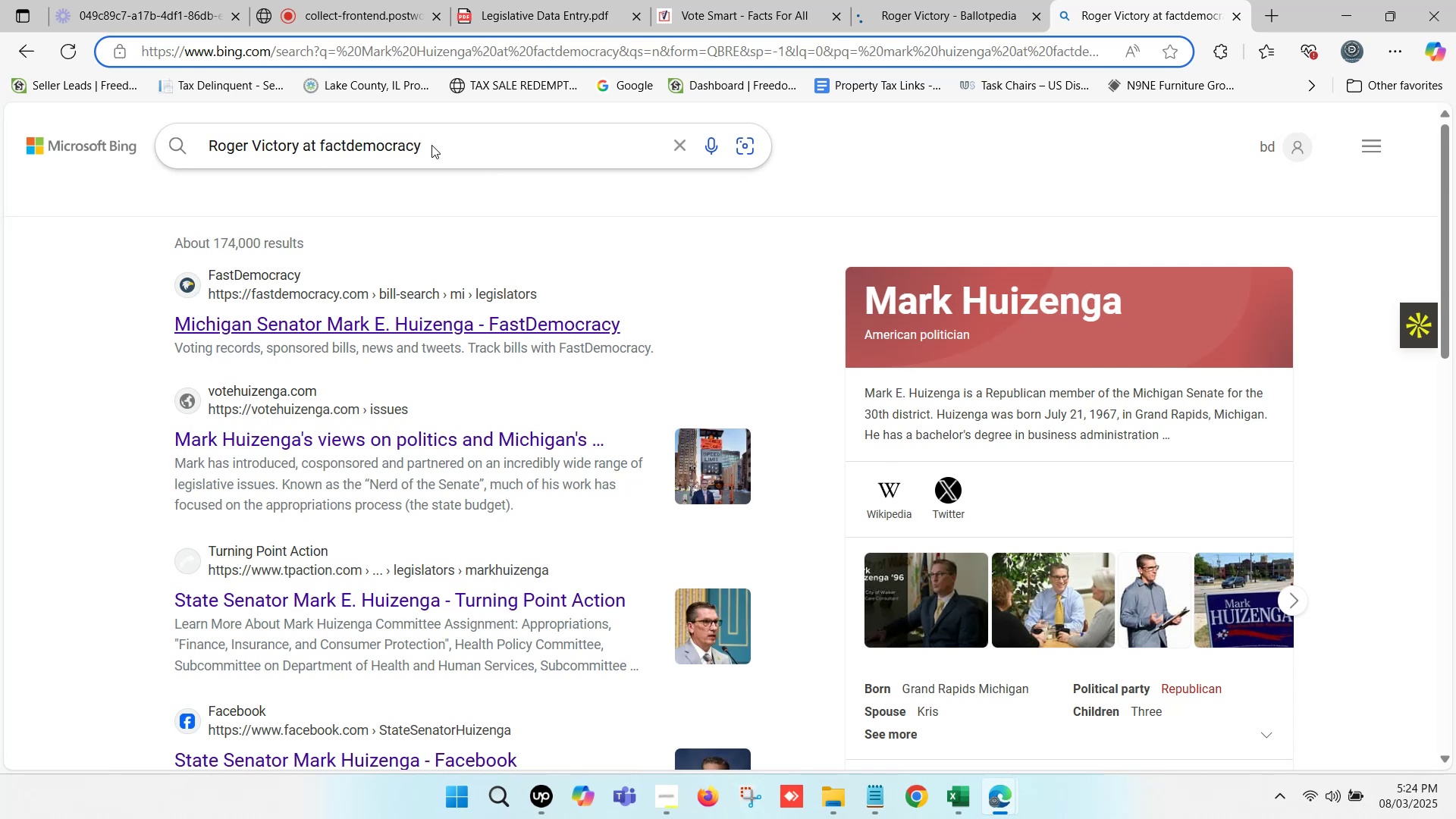 
left_click([437, 316])
 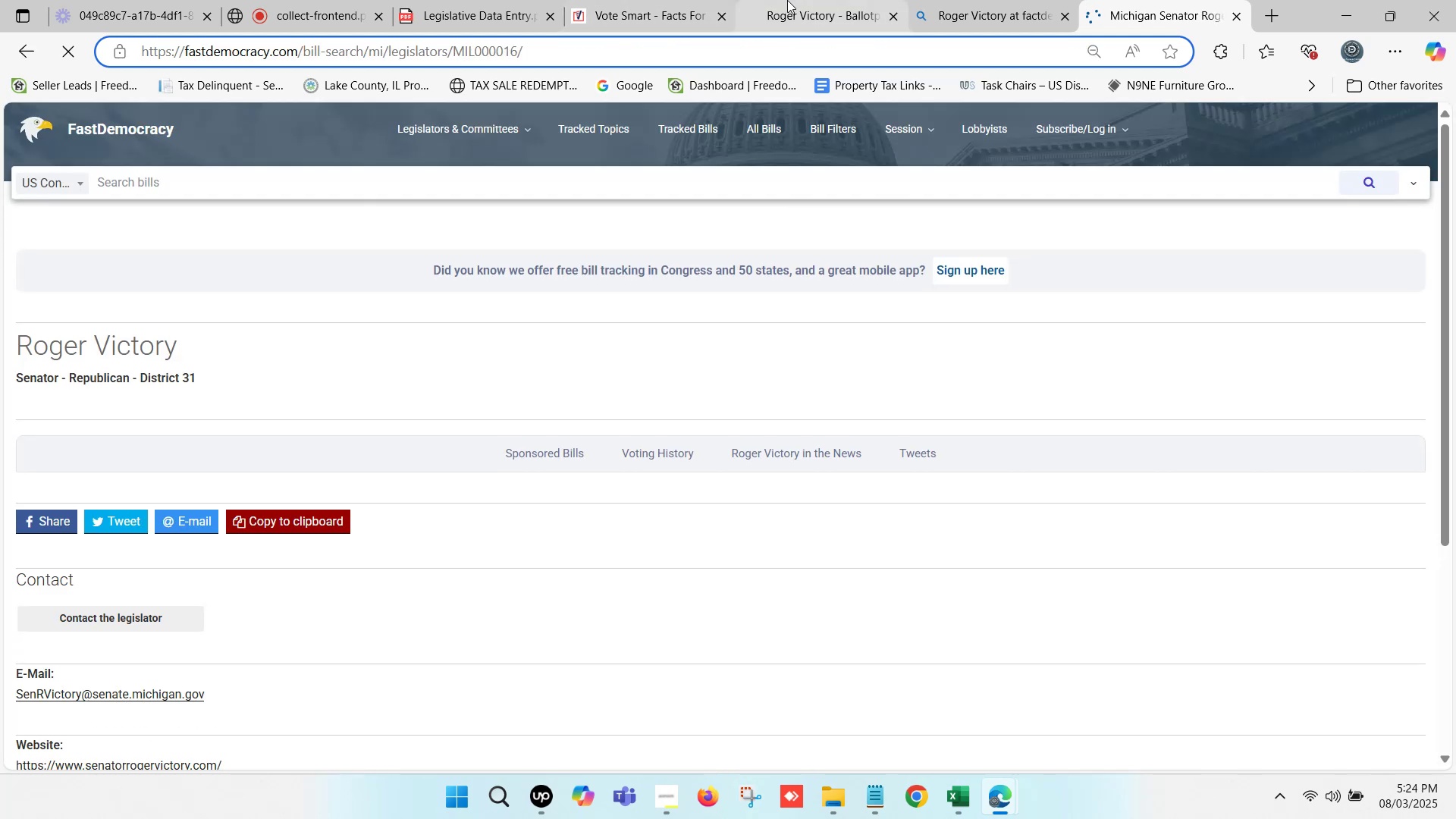 
wait(5.02)
 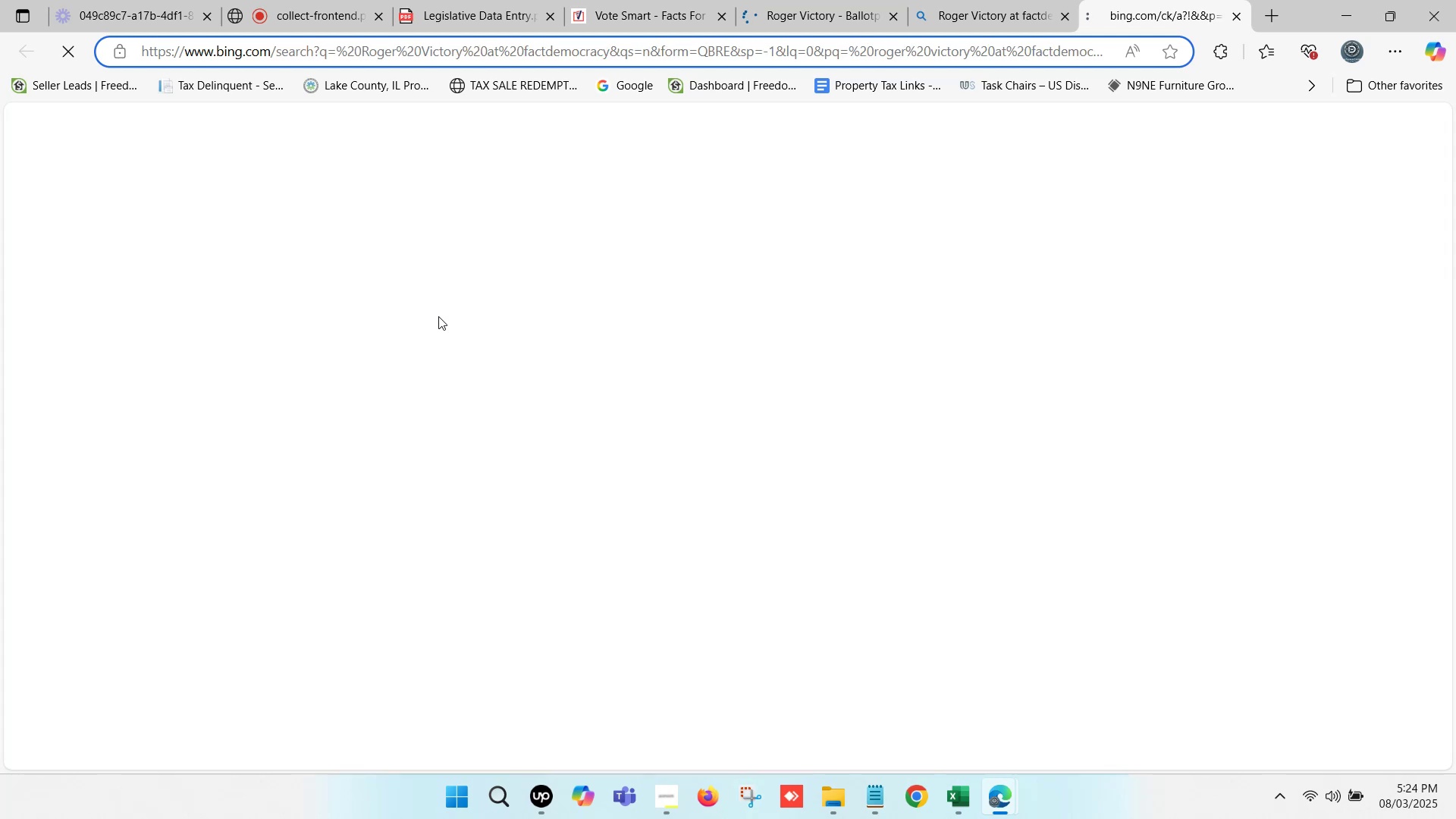 
scroll: coordinate [948, 328], scroll_direction: down, amount: 2.0
 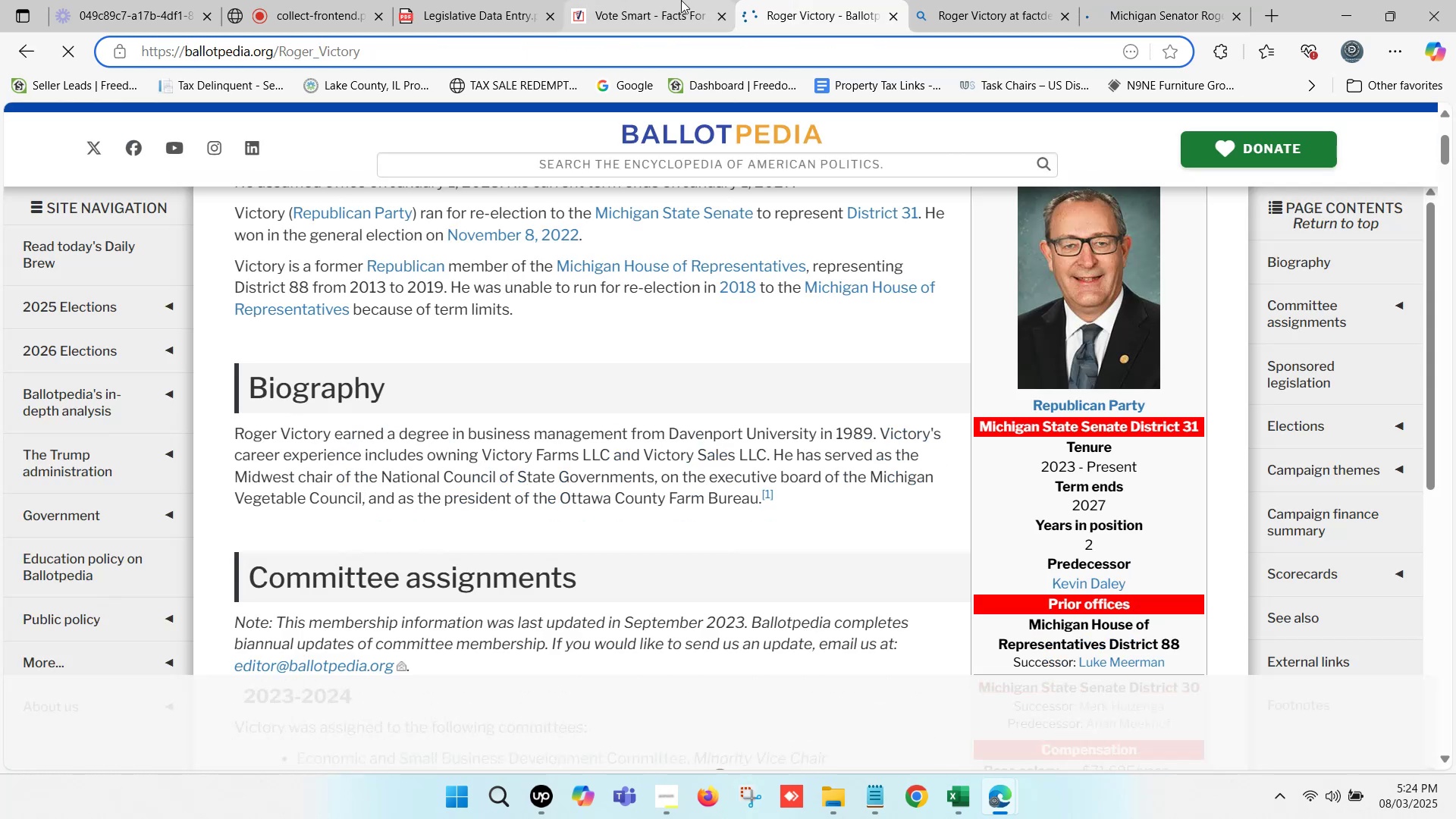 
left_click([681, 0])
 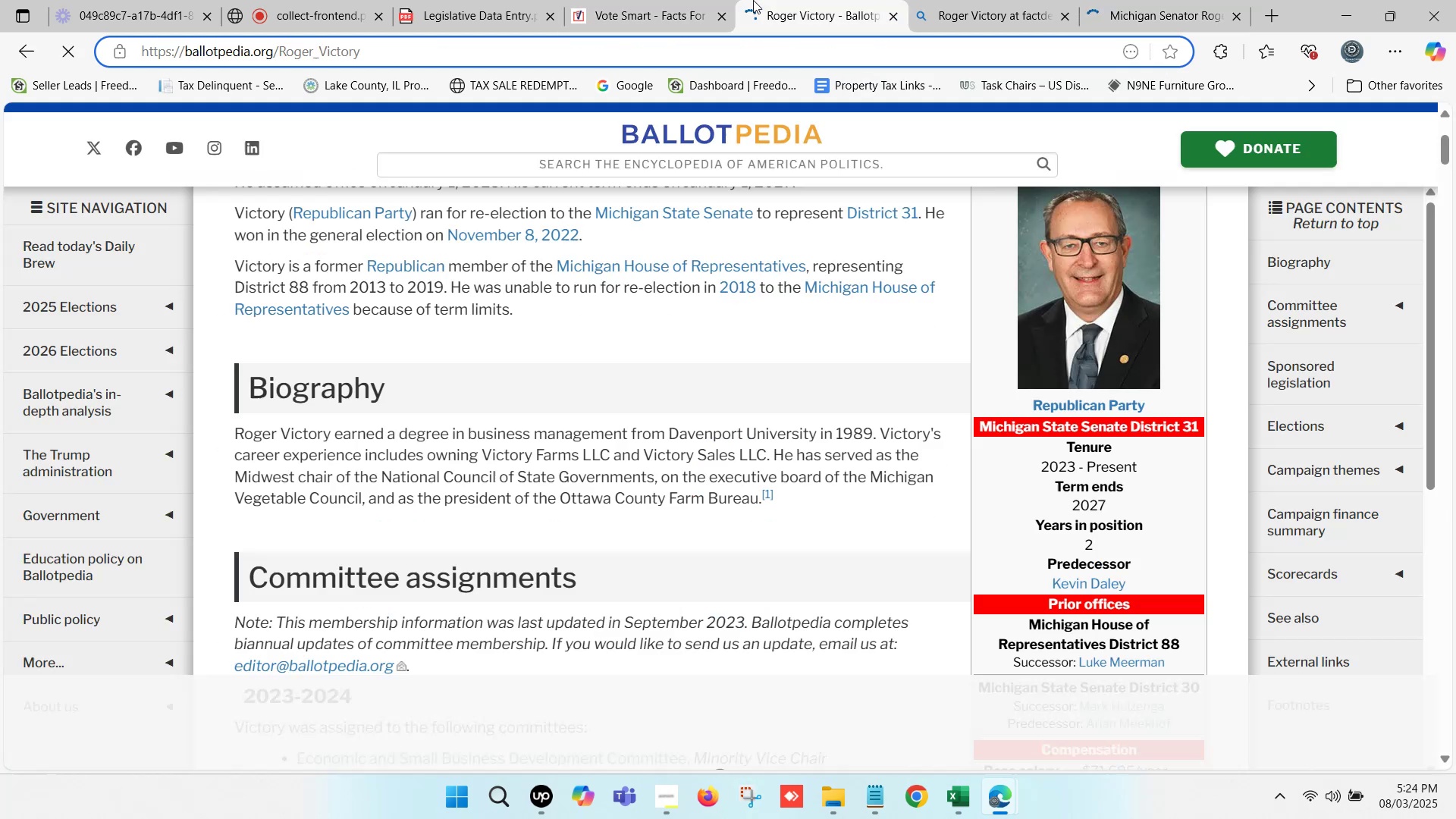 
scroll: coordinate [1080, 374], scroll_direction: down, amount: 6.0
 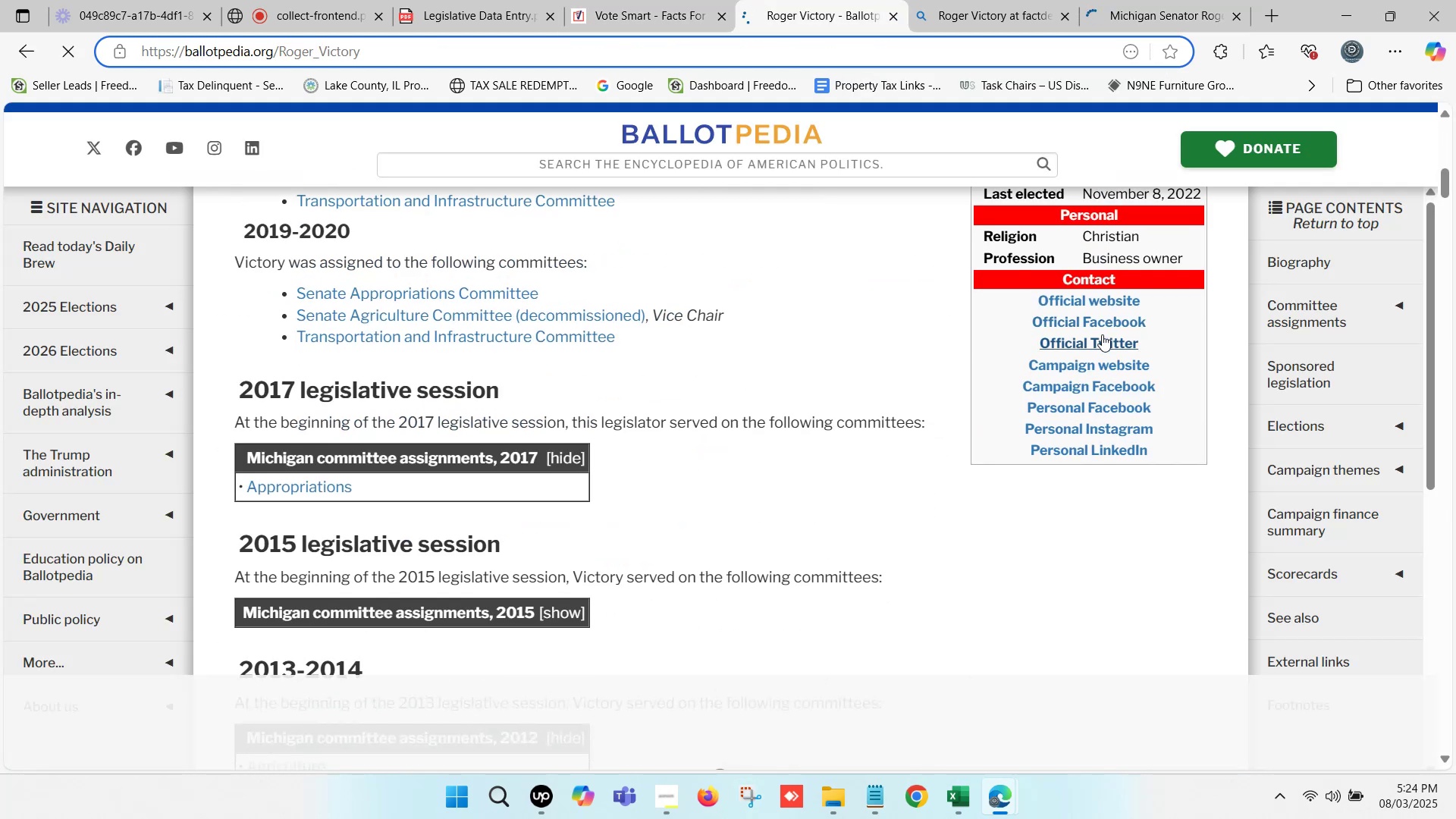 
hold_key(key=ControlLeft, duration=1.48)
left_click([1109, 302])
 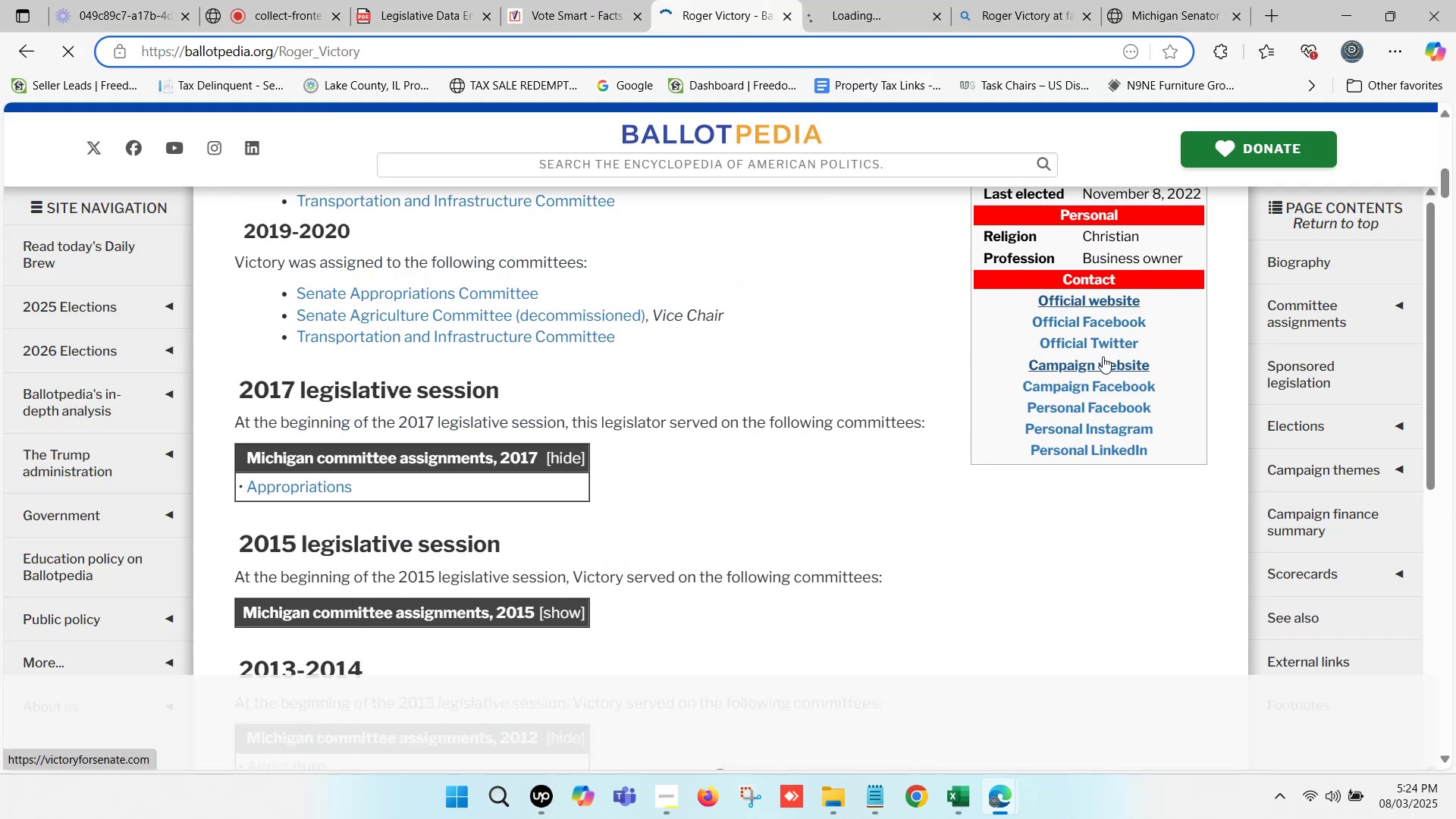 
left_click([1102, 357])
 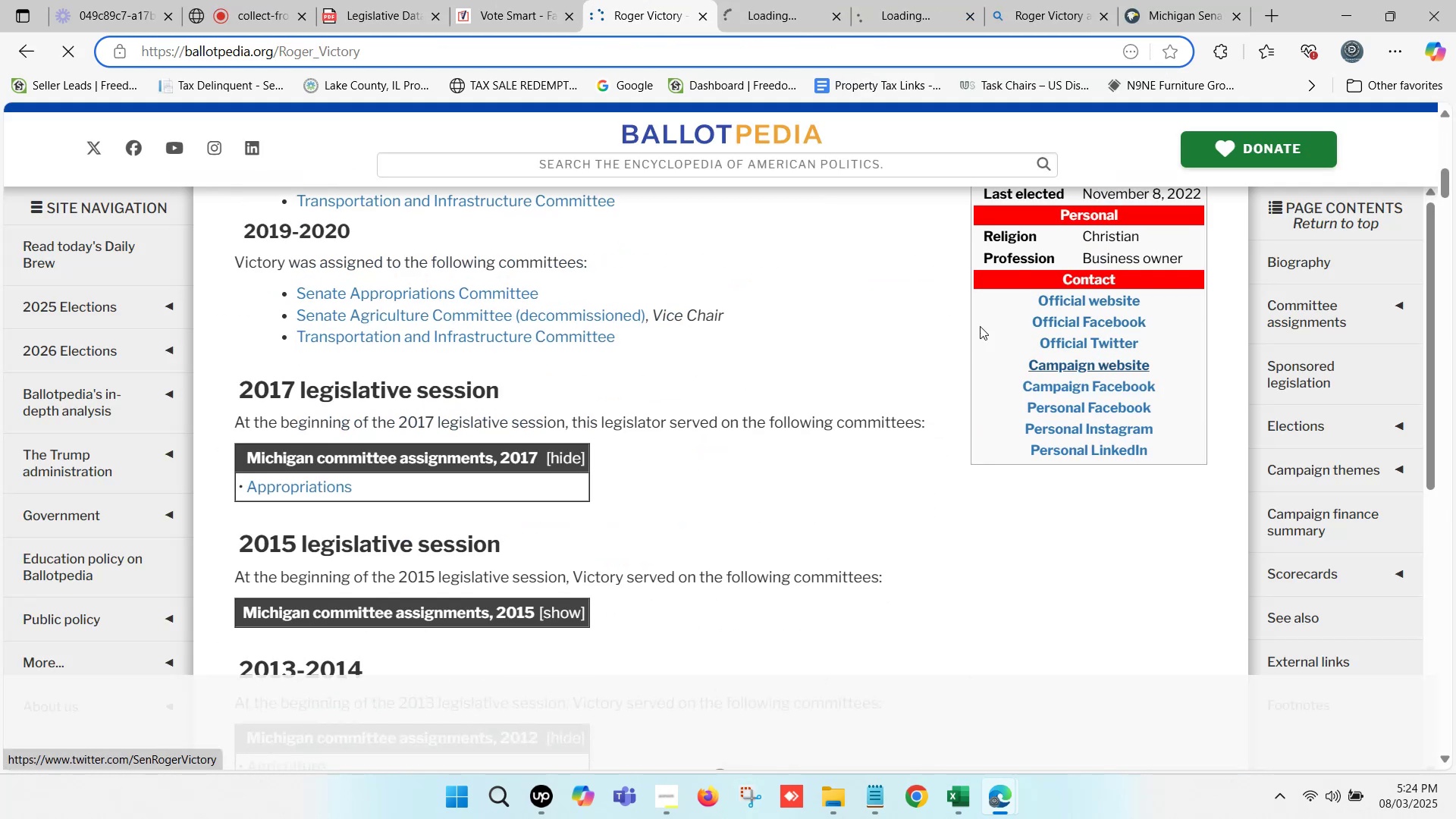 
scroll: coordinate [765, 315], scroll_direction: up, amount: 9.0
 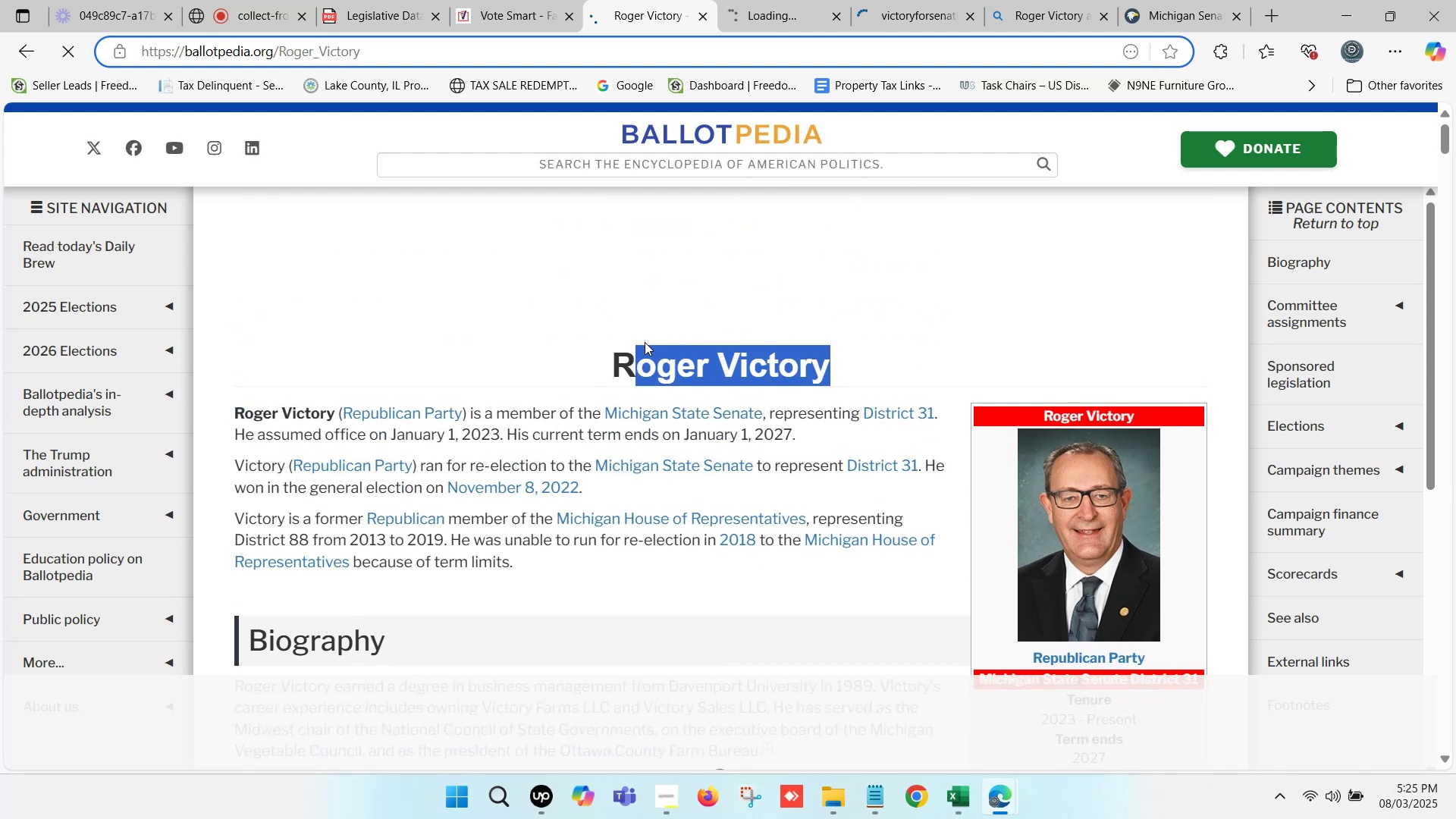 
key(Control+ControlLeft)
 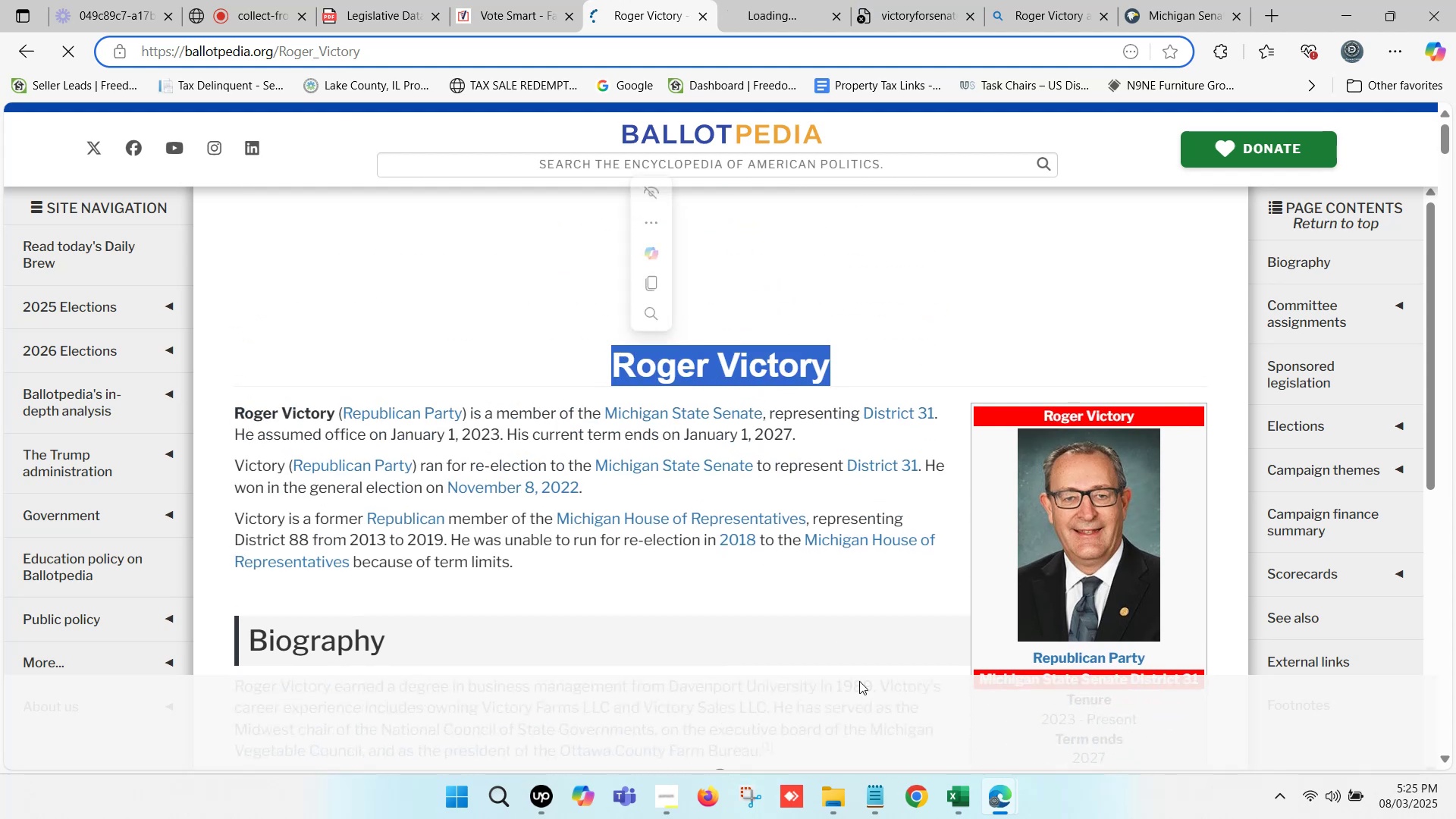 
key(Control+C)
 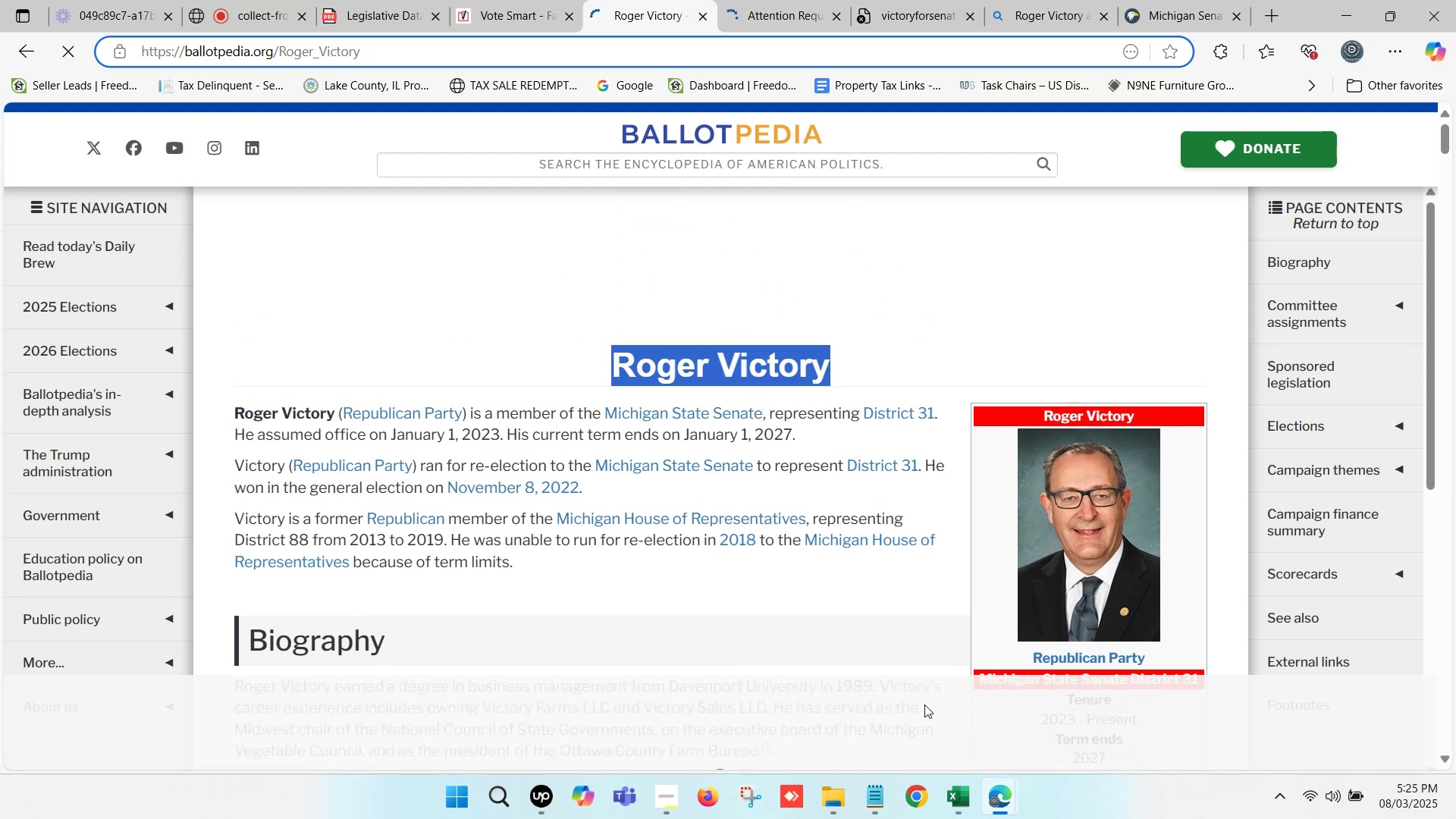 
left_click([946, 794])
 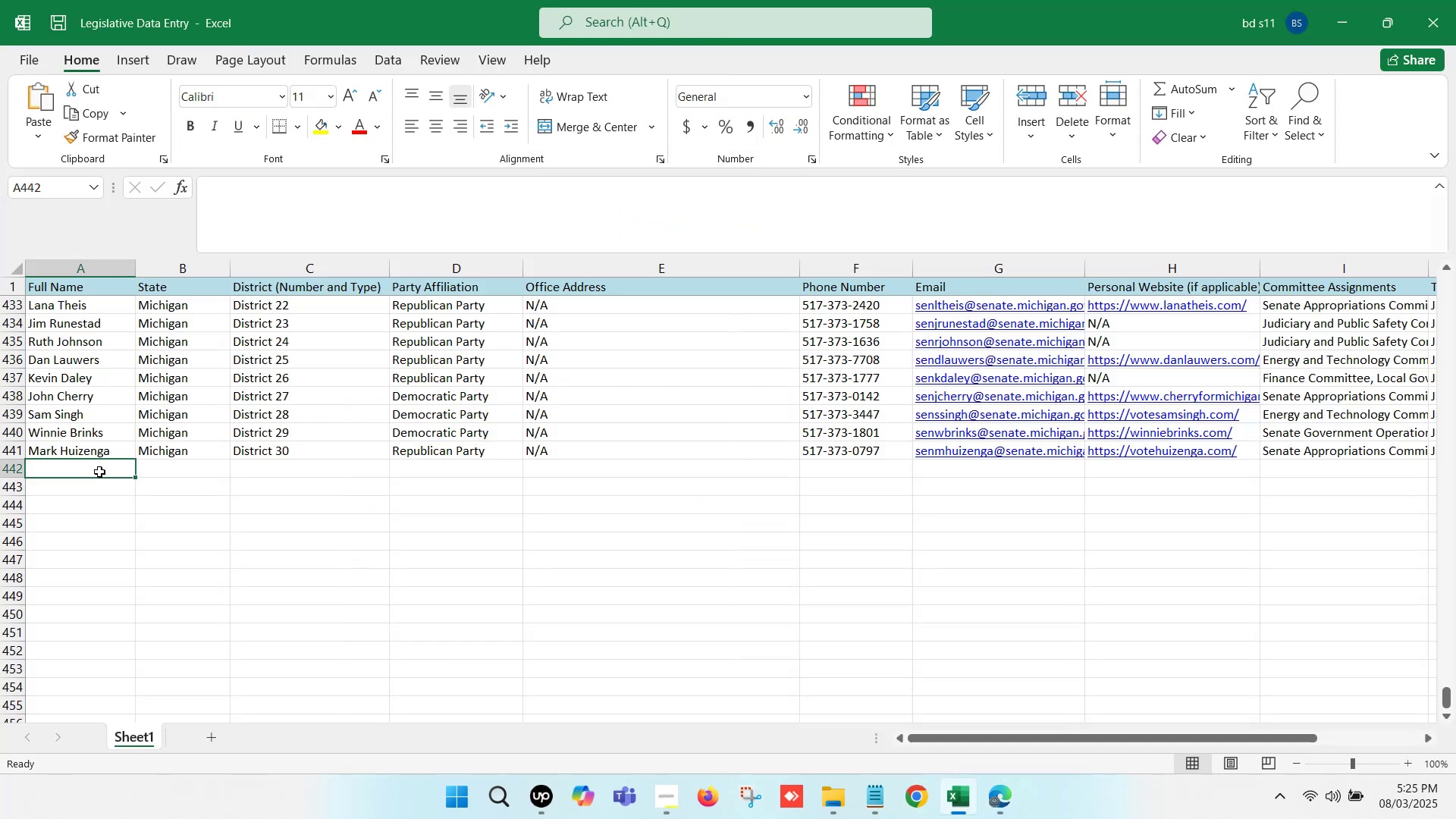 
double_click([92, 465])
 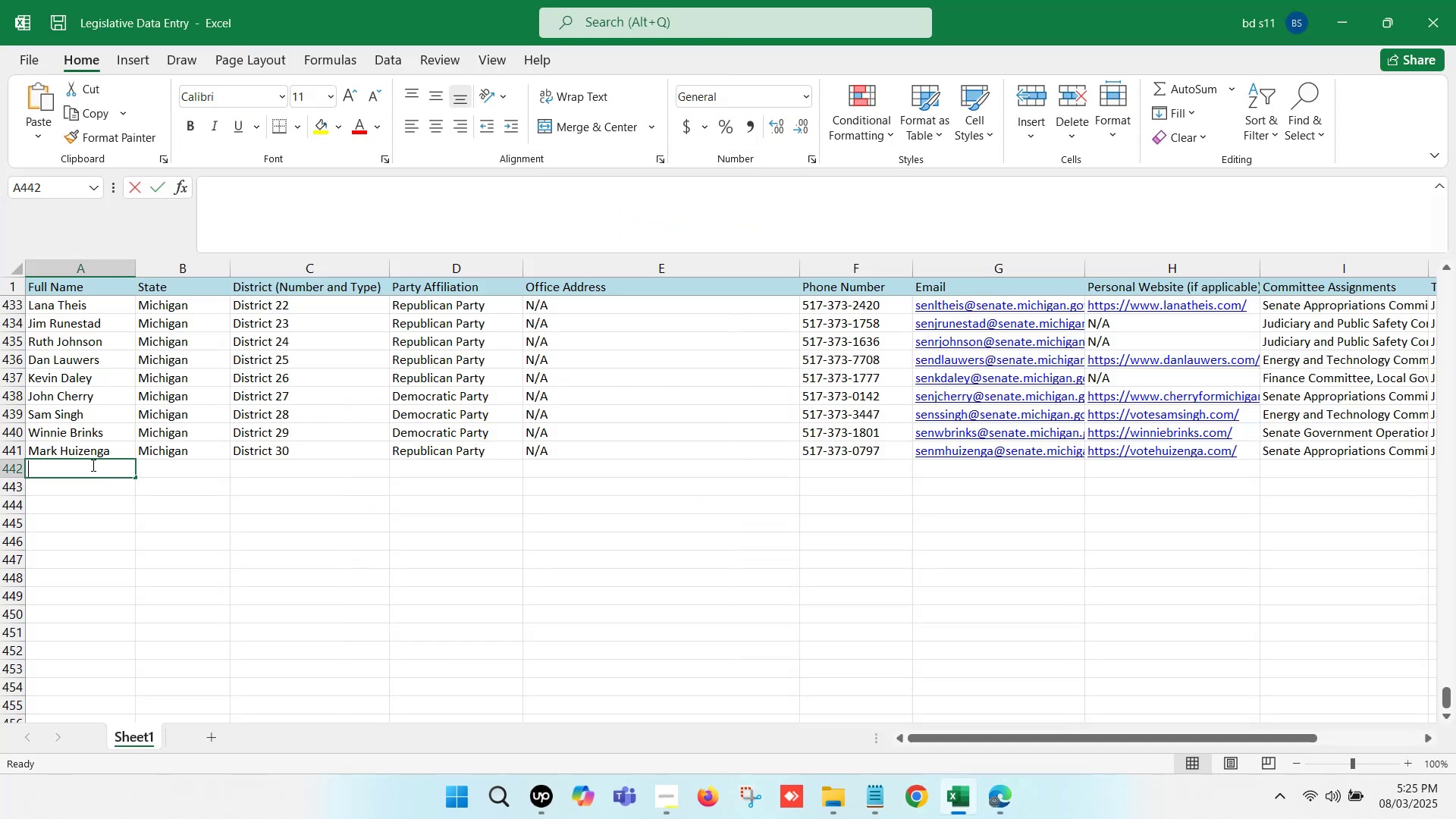 
key(Control+V)
 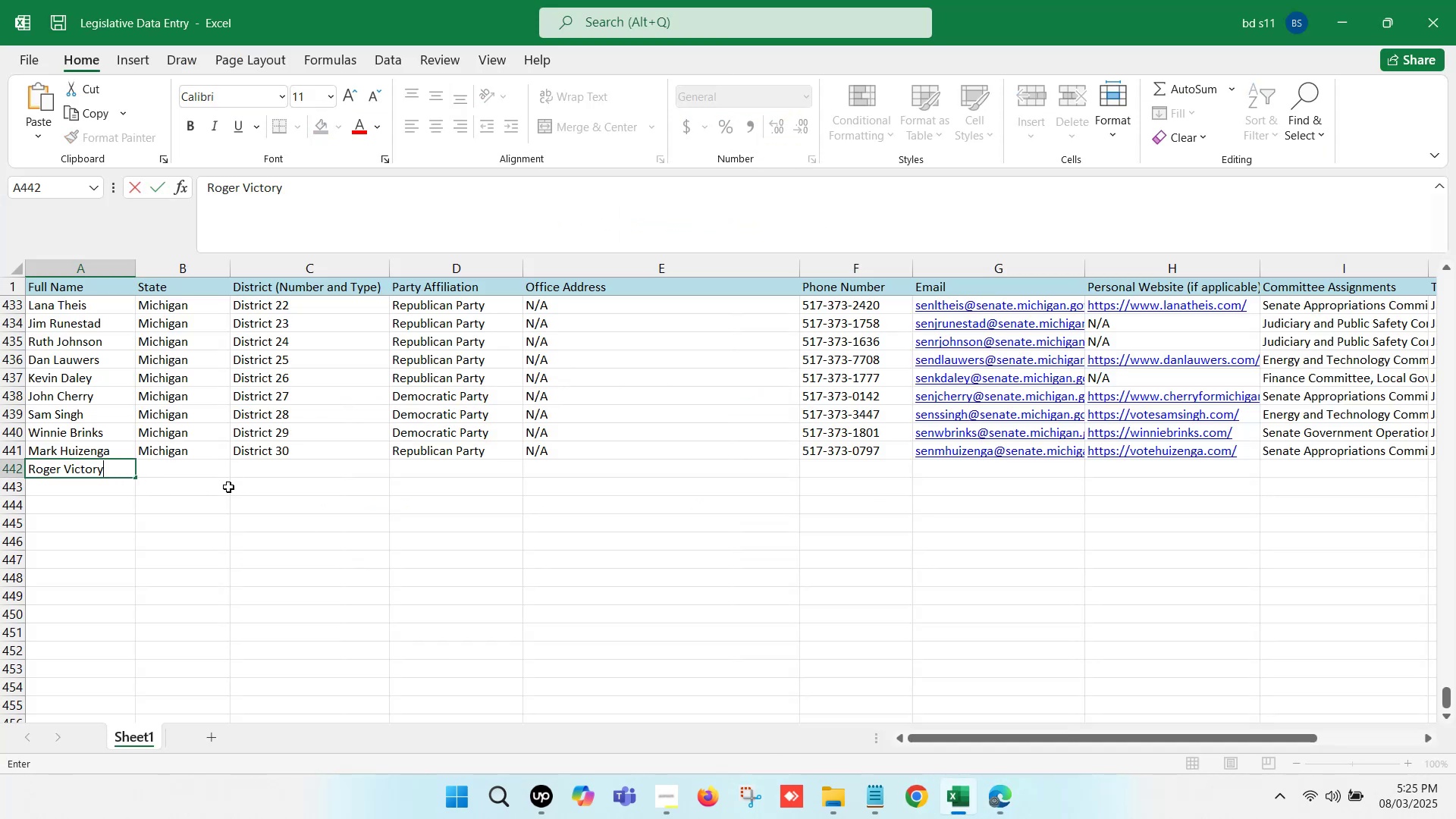 
left_click([240, 489])
 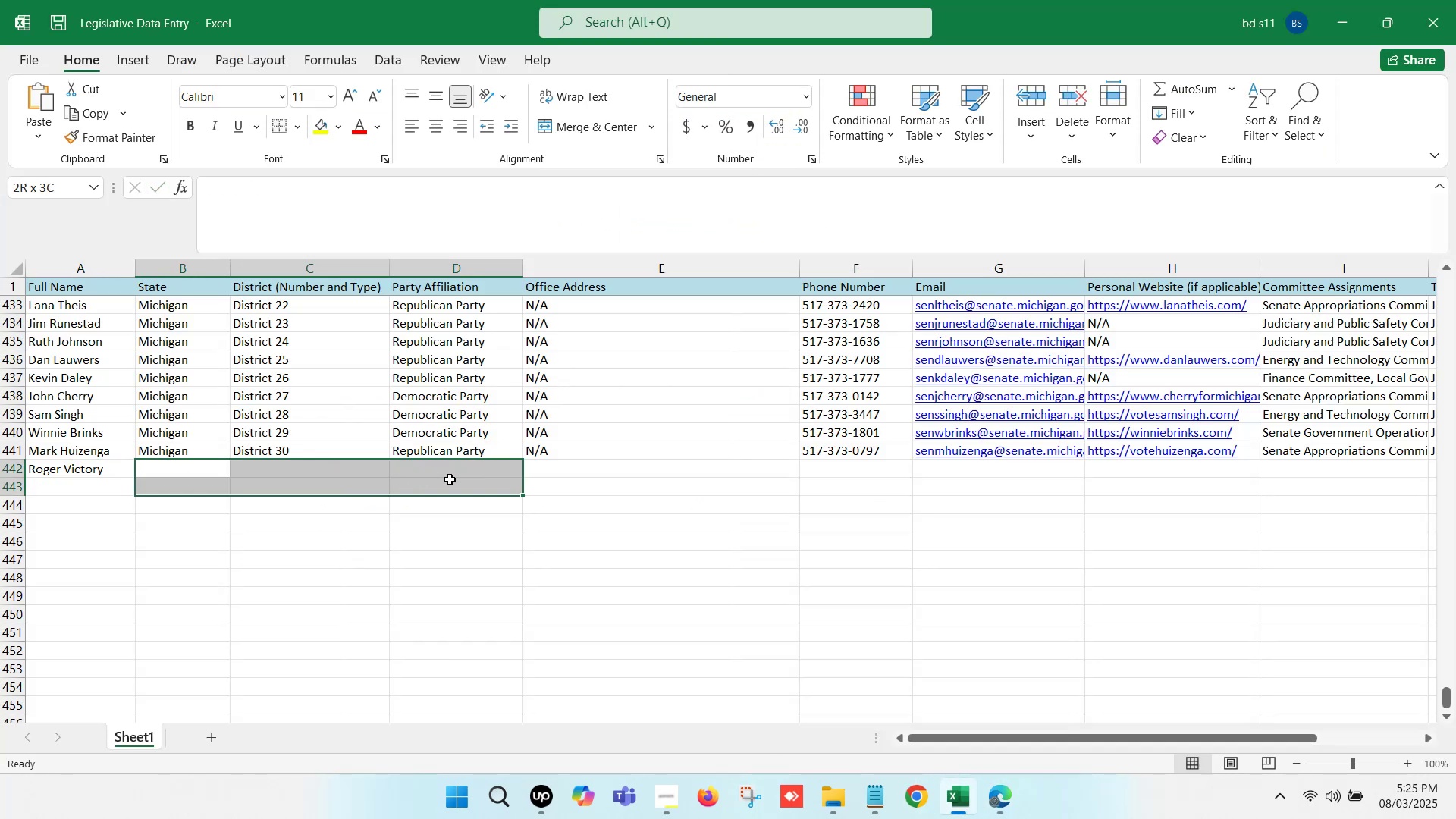 
key(Control+D)
 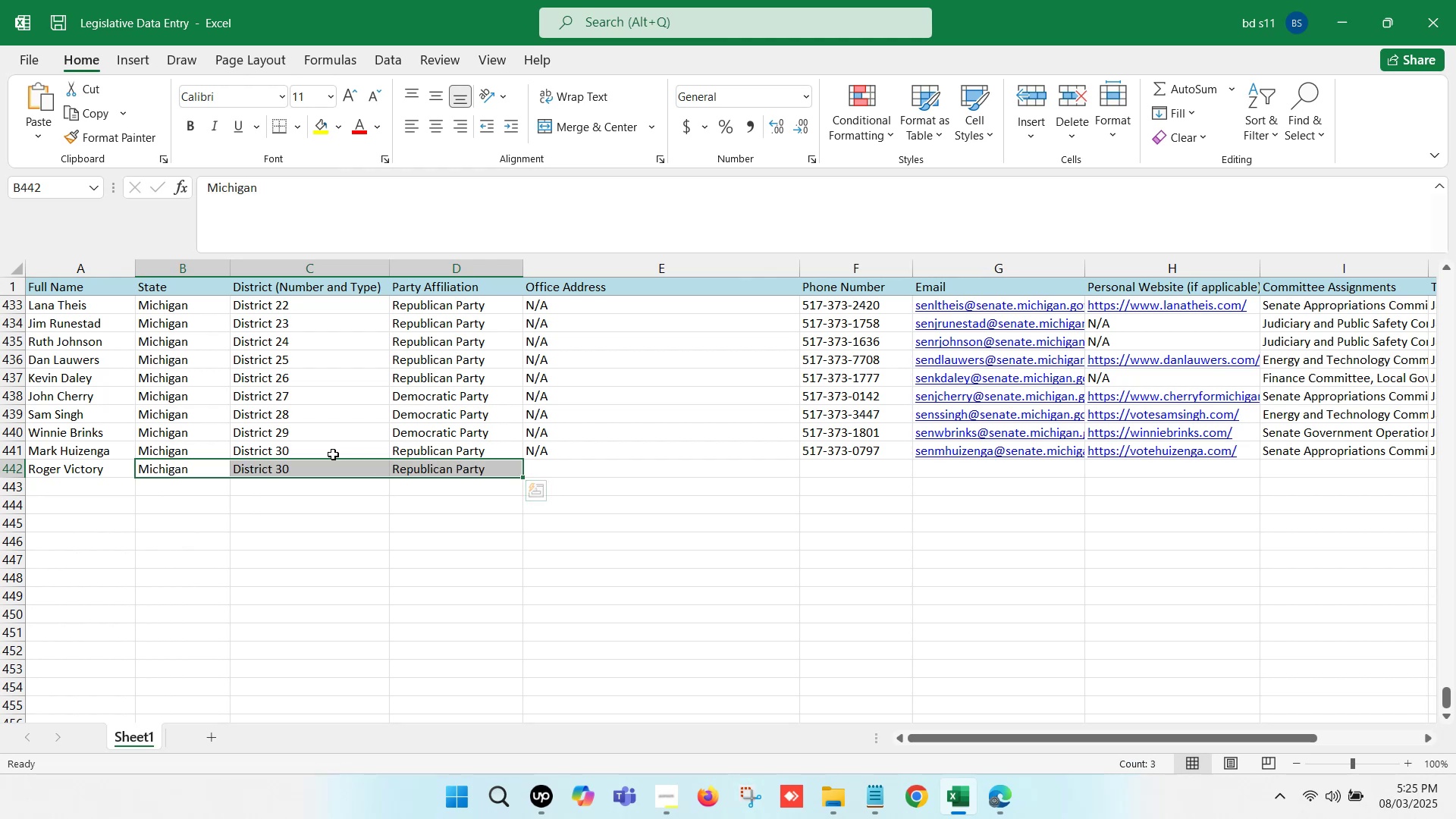 
double_click([325, 459])
 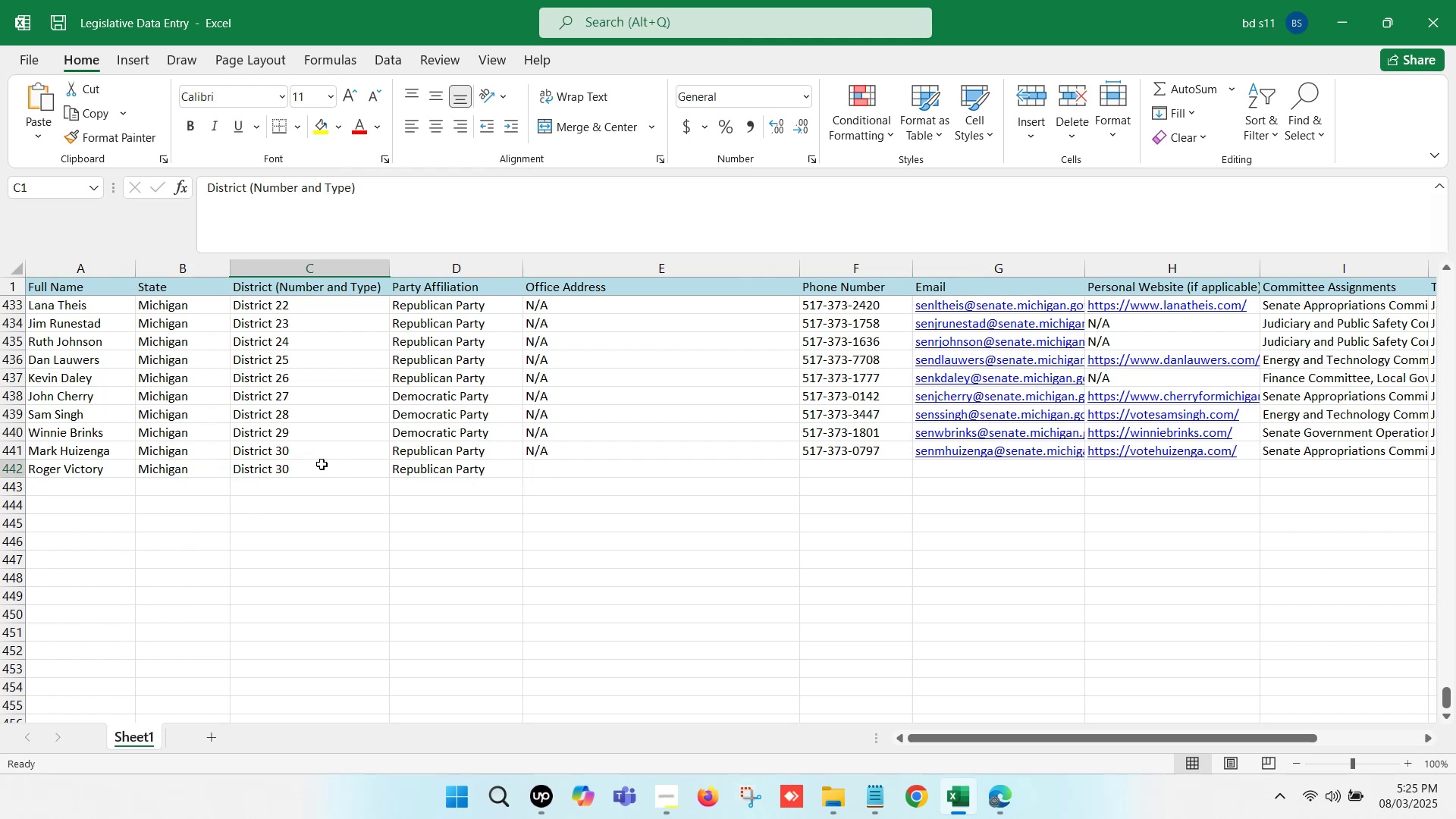 
double_click([322, 464])
 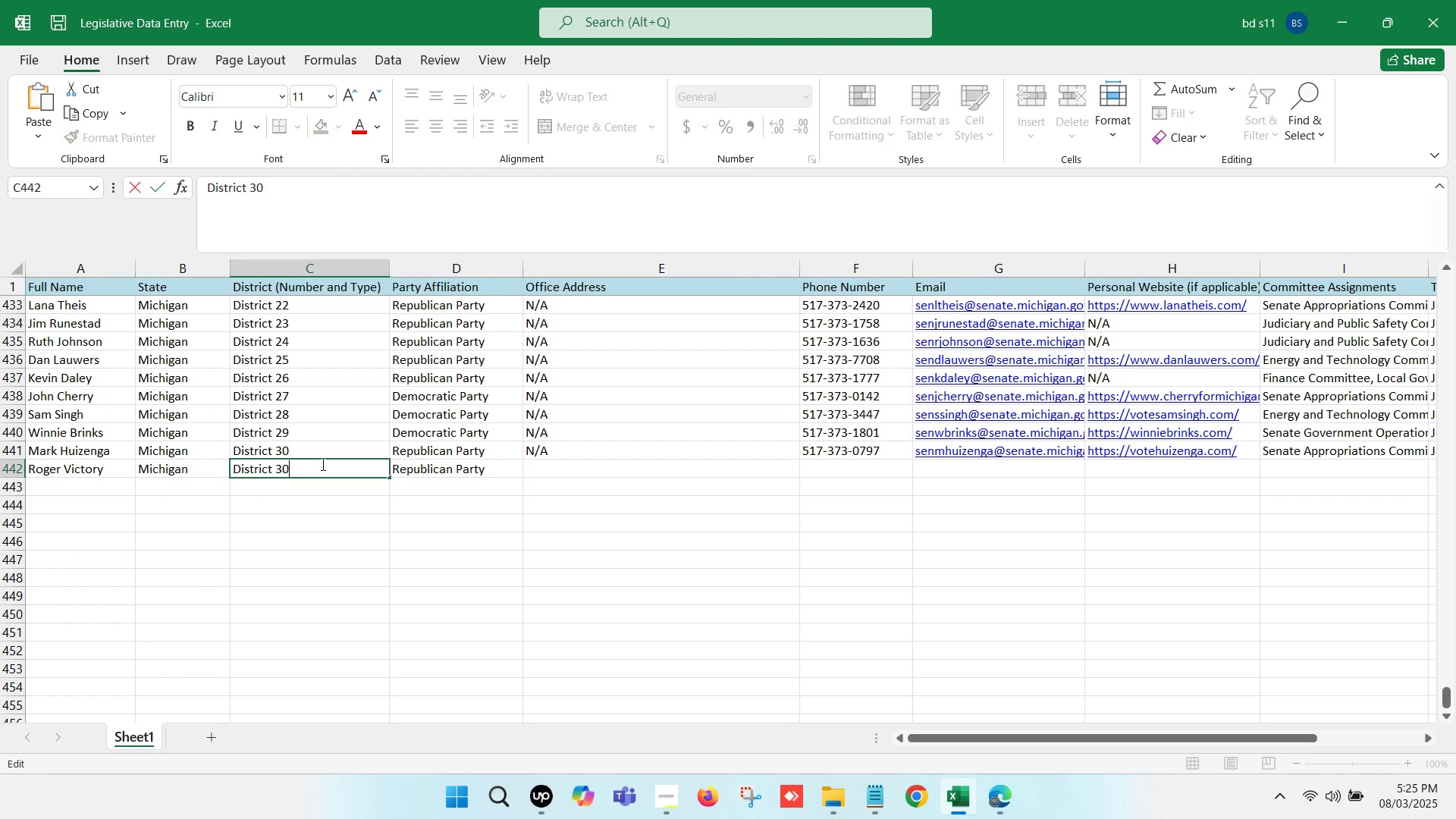 
key(Backspace)
 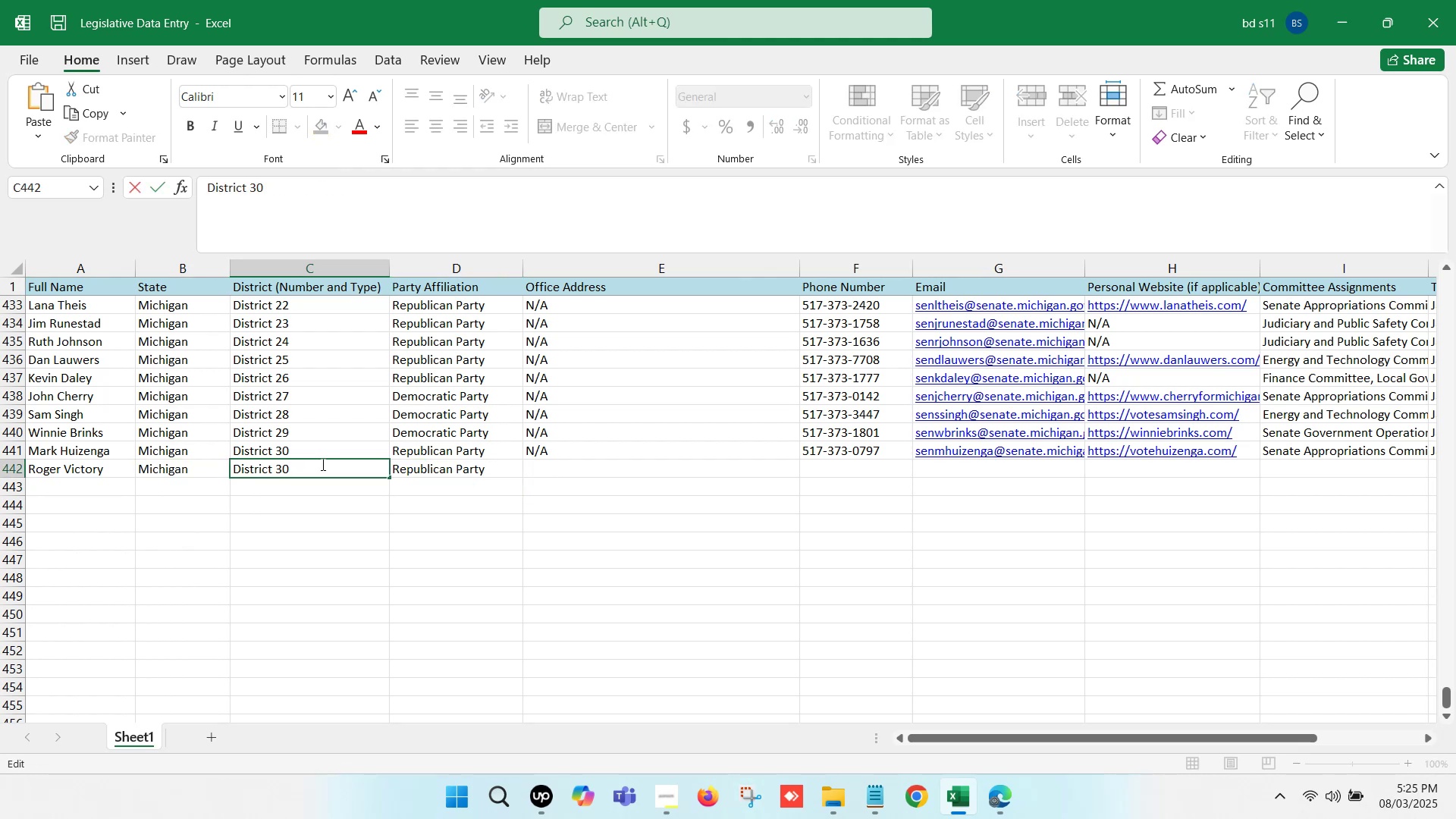 
key(1)
 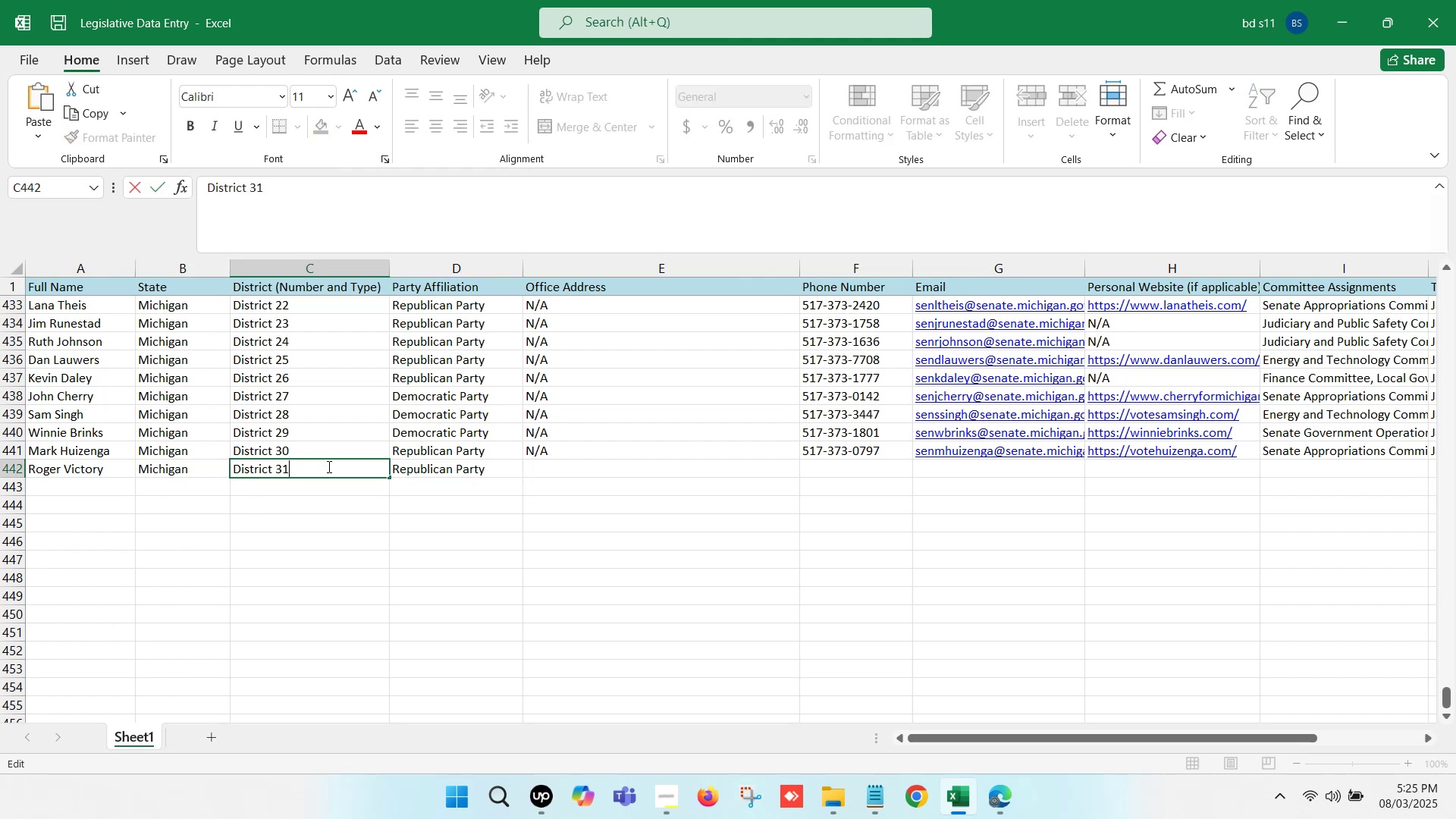 
left_click([545, 491])
 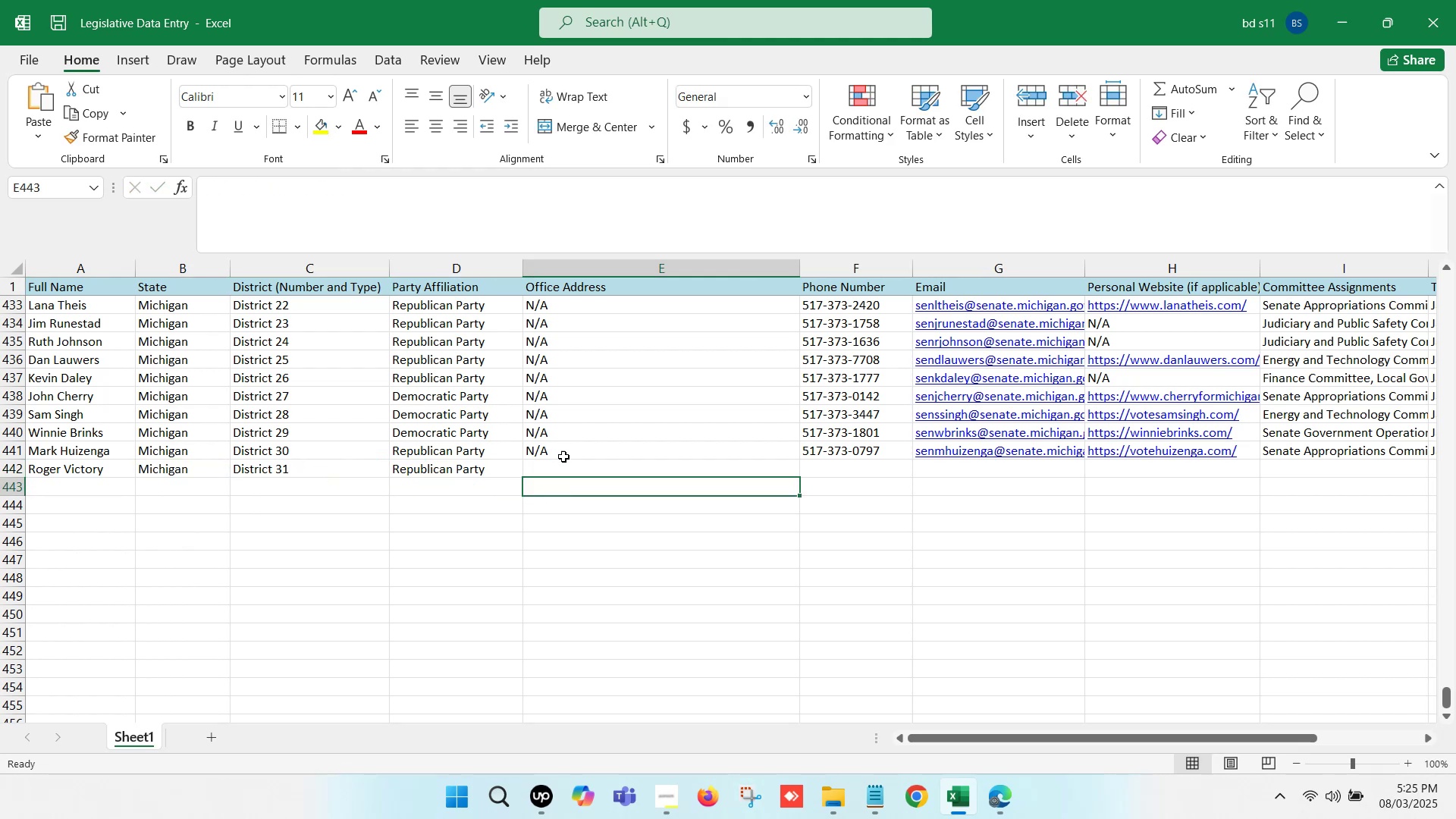 
left_click([563, 464])
 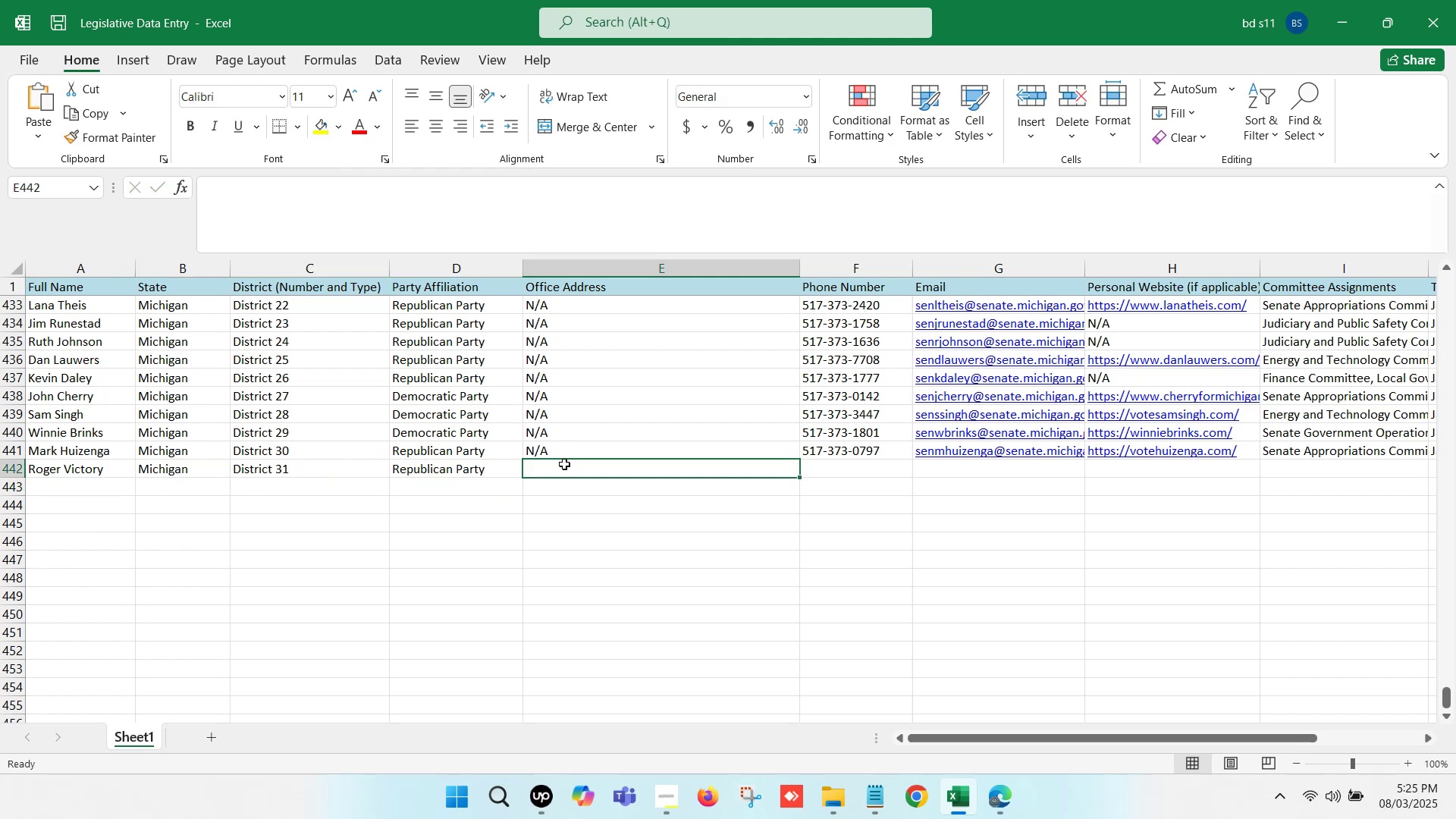 
key(Control+D)
 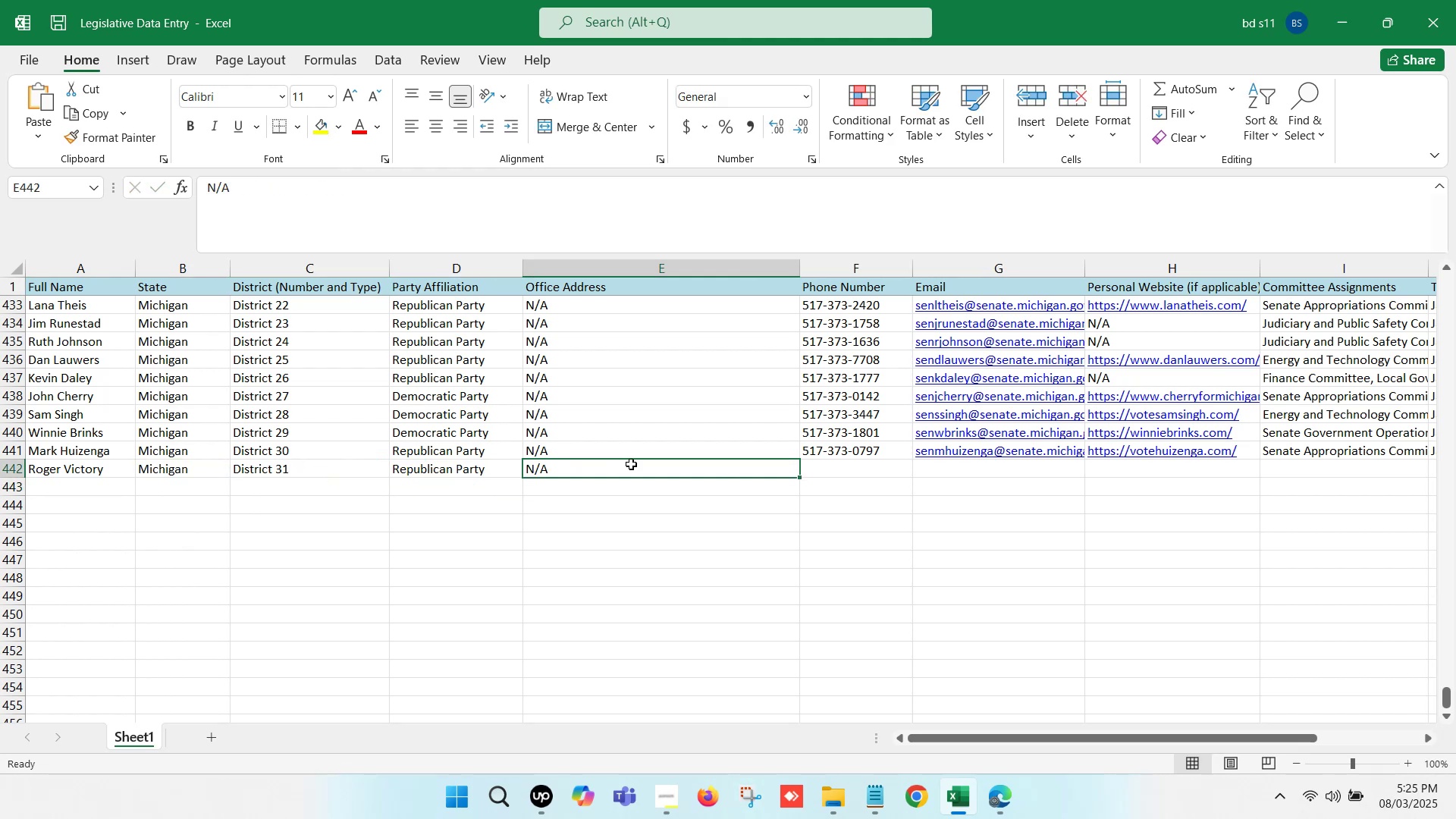 
left_click([844, 463])
 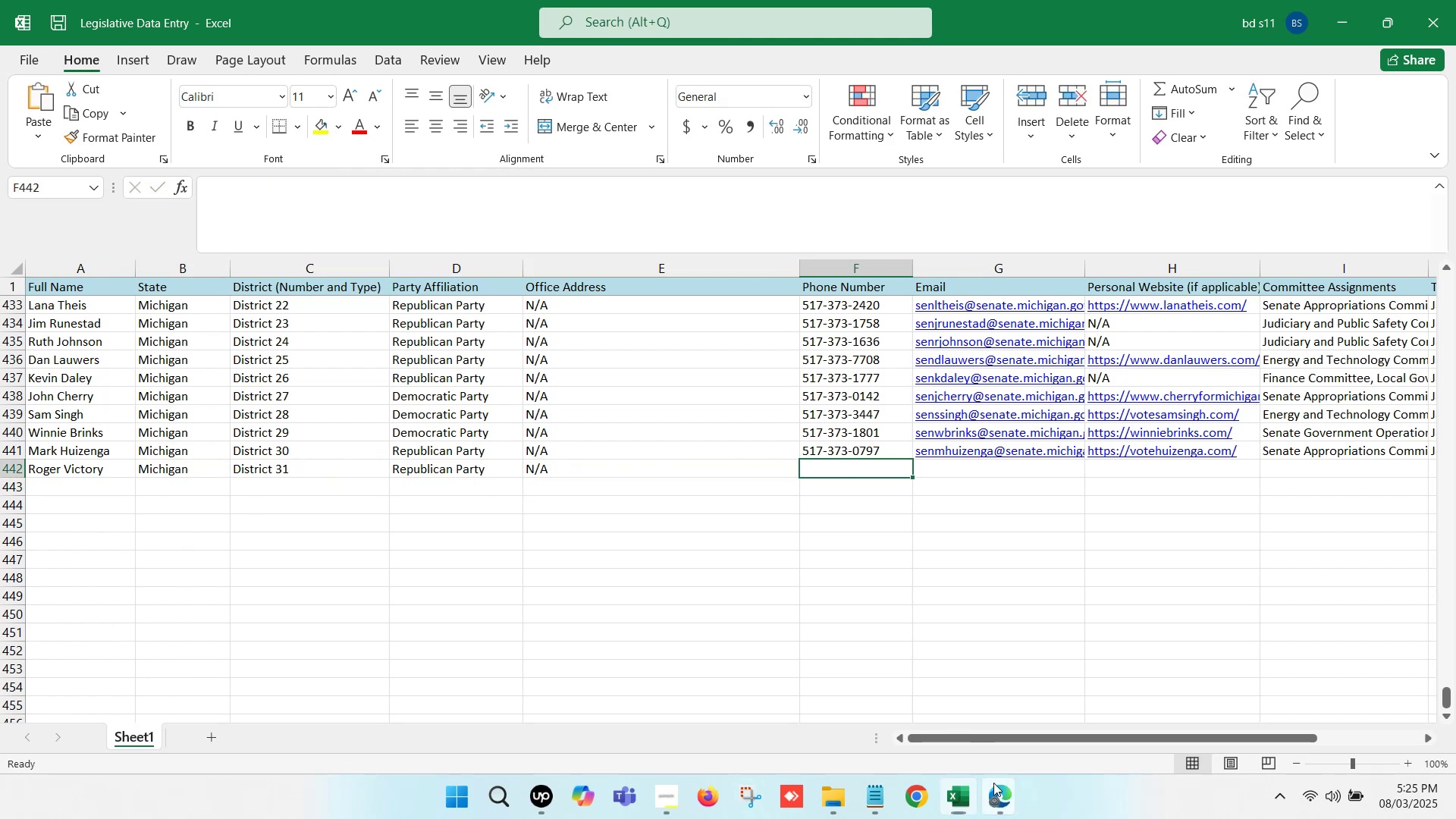 
double_click([896, 696])
 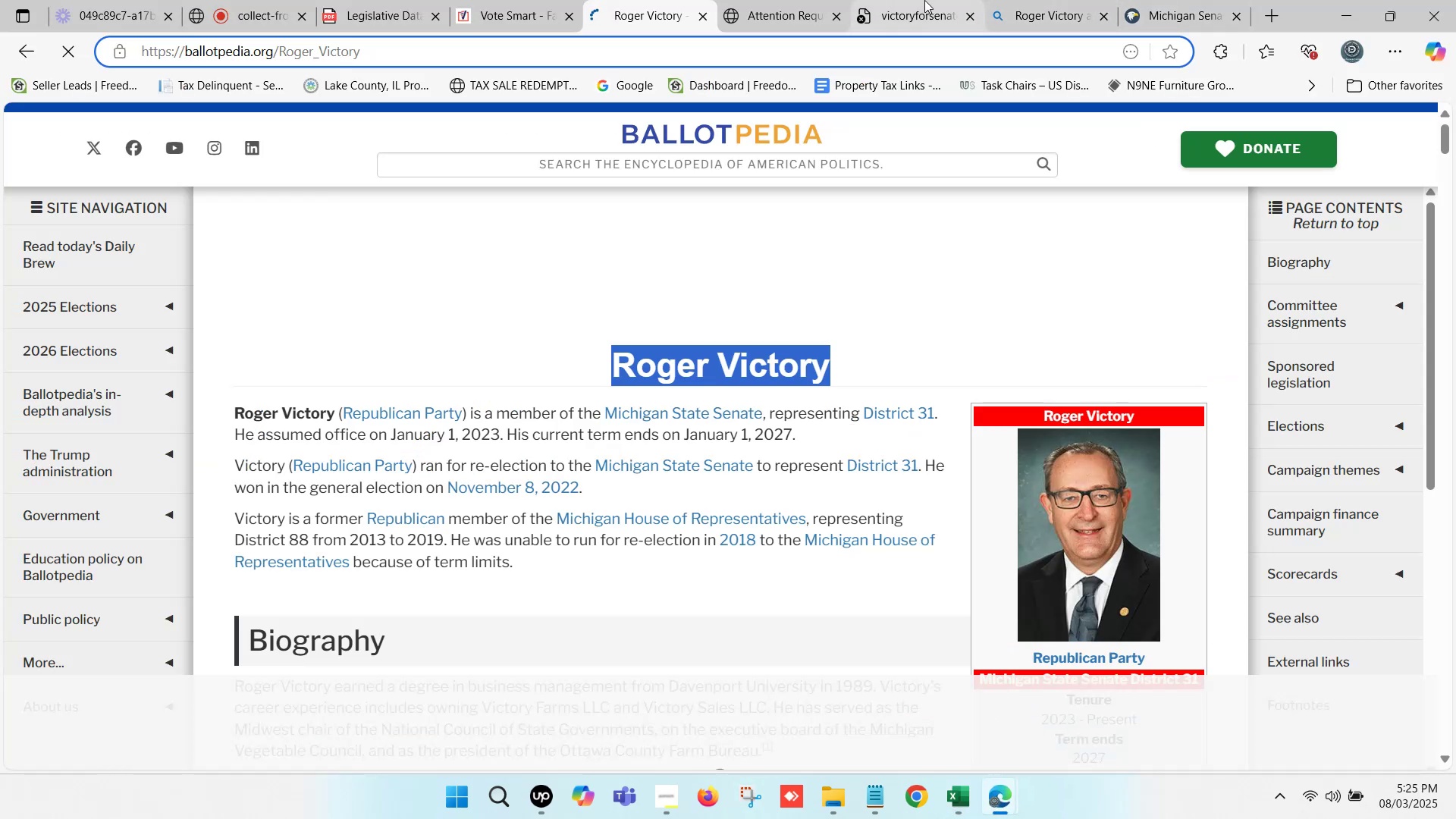 
left_click([927, 0])
 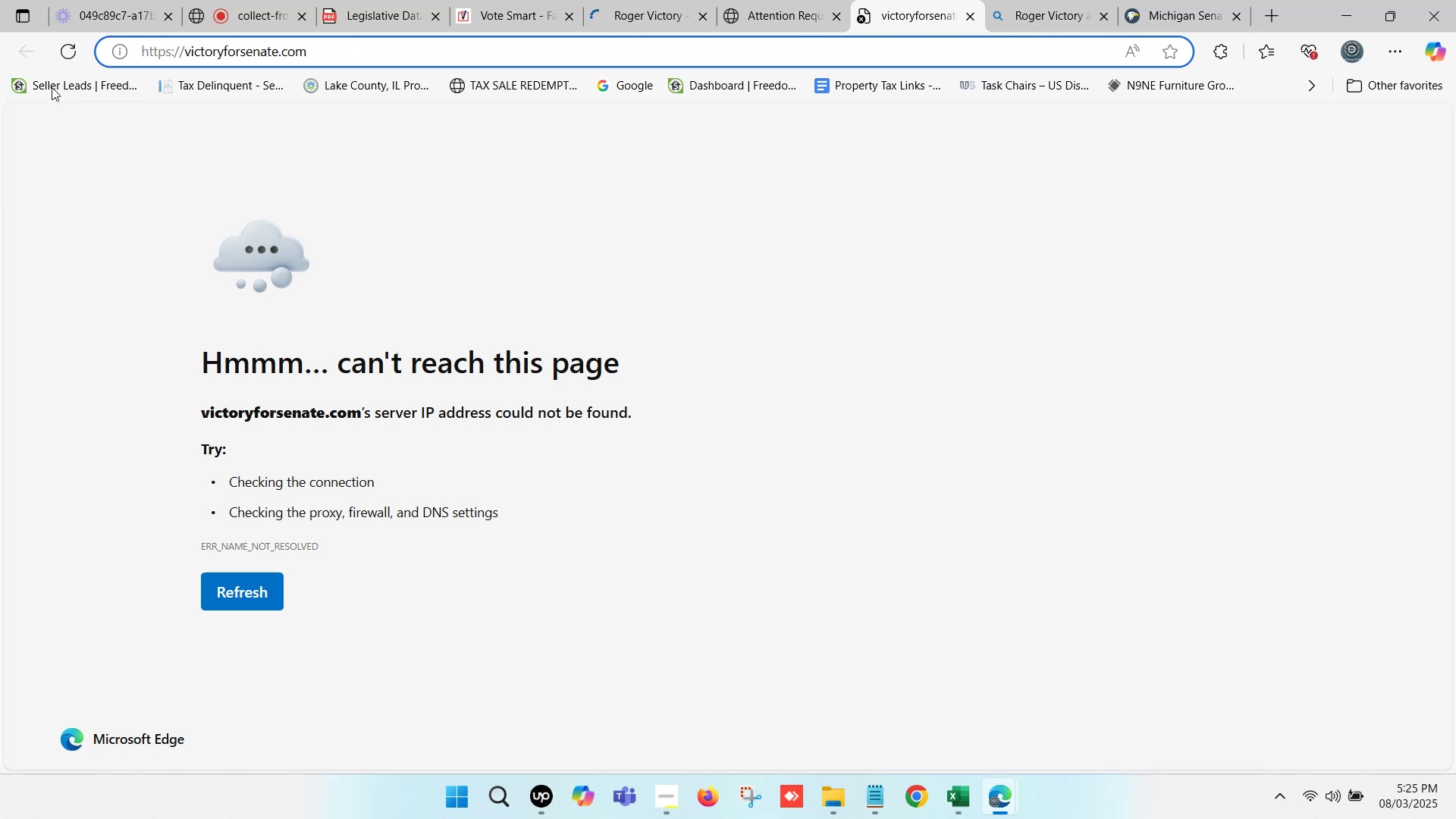 
left_click([74, 52])
 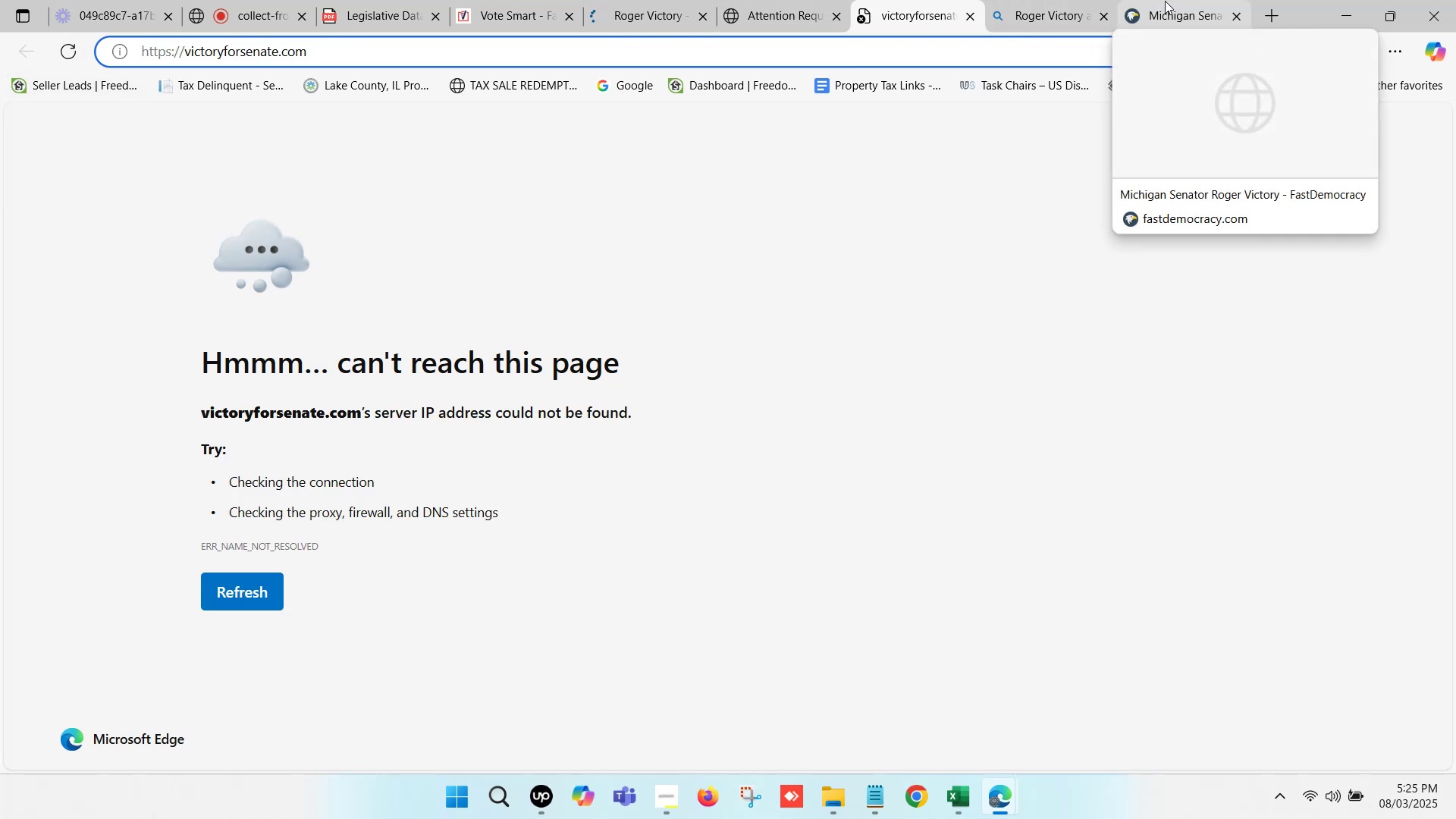 
left_click([1165, 0])
 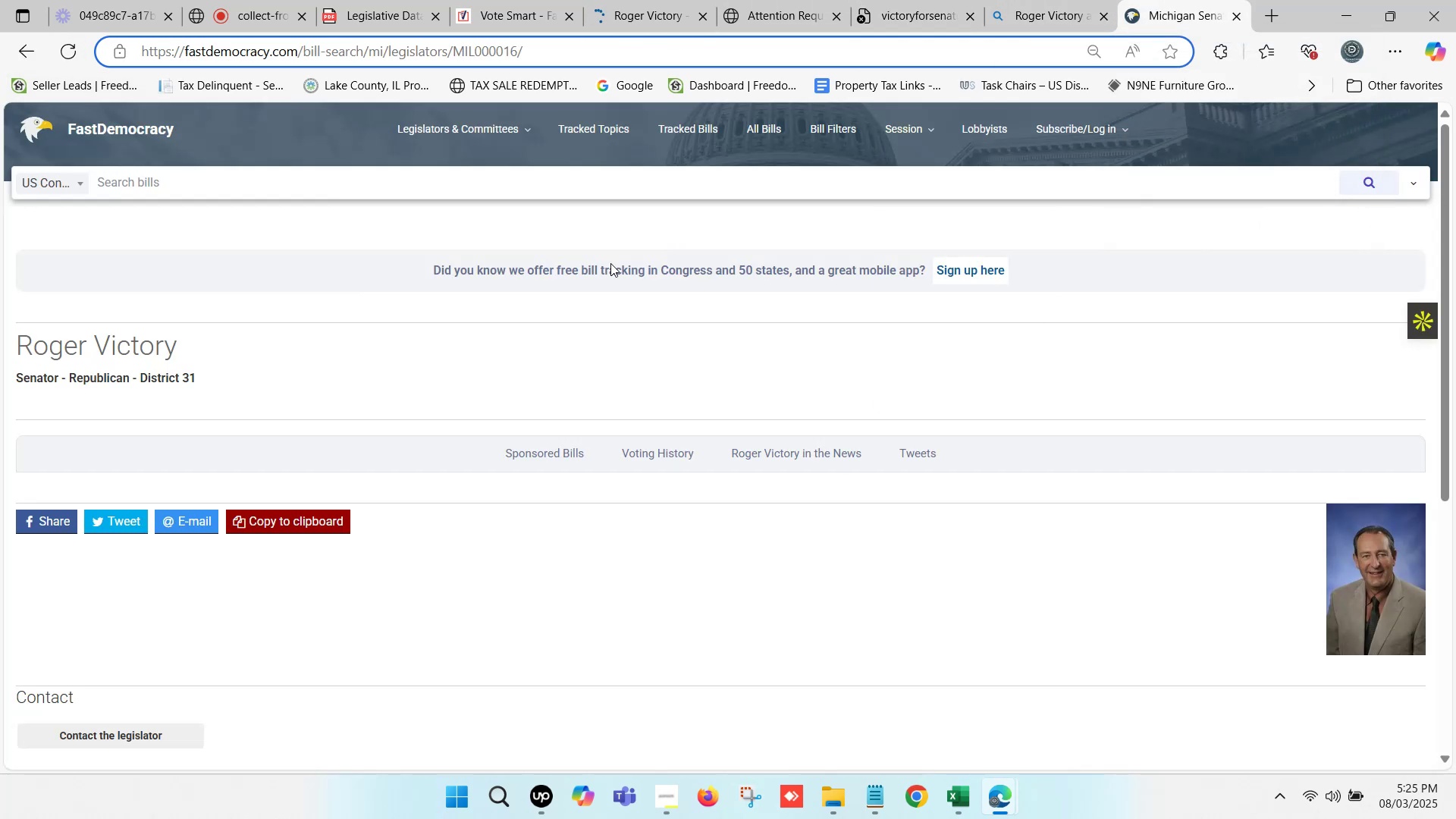 
scroll: coordinate [397, 469], scroll_direction: down, amount: 4.0
 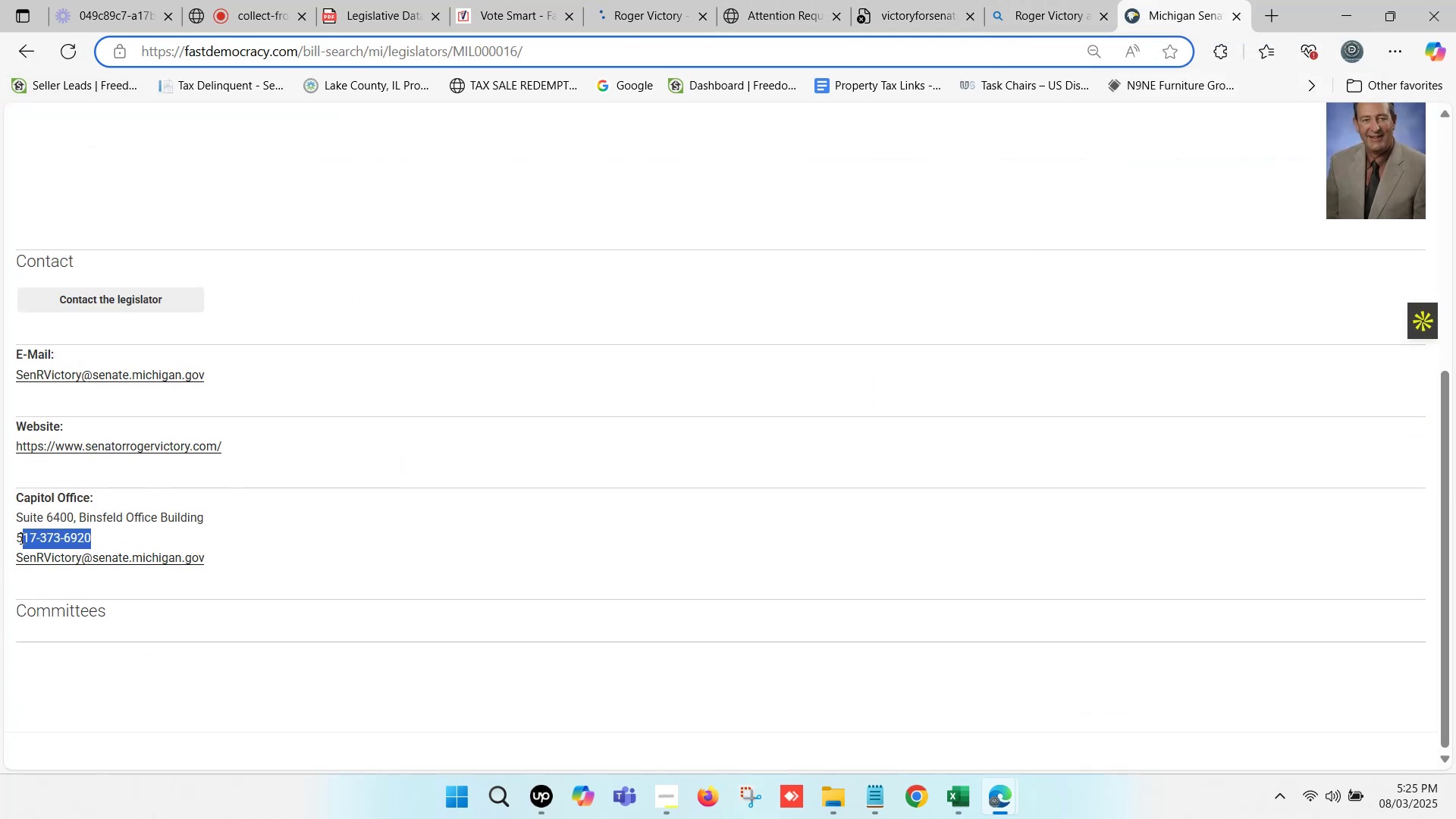 
key(Control+ControlLeft)
 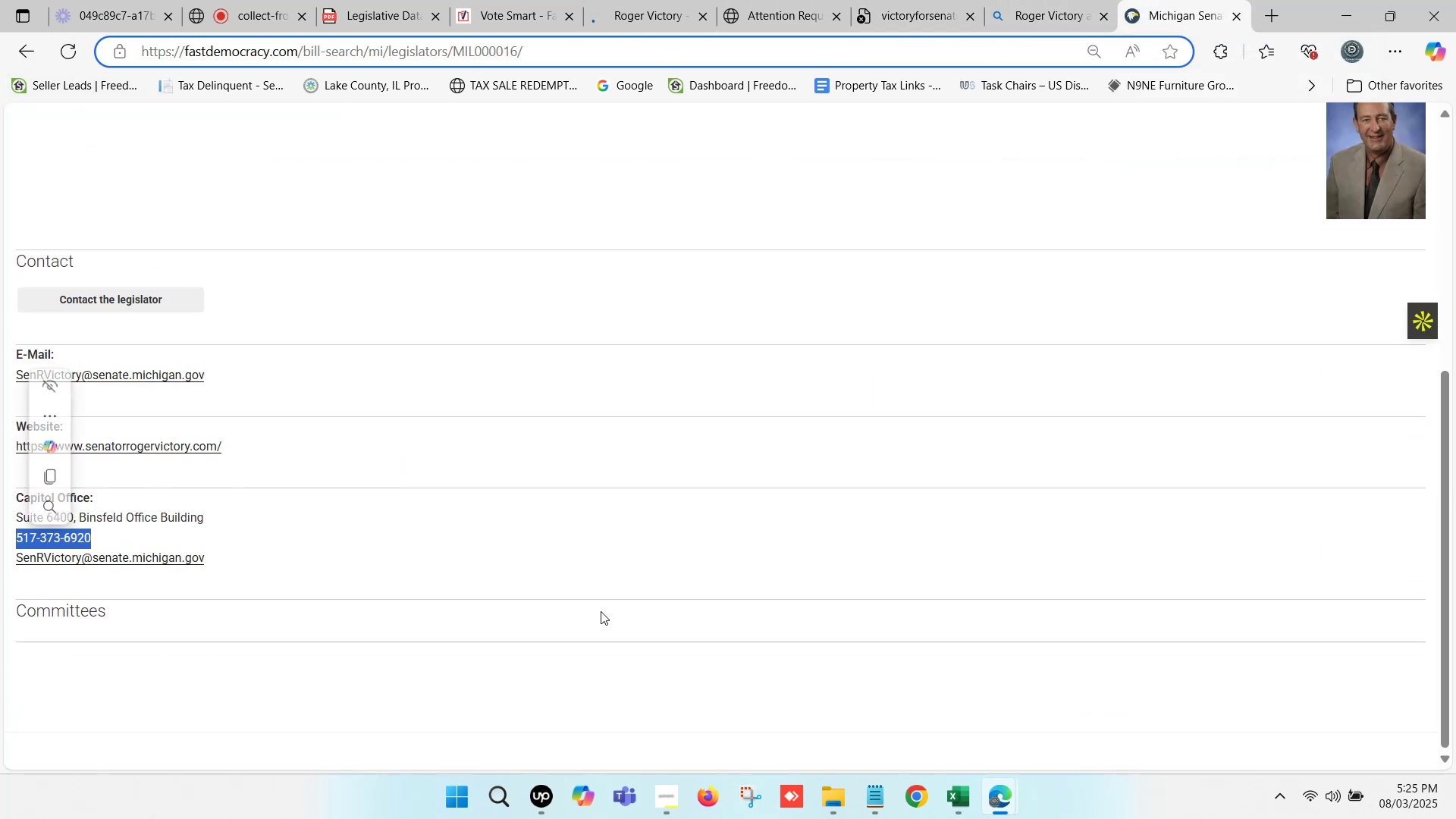 
key(Control+C)
 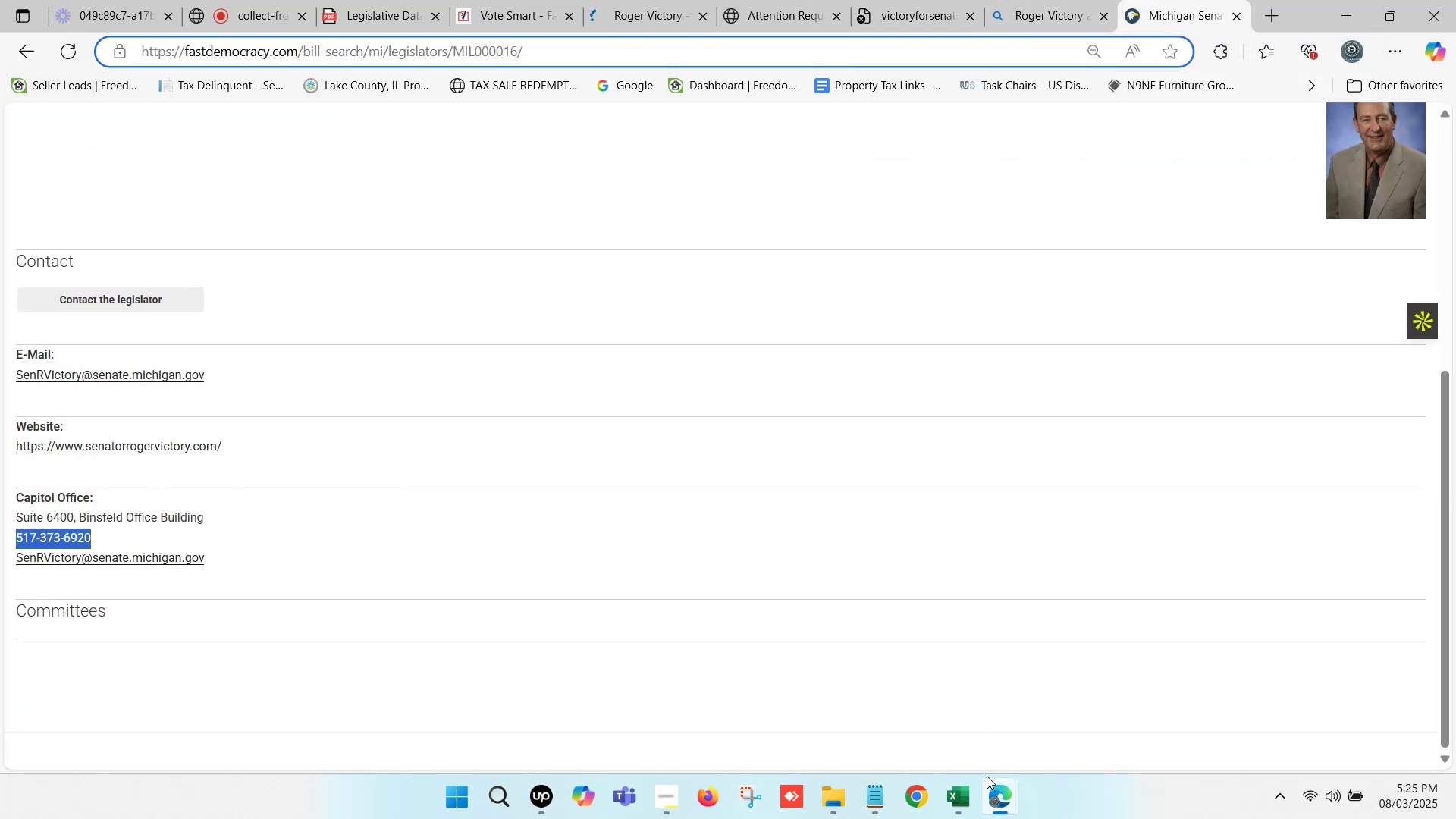 
left_click([955, 789])
 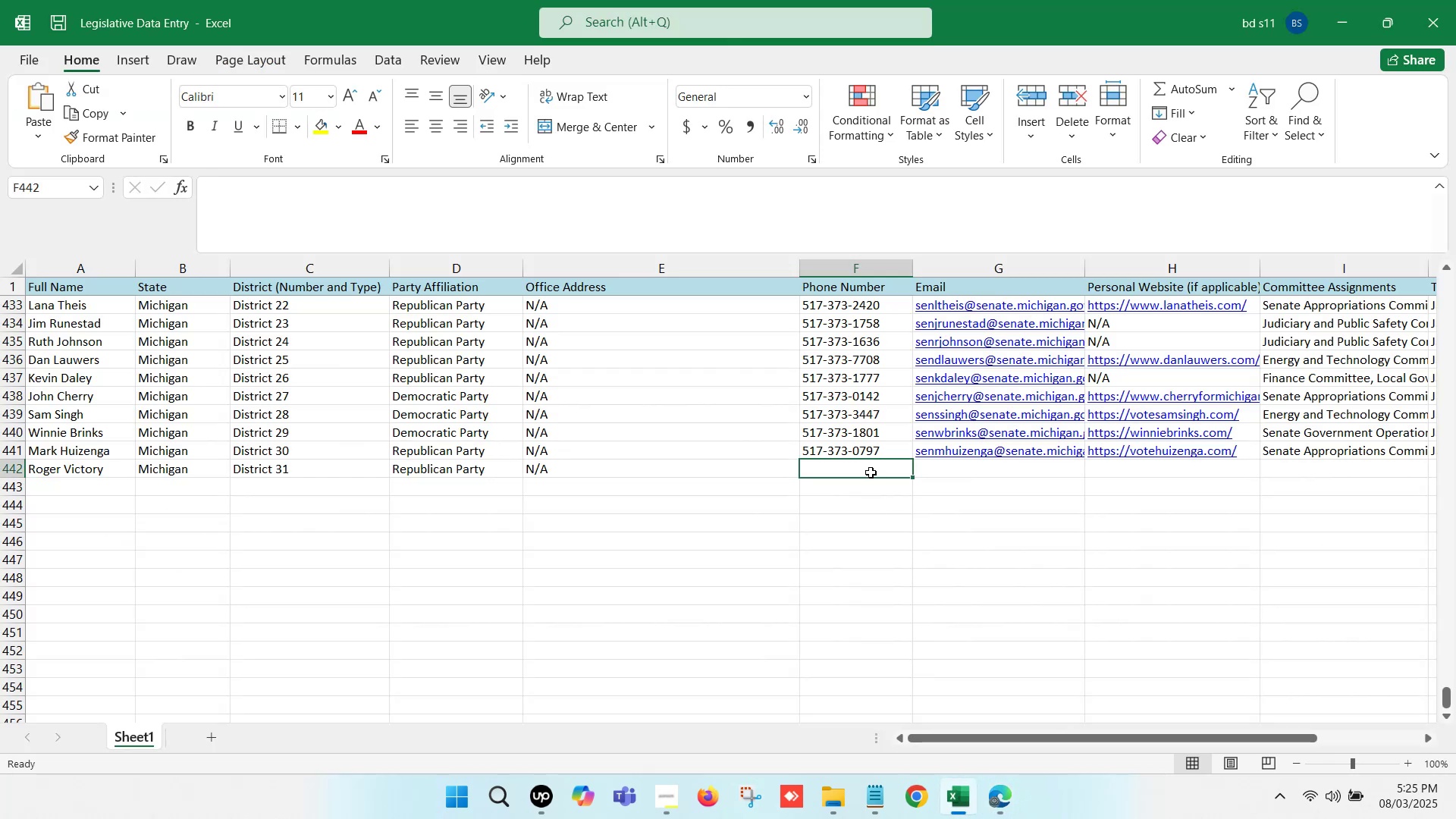 
double_click([871, 472])
 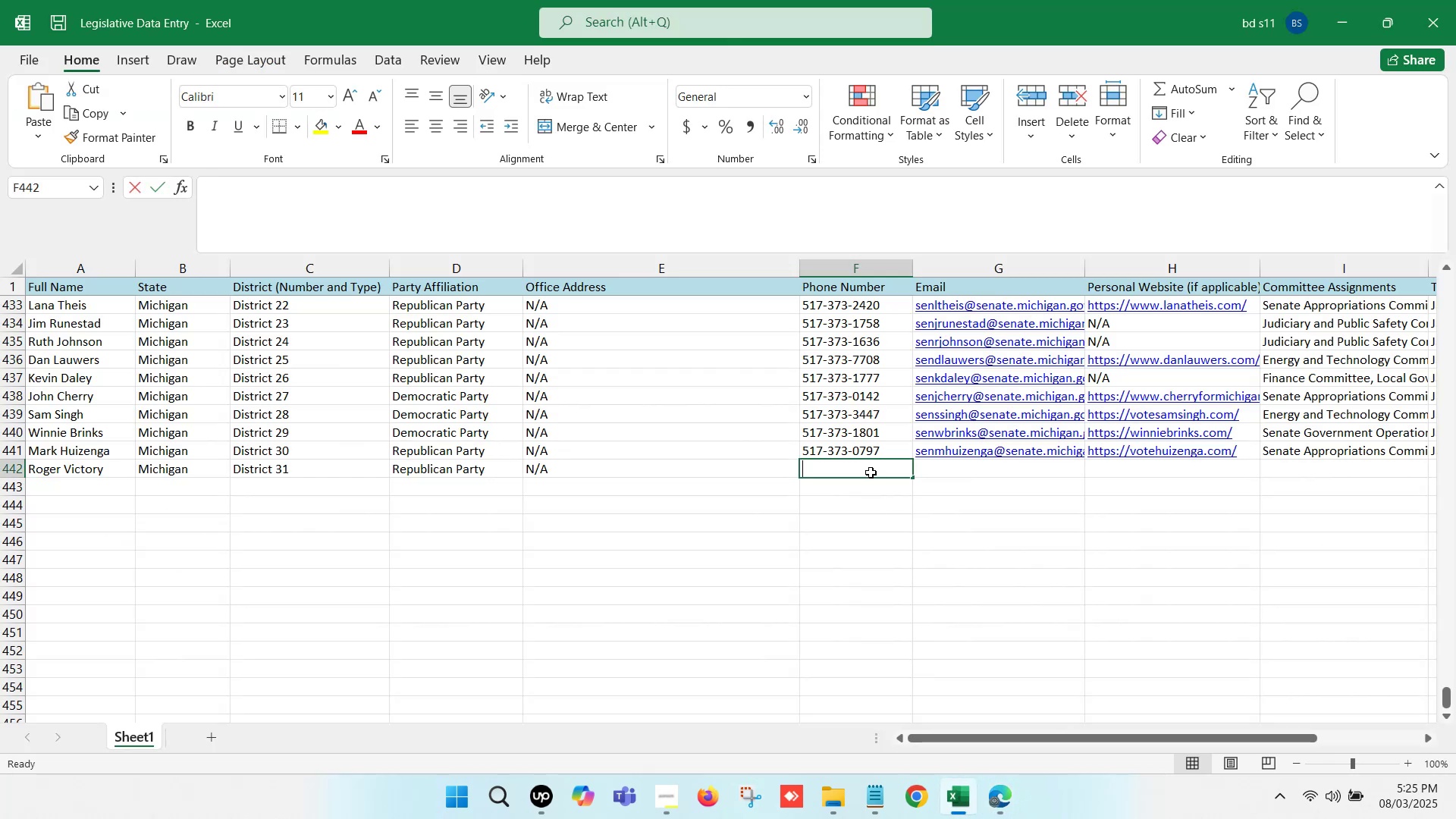 
key(Control+ControlLeft)
 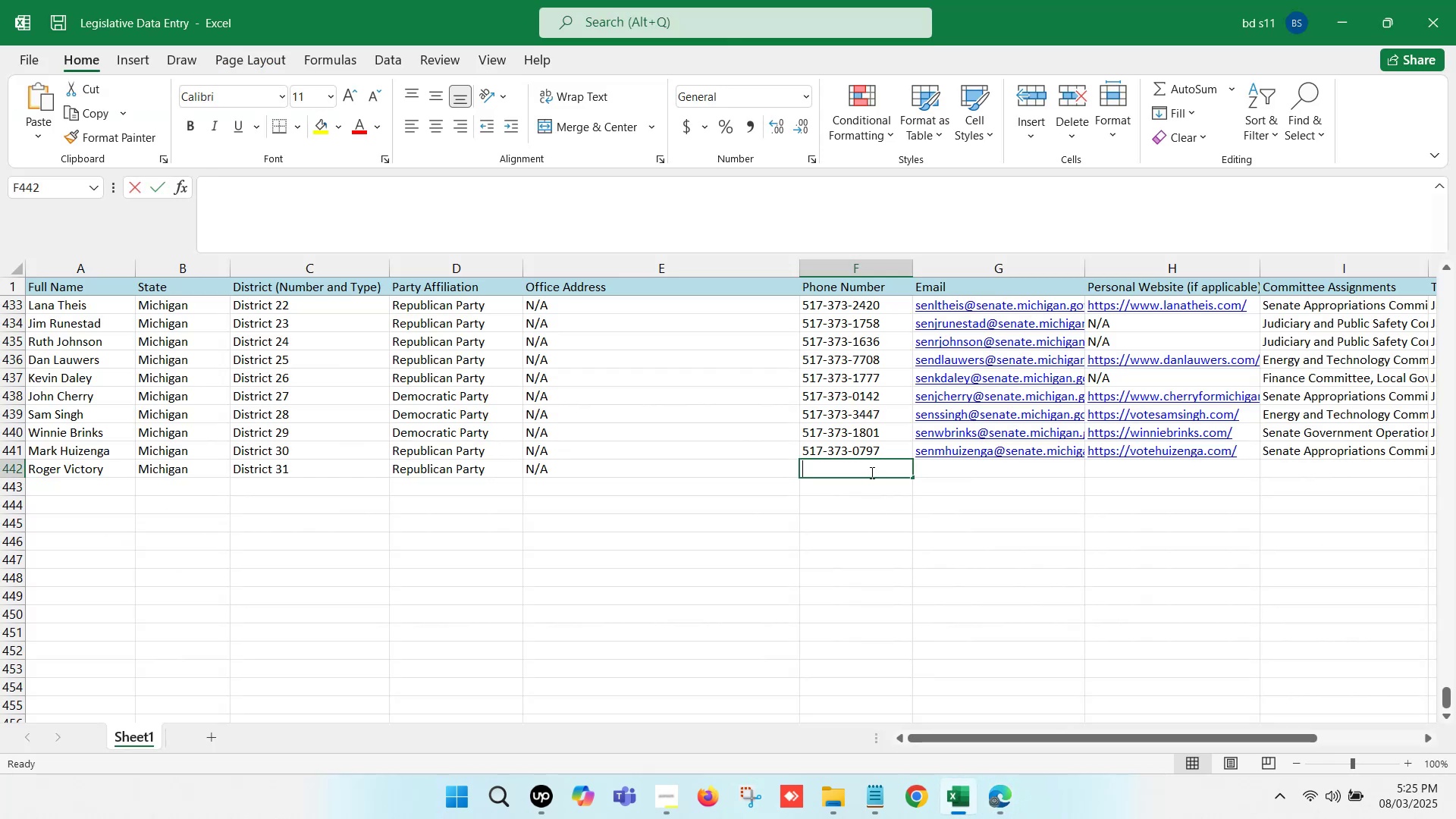 
key(Control+V)
 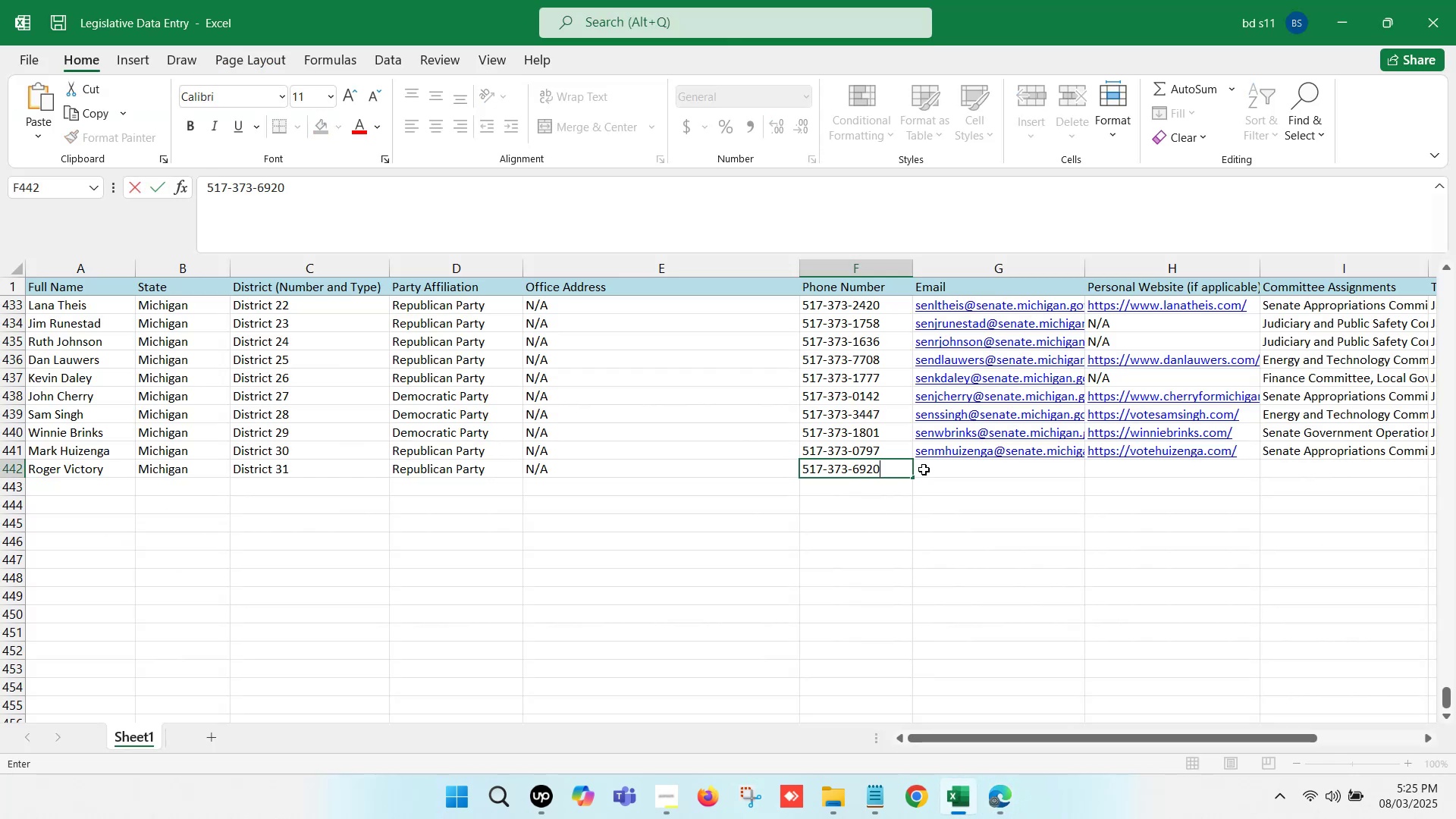 
left_click([930, 469])
 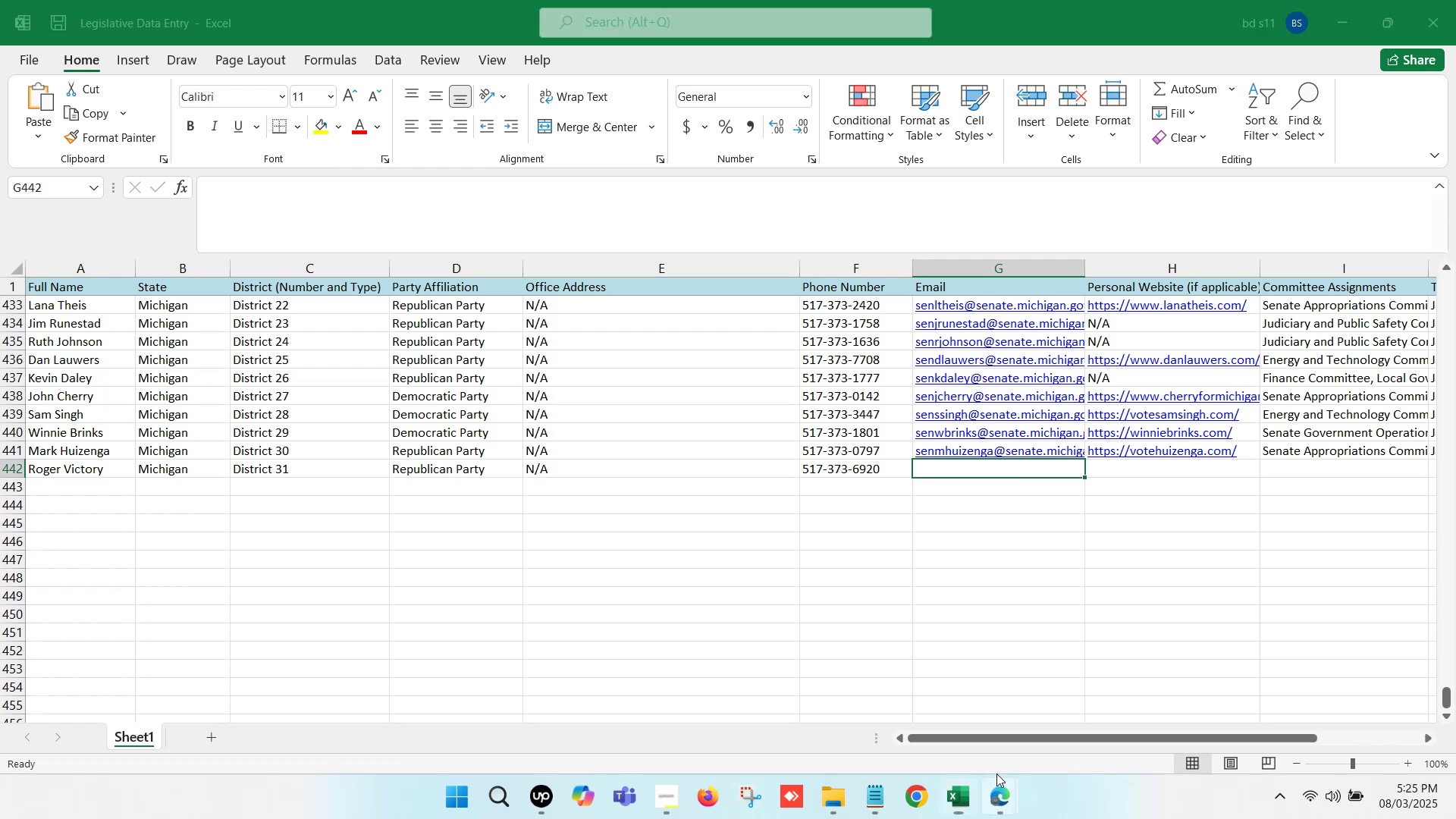 
double_click([926, 728])
 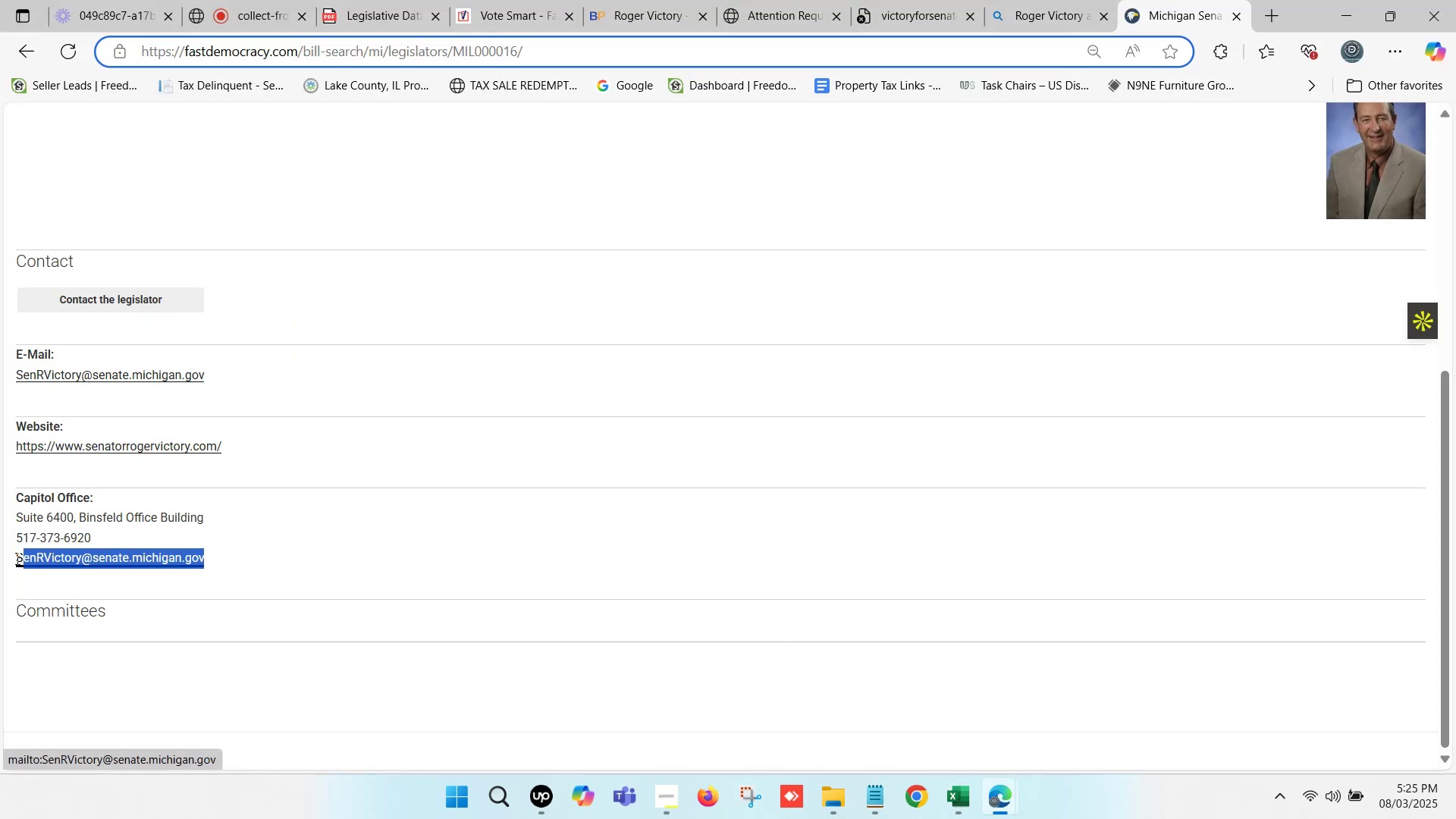 
key(Control+ControlLeft)
 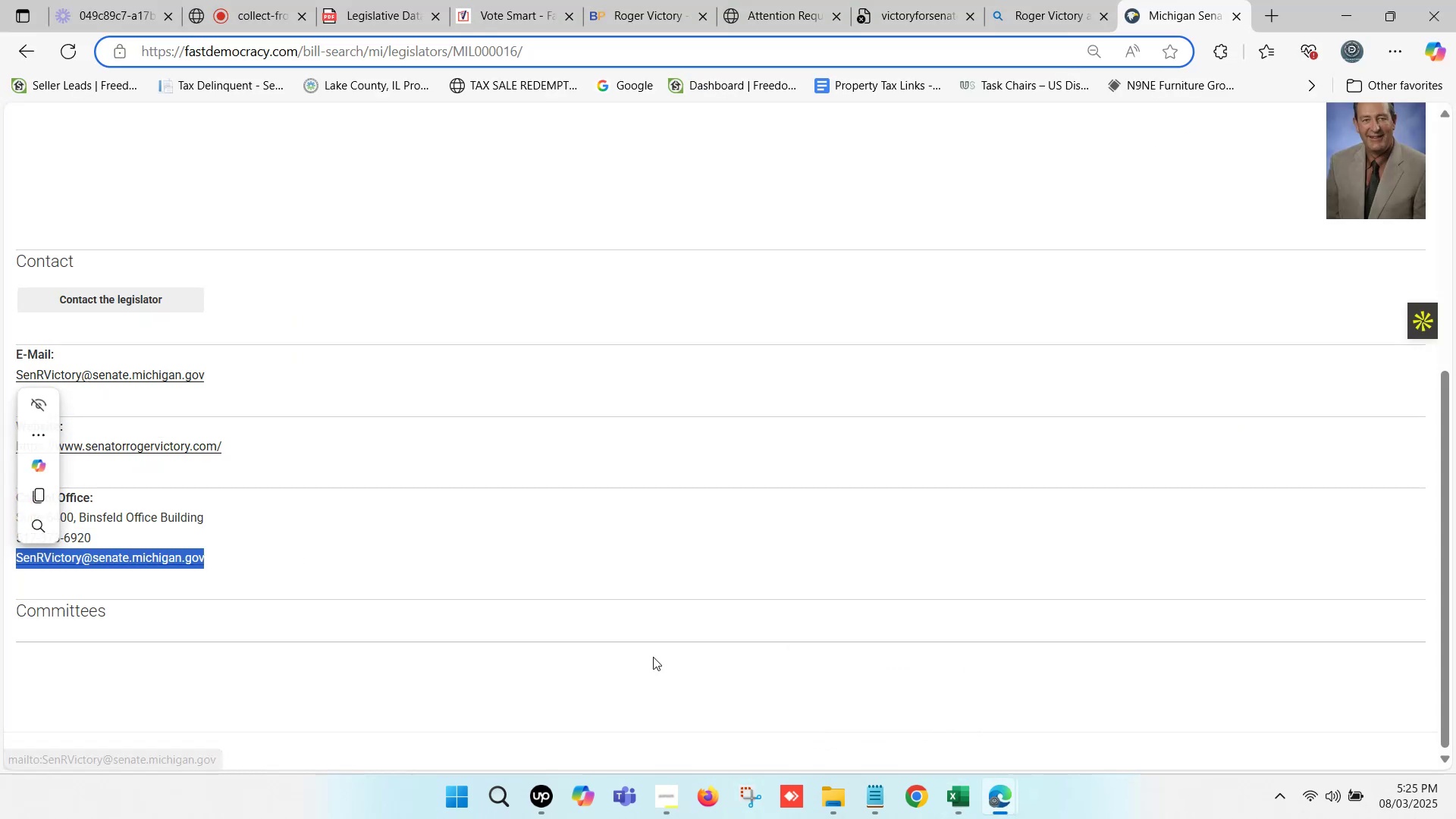 
key(Control+C)
 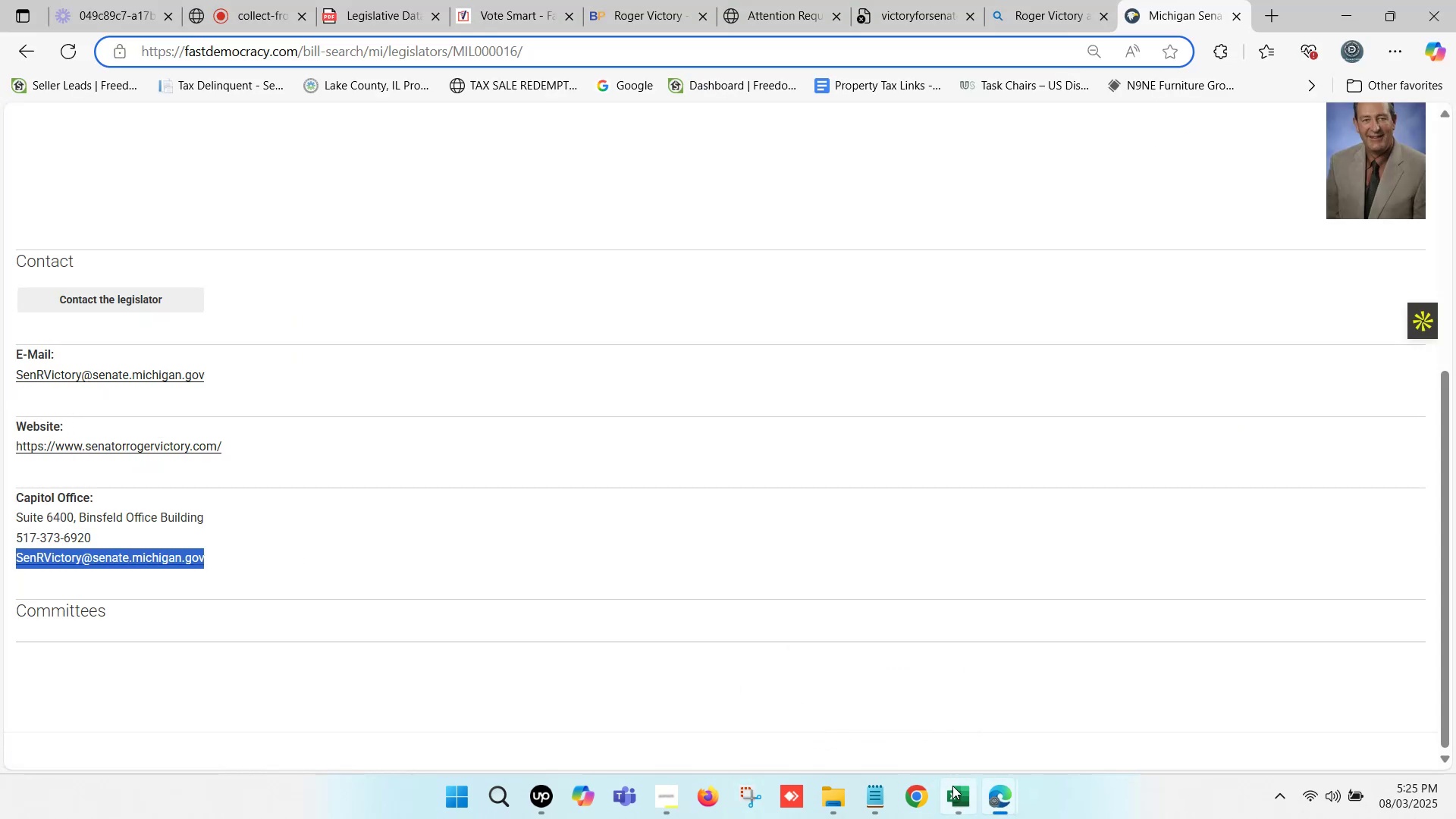 
left_click([956, 786])
 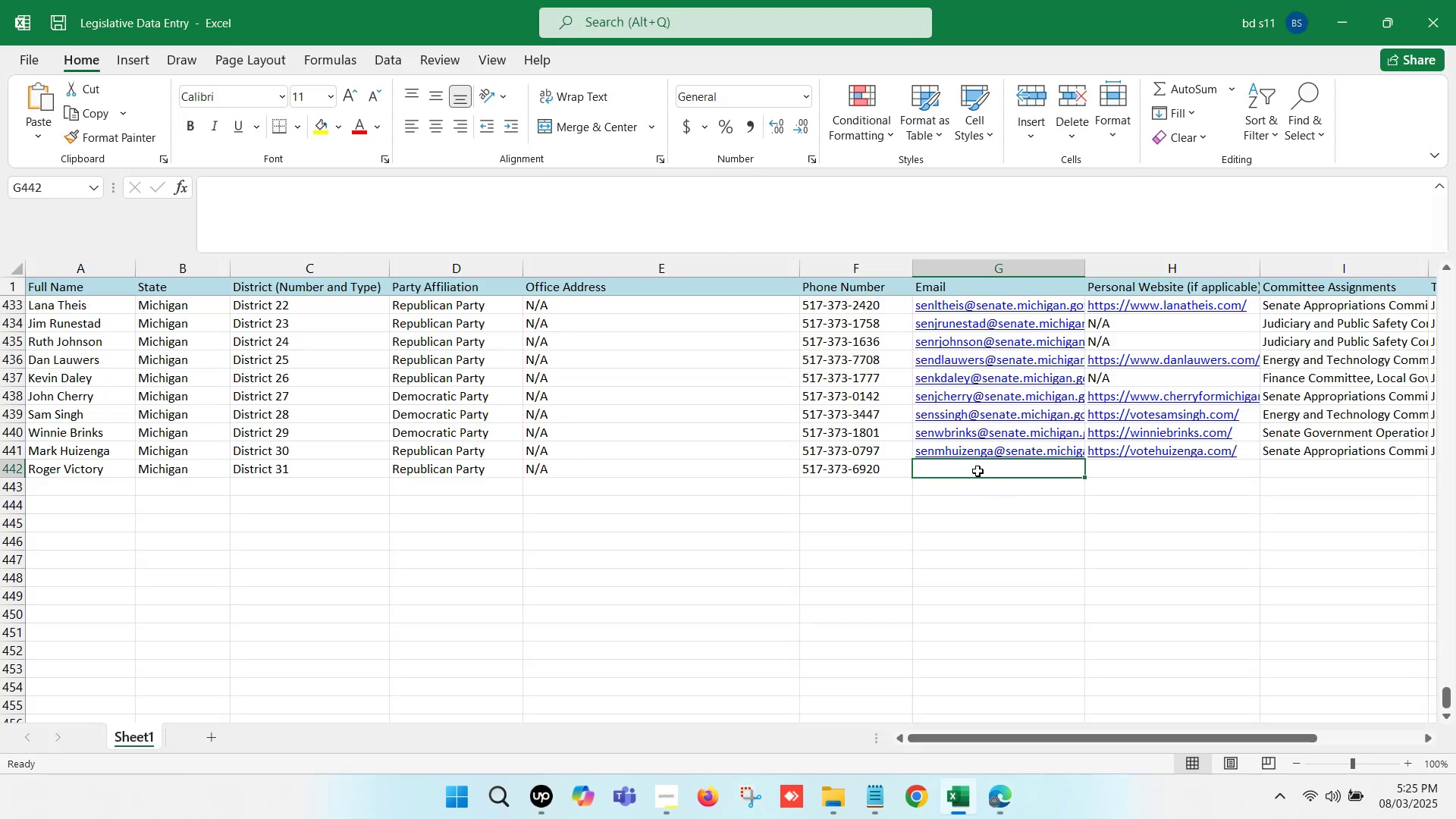 
double_click([977, 471])
 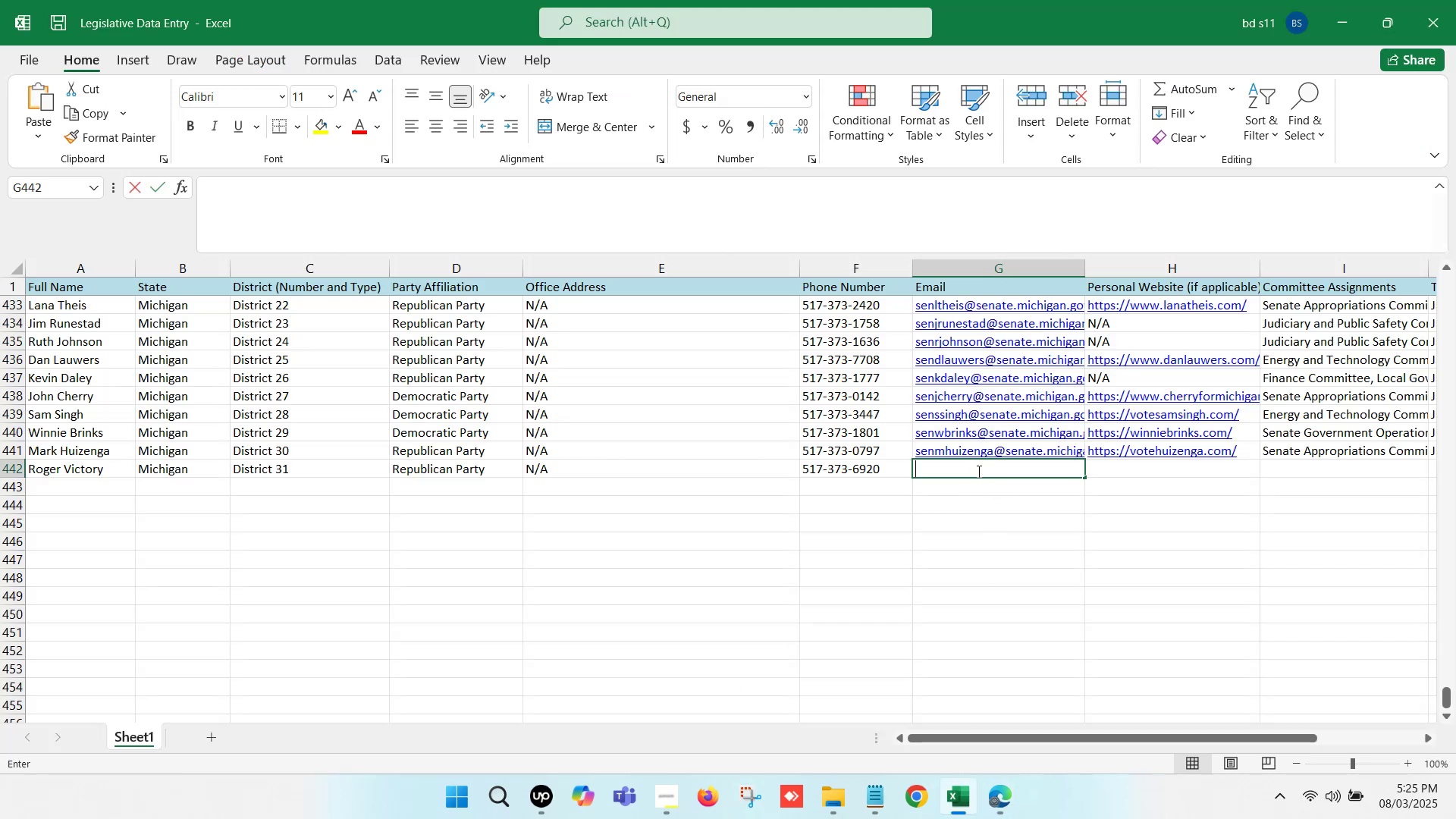 
key(Control+ControlLeft)
 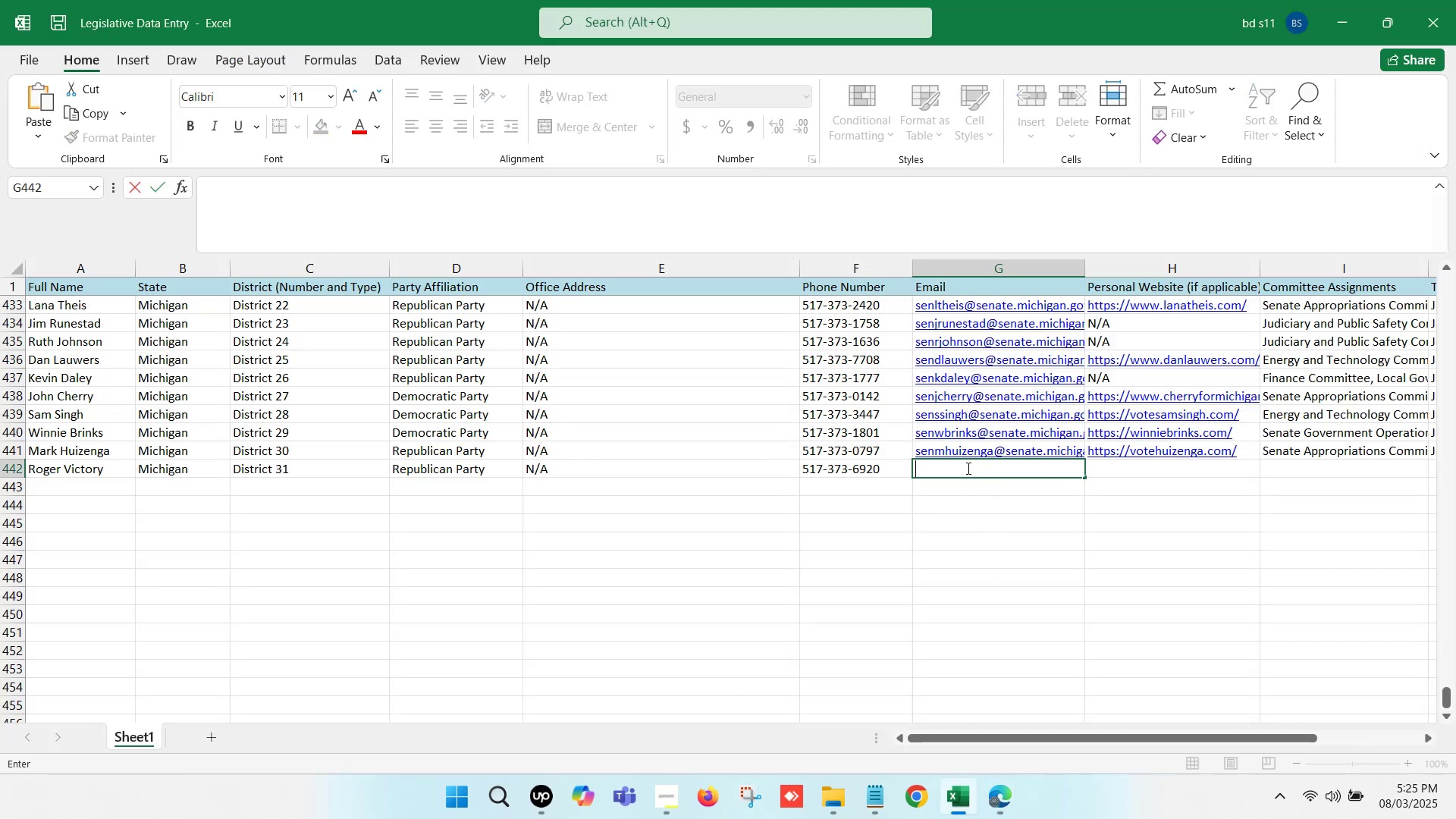 
key(Control+V)
 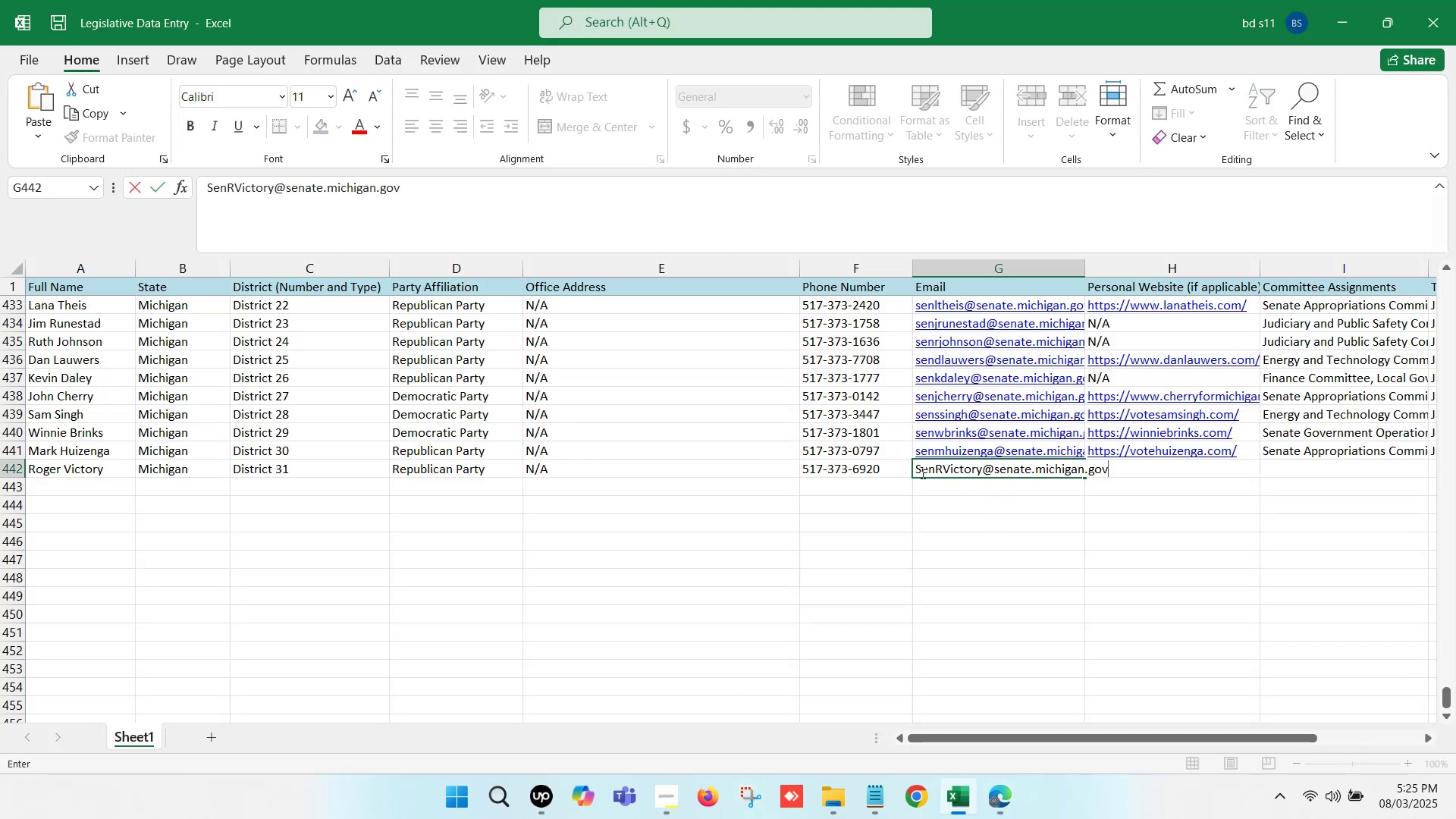 
left_click([921, 469])
 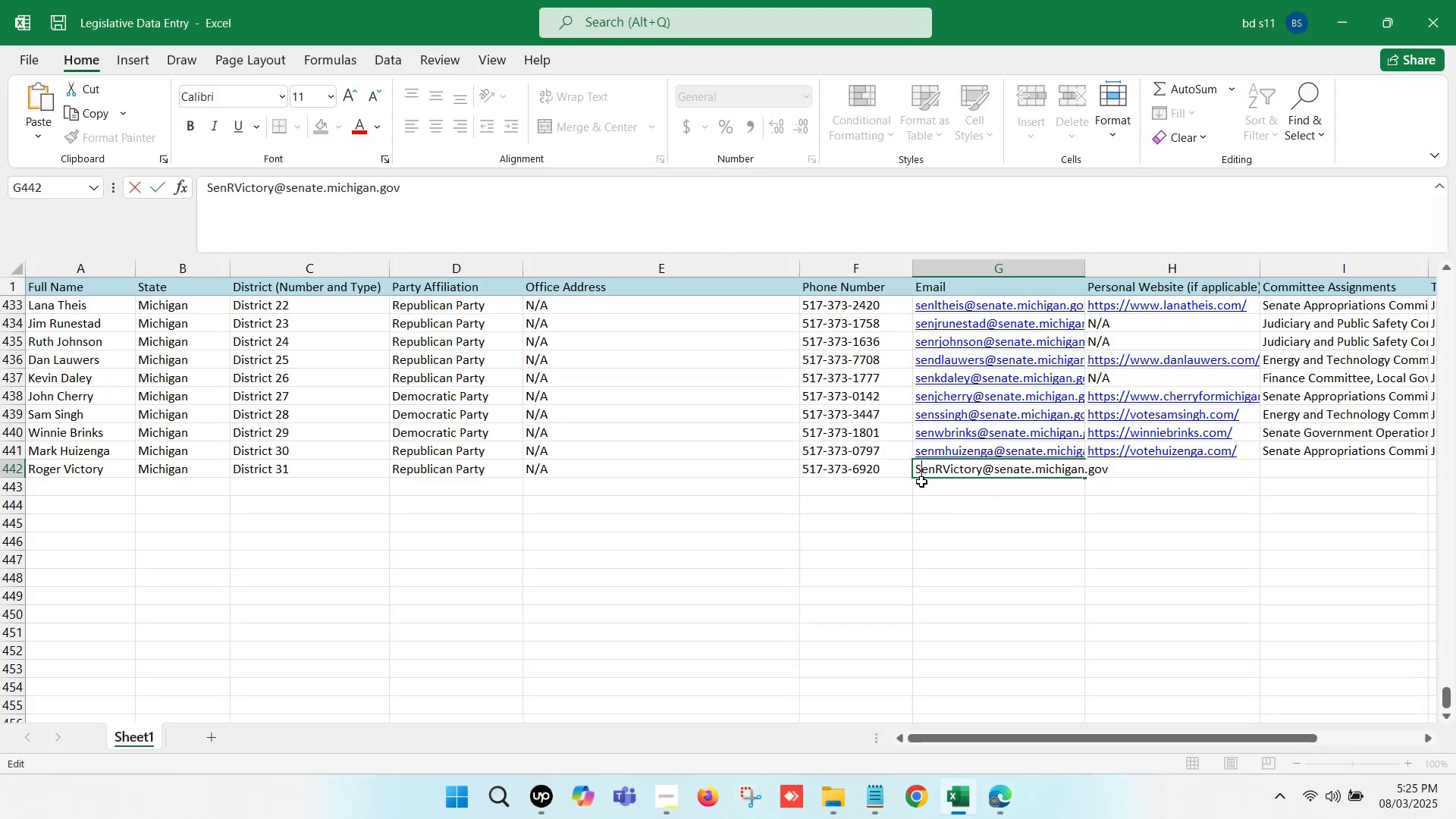 
key(Backspace)
 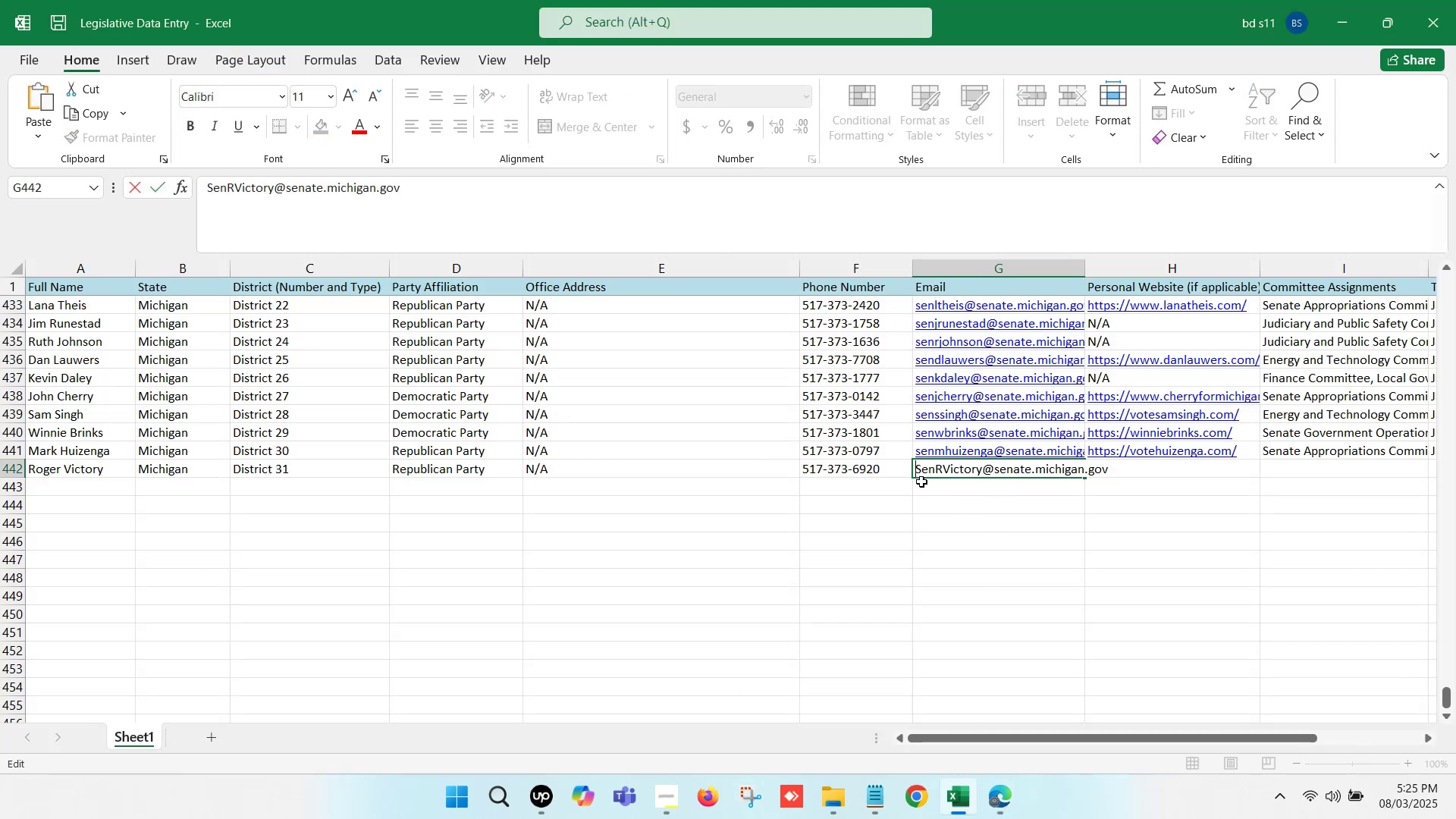 
key(S)
 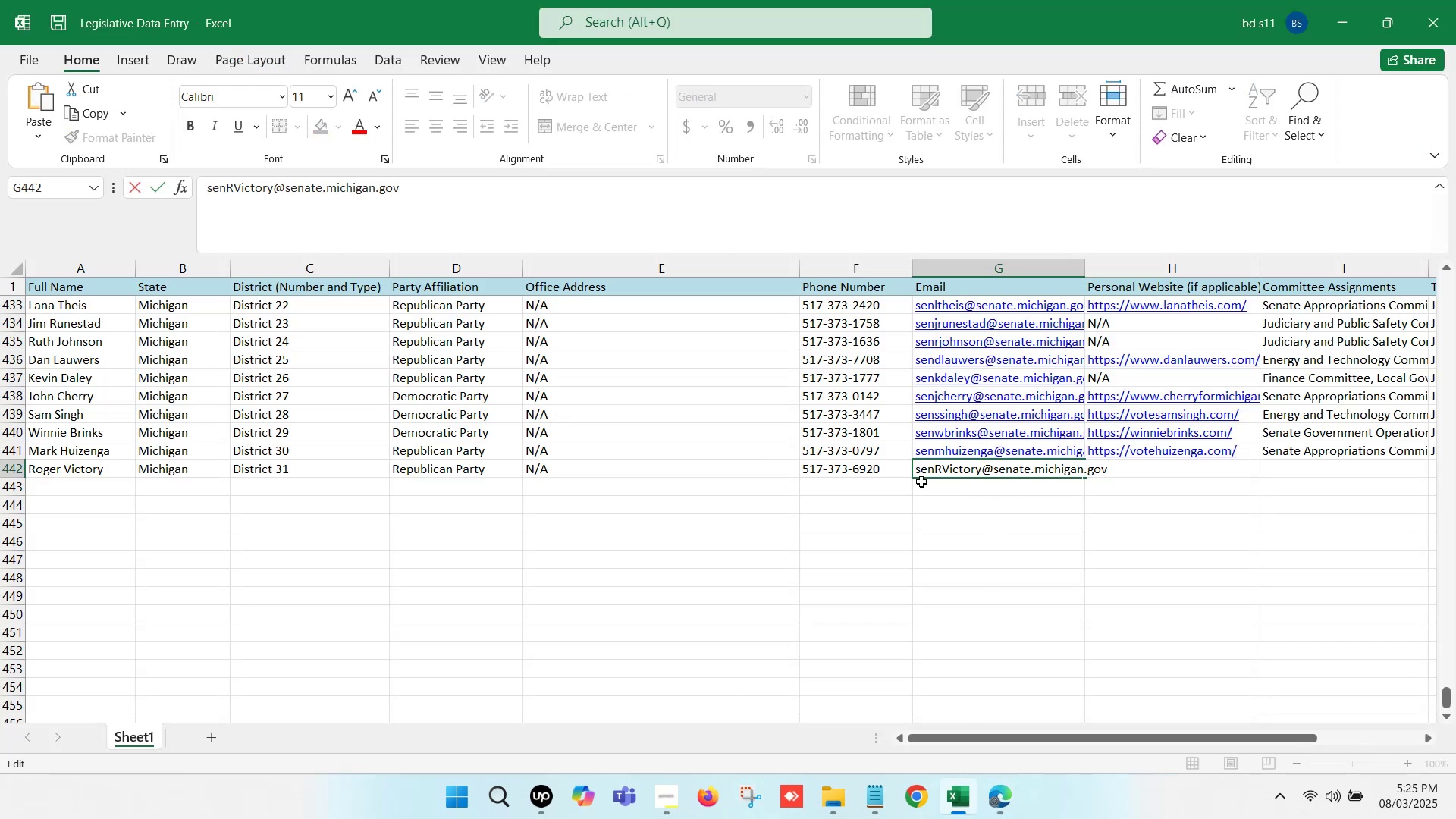 
key(ArrowRight)
 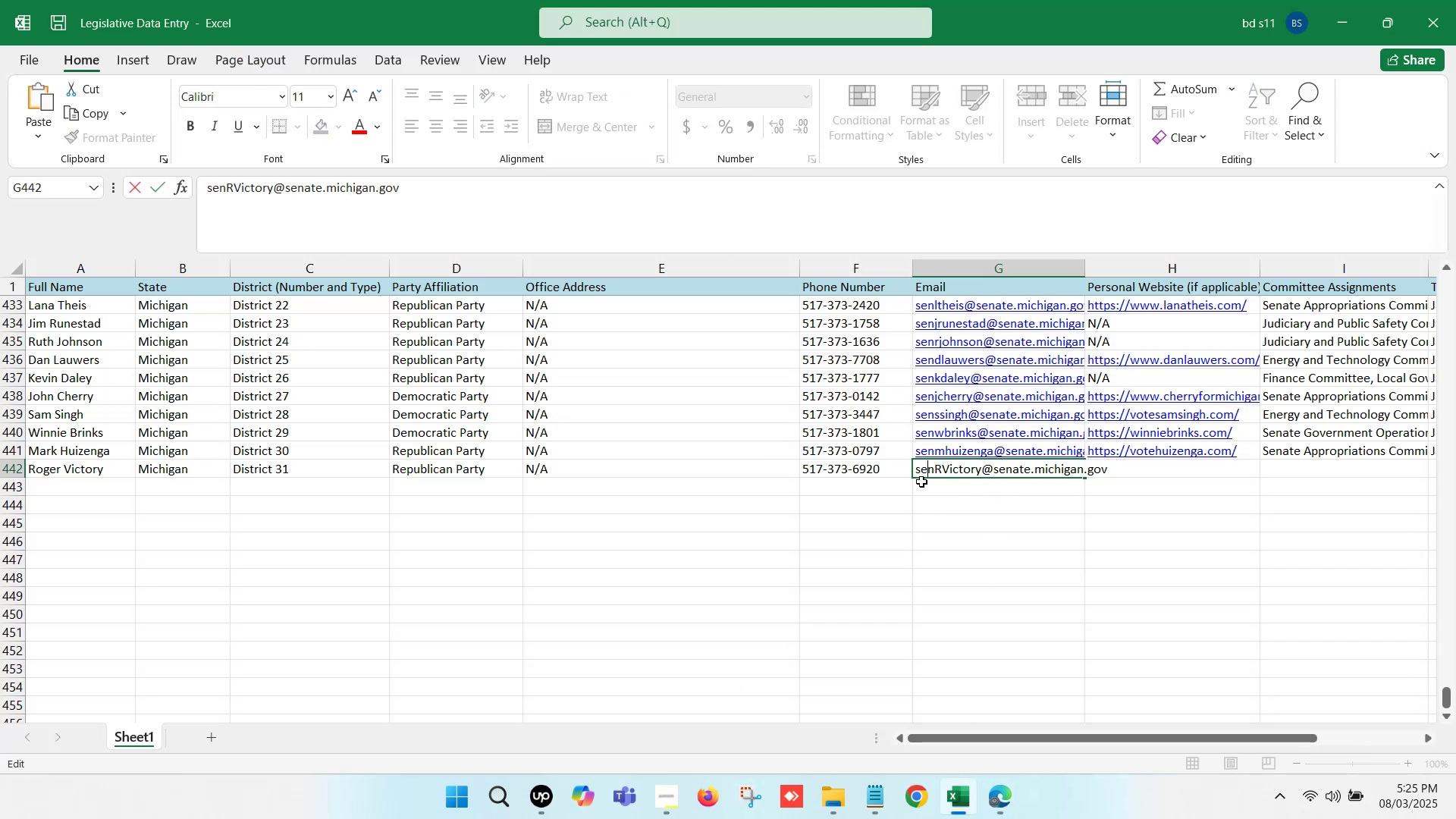 
key(ArrowRight)
 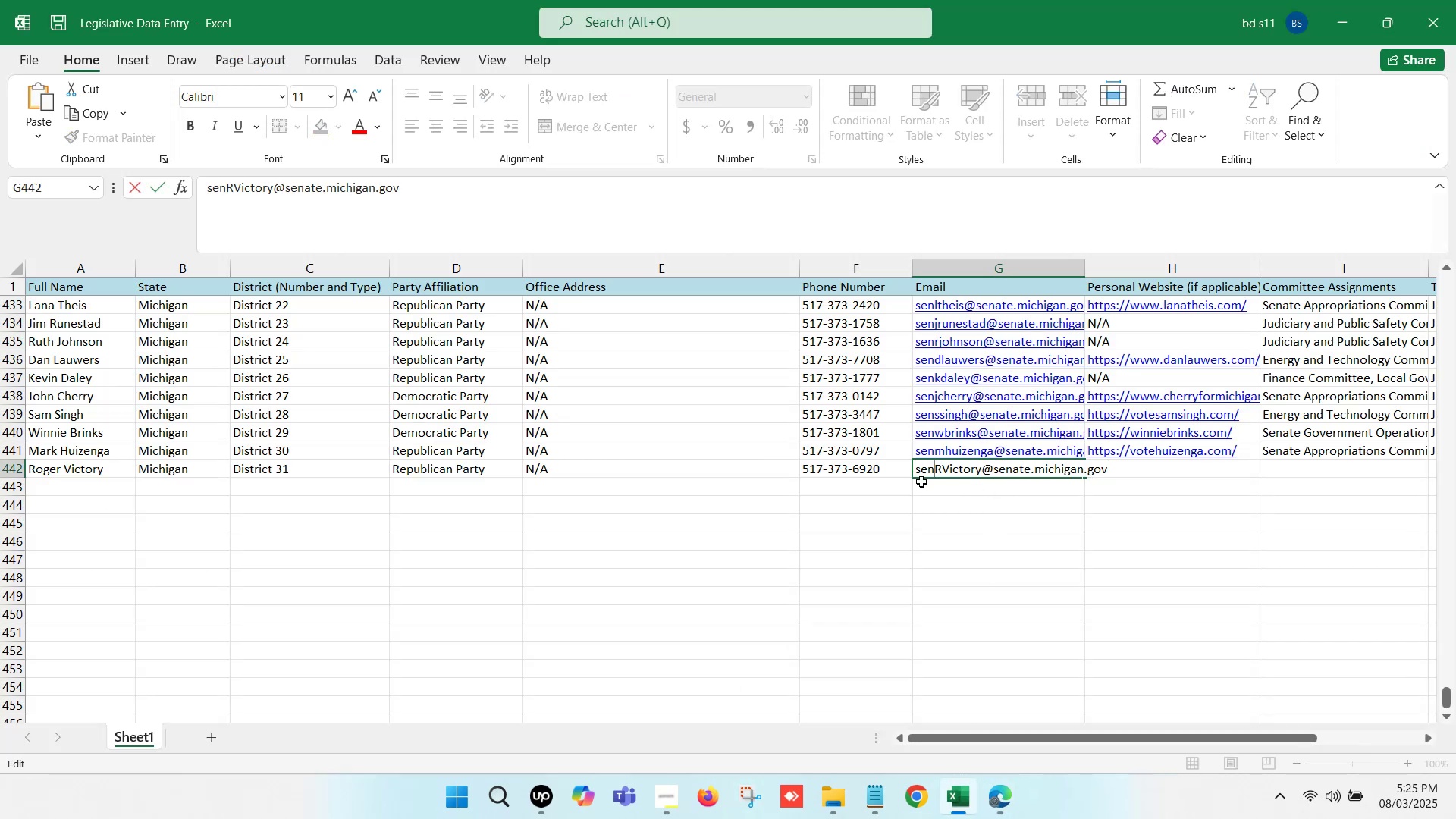 
key(ArrowRight)
 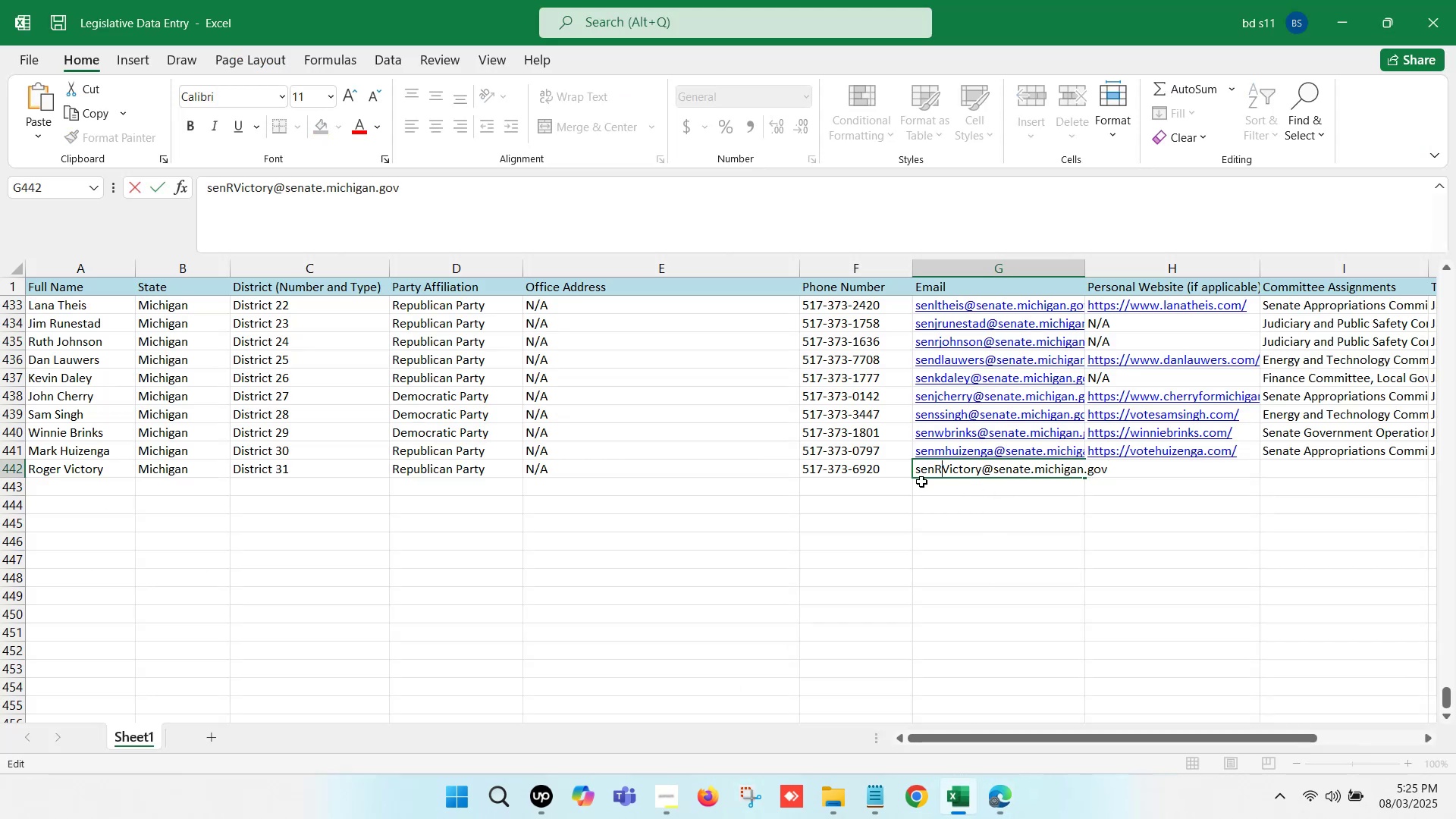 
key(Backspace)
 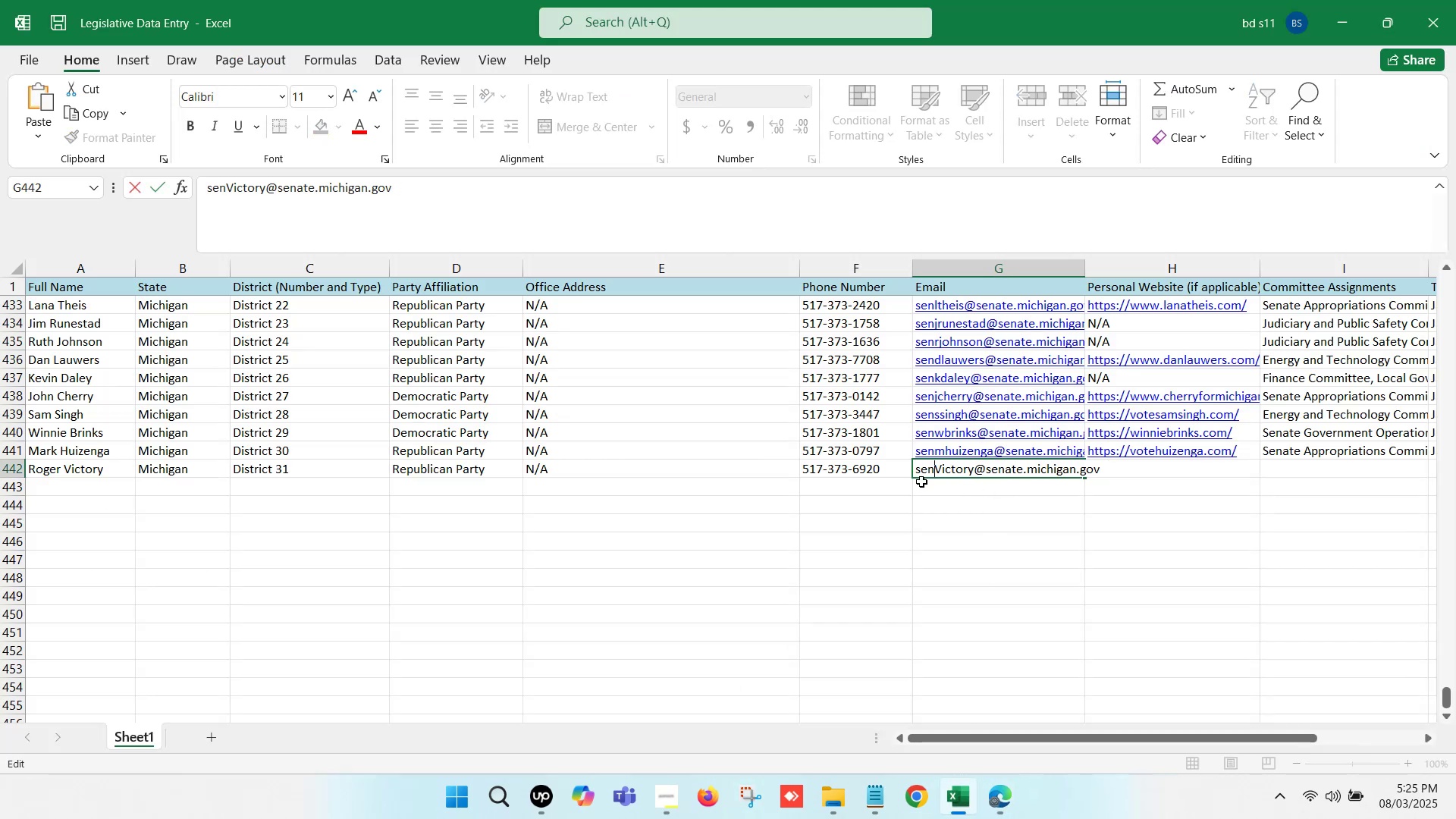 
key(R)
 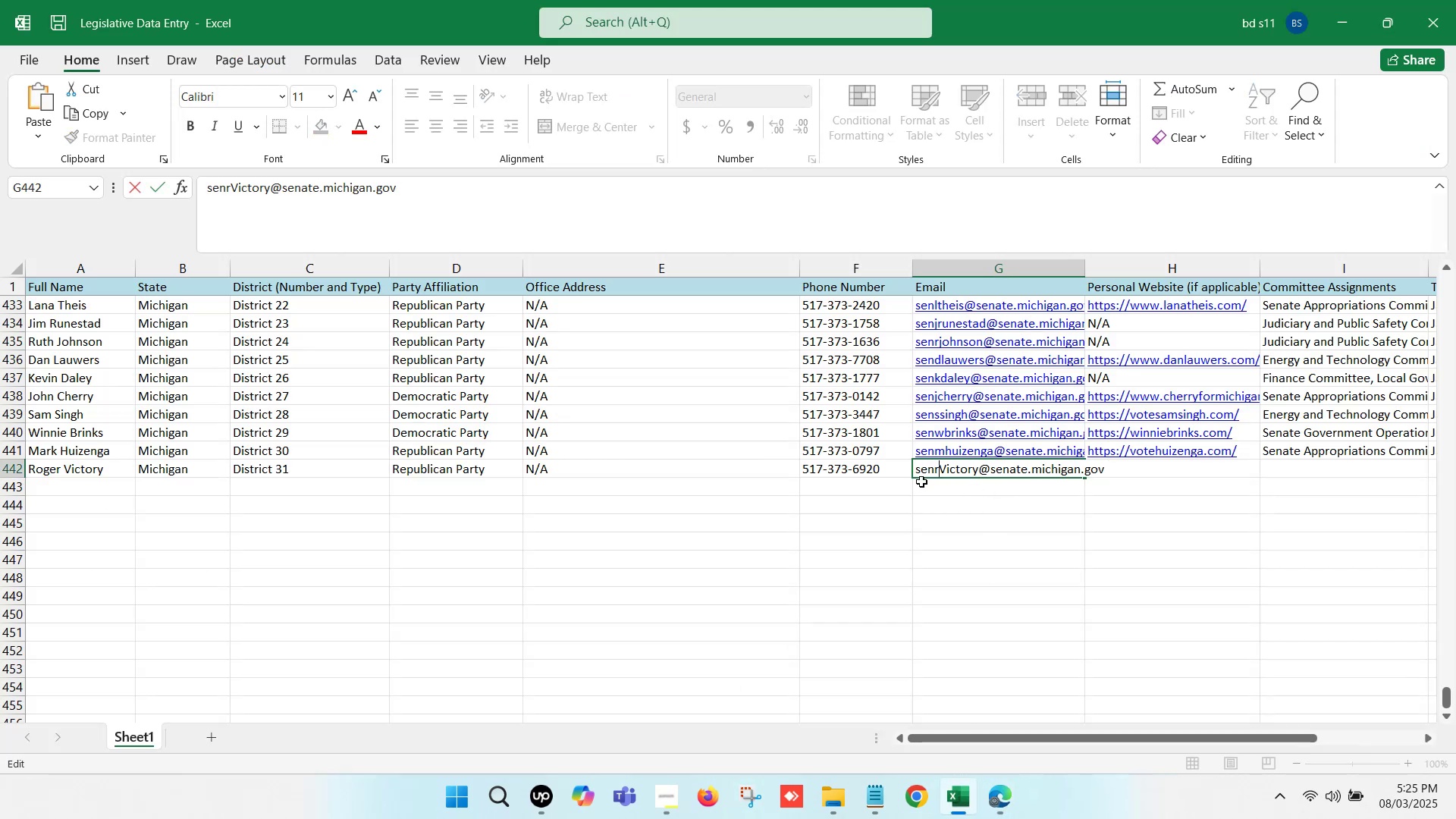 
key(ArrowRight)
 